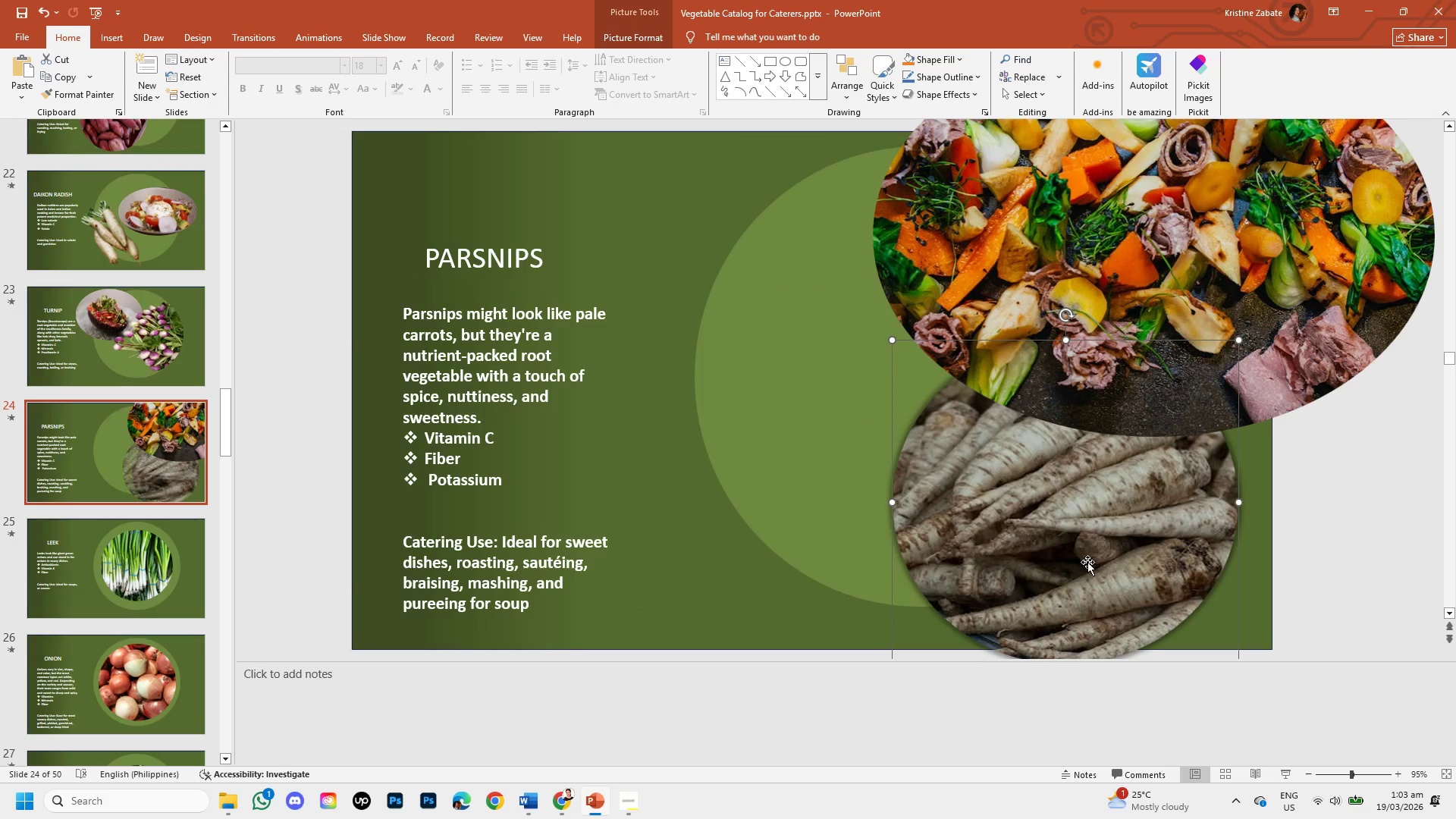 
left_click_drag(start_coordinate=[1087, 562], to_coordinate=[1106, 531])
 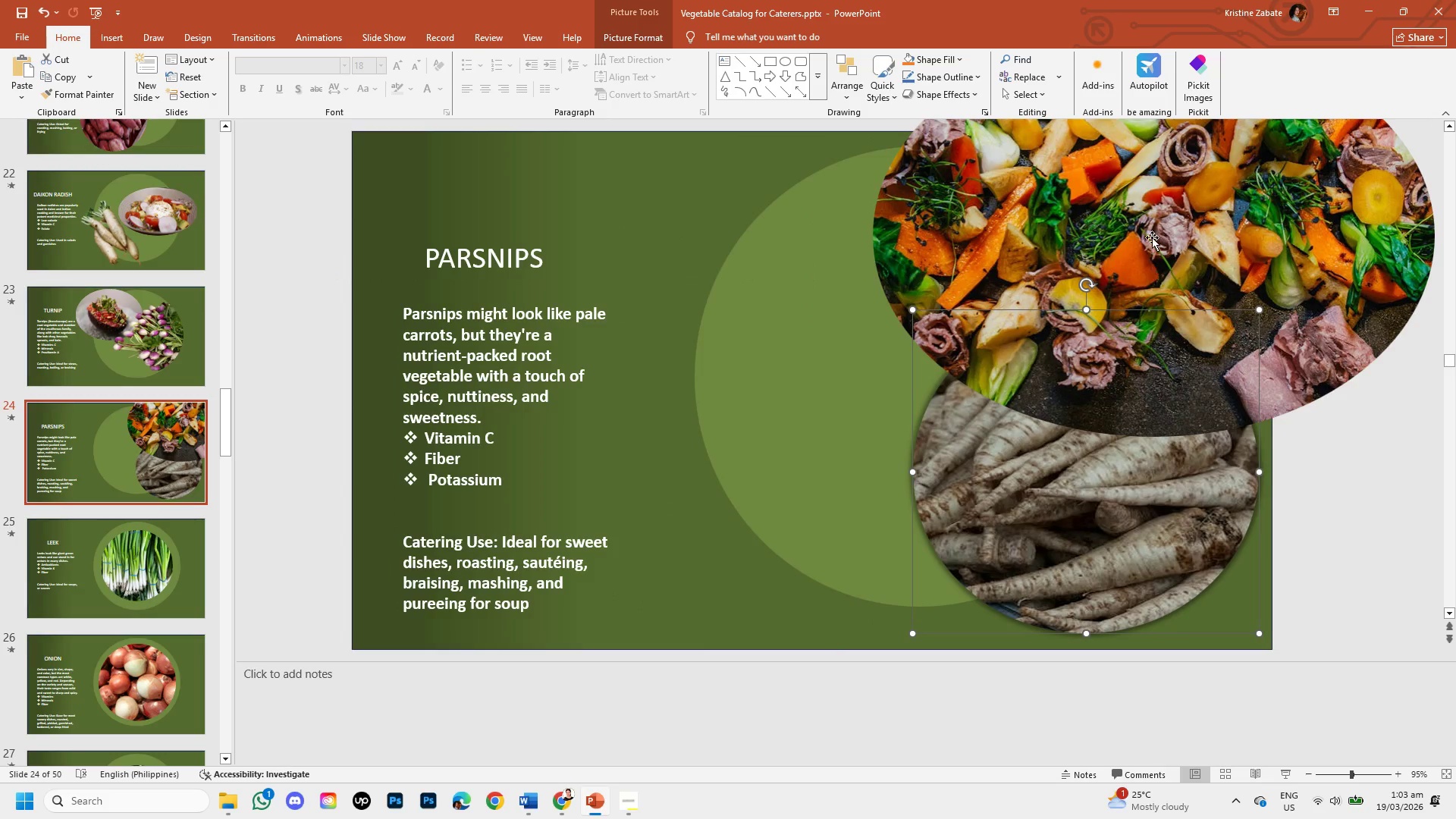 
left_click([1152, 235])
 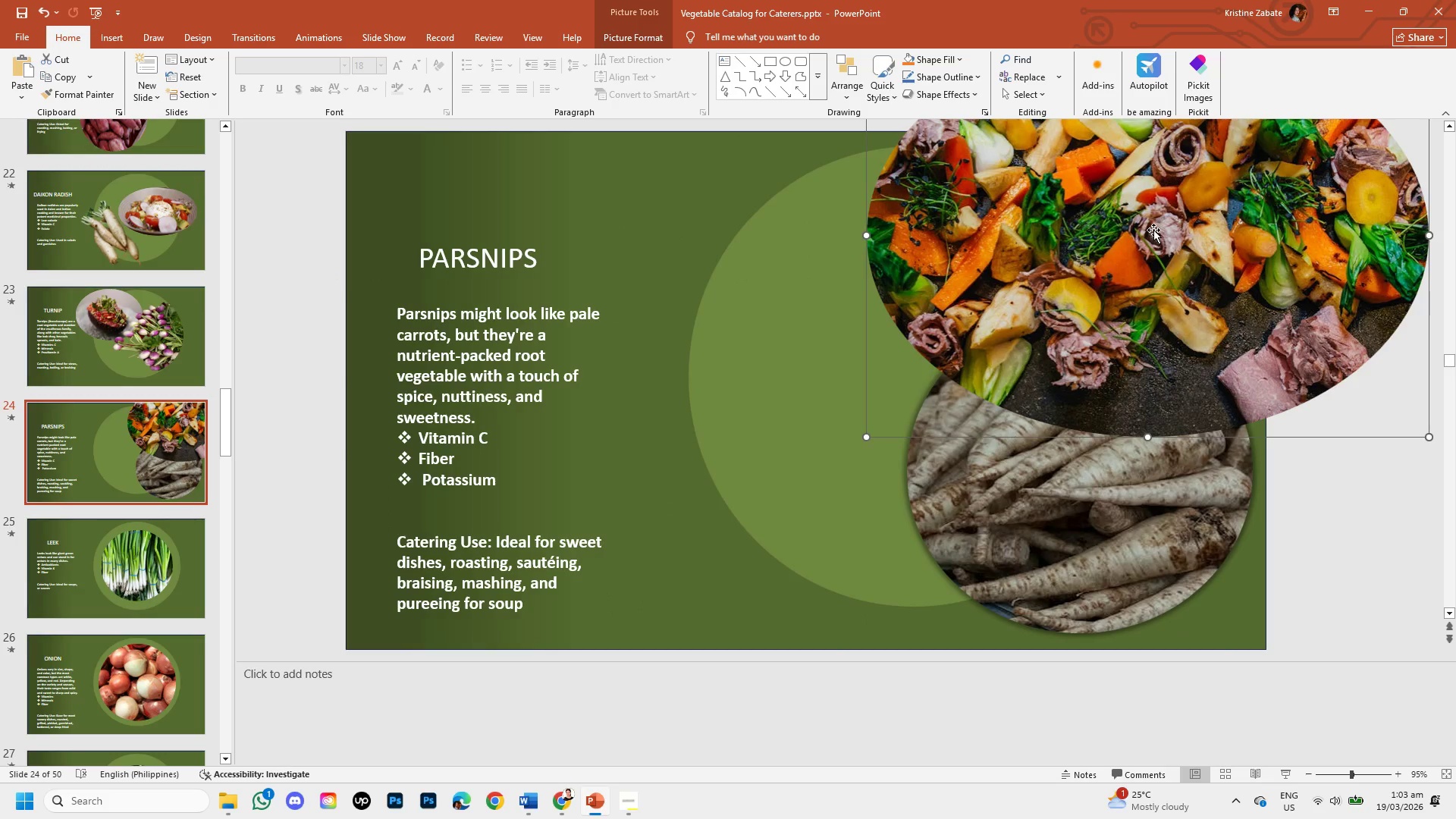 
left_click_drag(start_coordinate=[1154, 229], to_coordinate=[808, 273])
 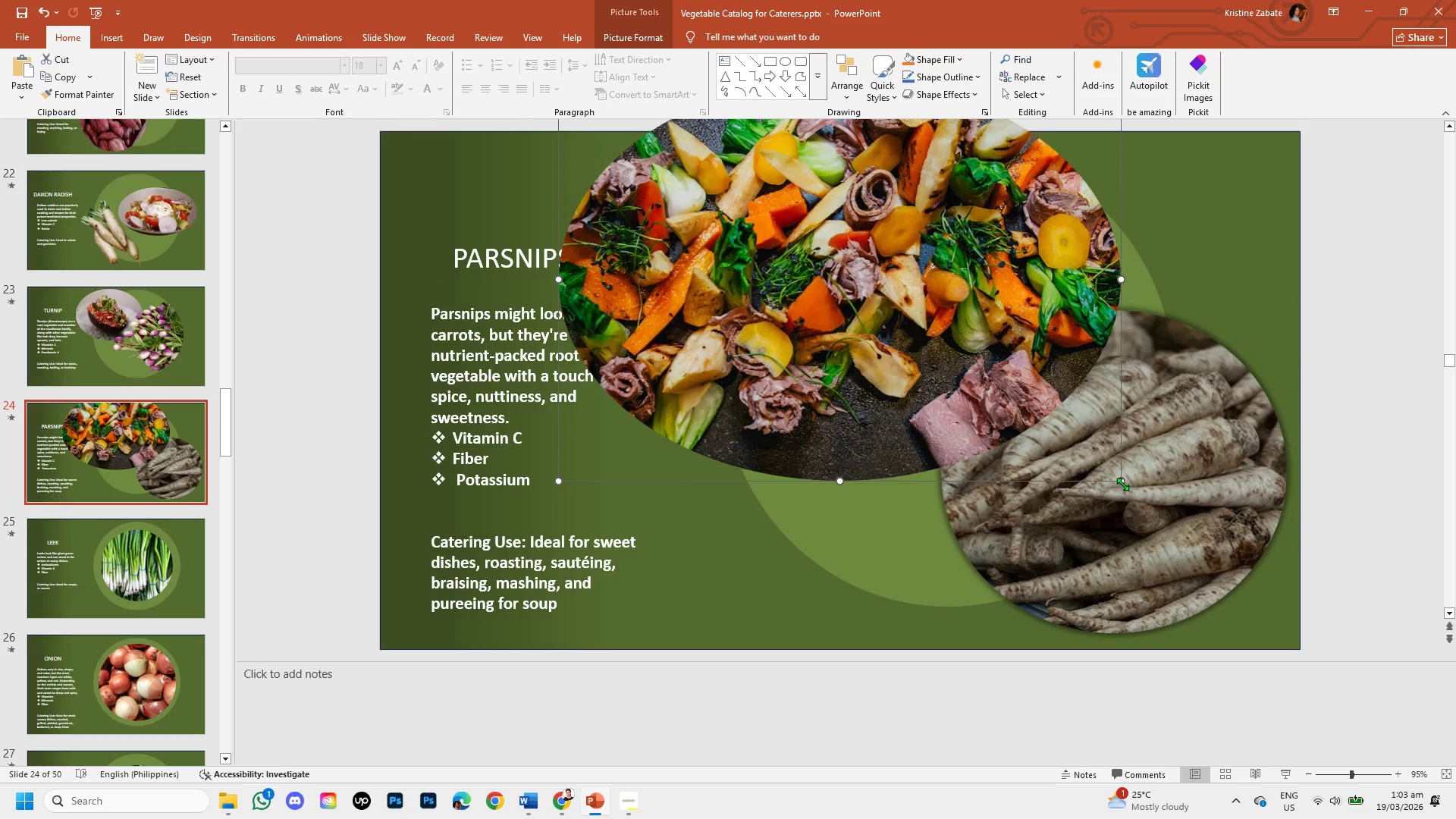 
left_click_drag(start_coordinate=[1121, 481], to_coordinate=[971, 337])
 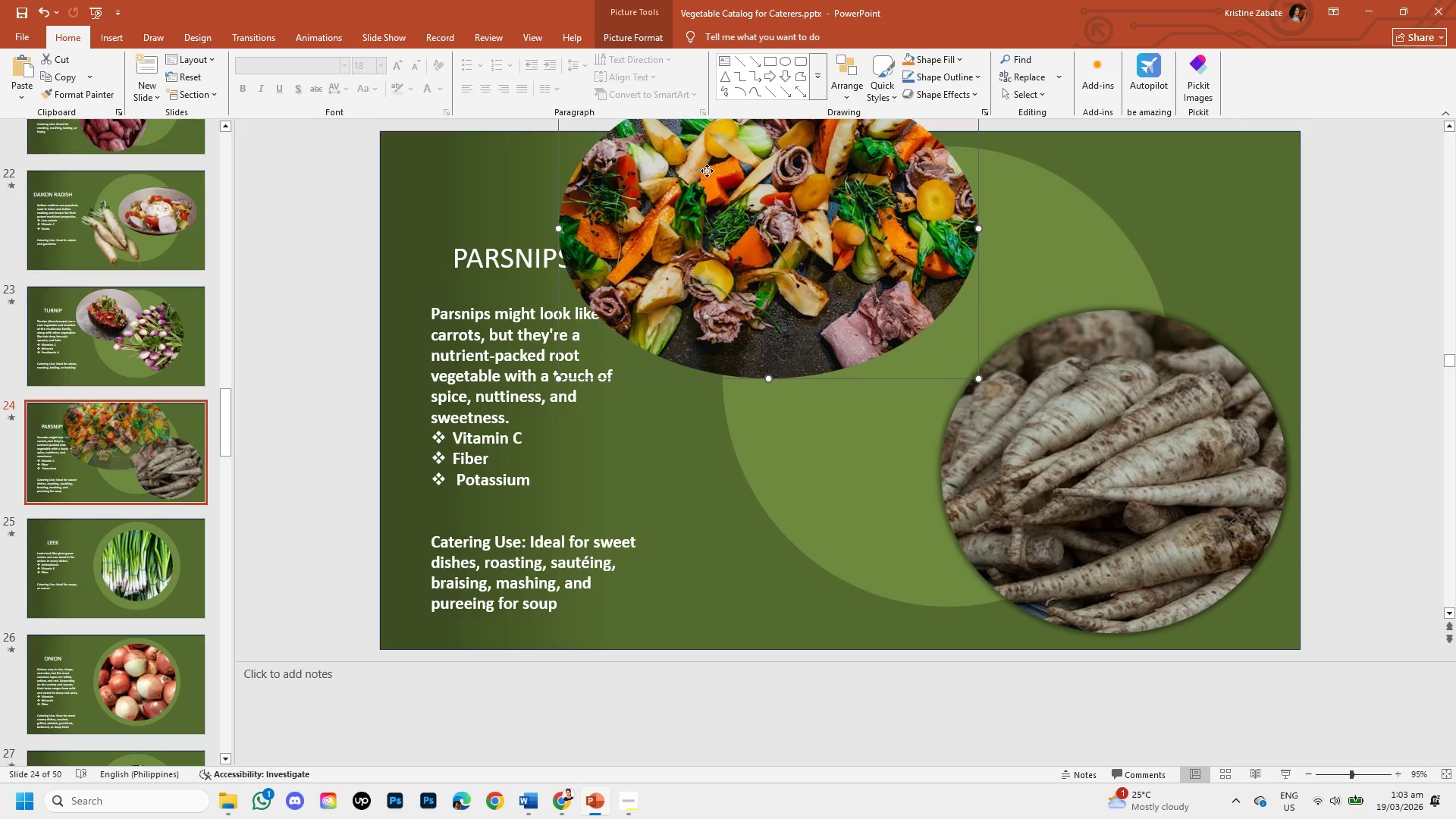 
left_click_drag(start_coordinate=[707, 171], to_coordinate=[782, 210])
 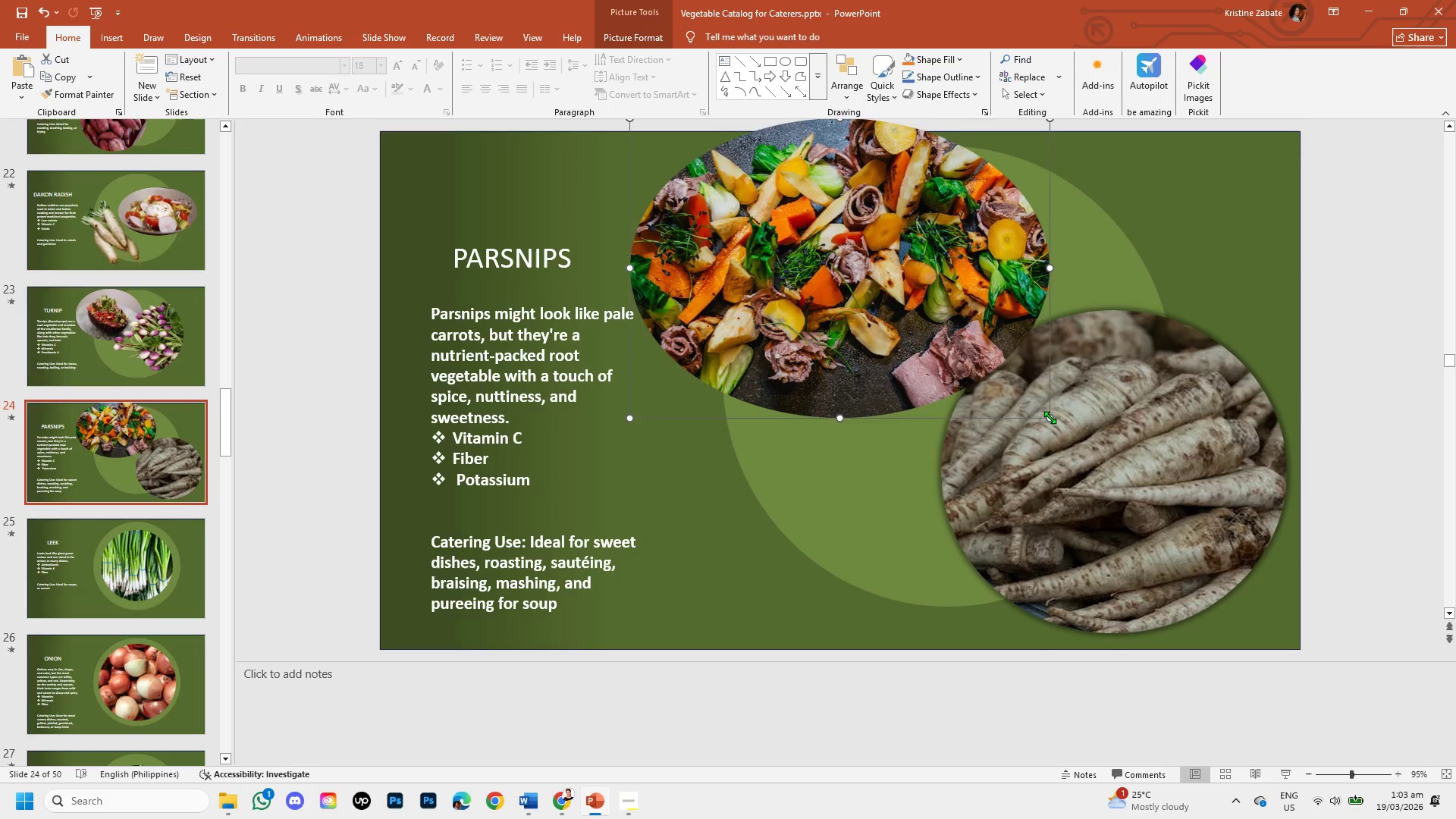 
left_click_drag(start_coordinate=[1050, 419], to_coordinate=[1010, 368])
 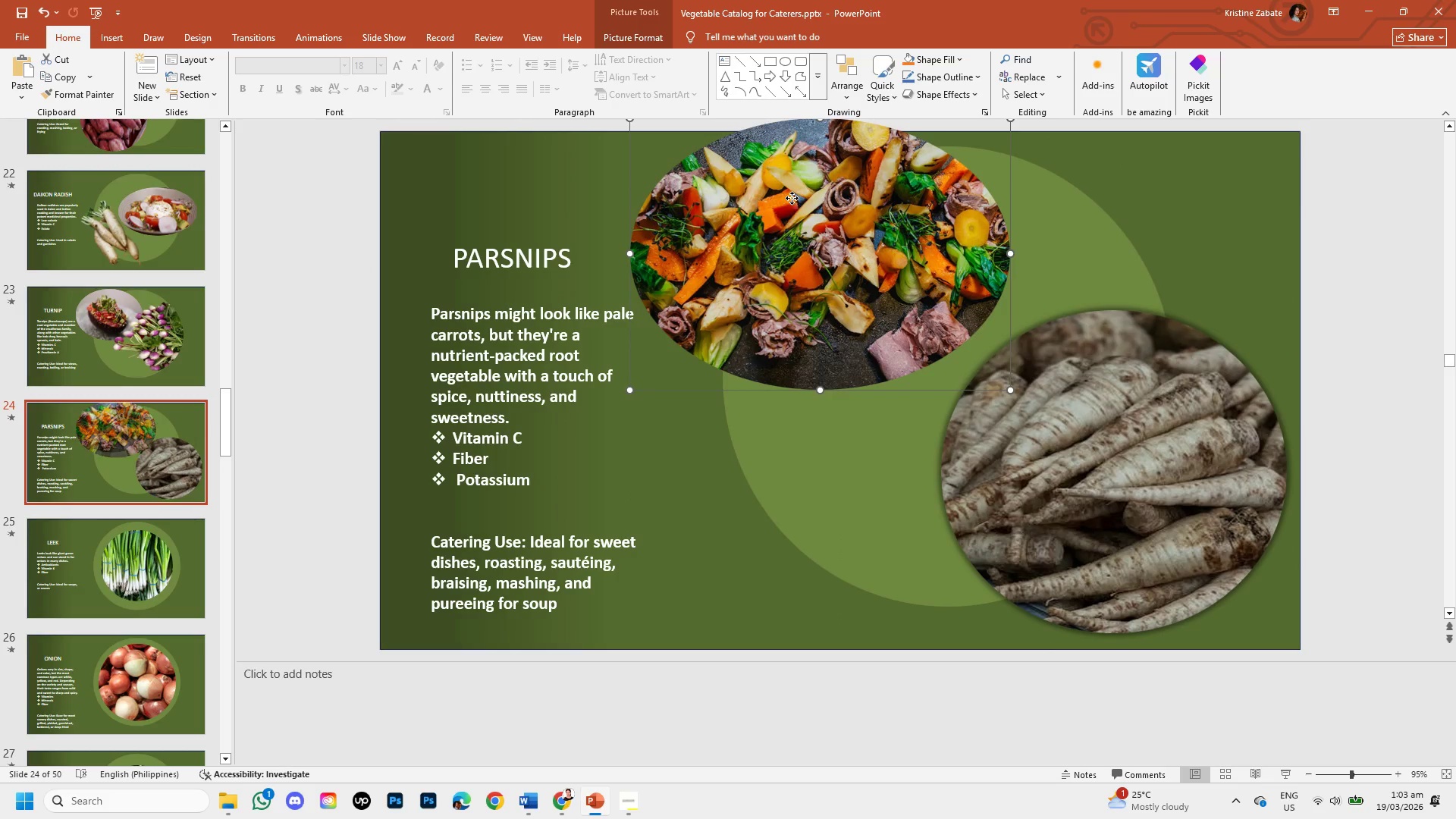 
left_click_drag(start_coordinate=[792, 198], to_coordinate=[810, 228])
 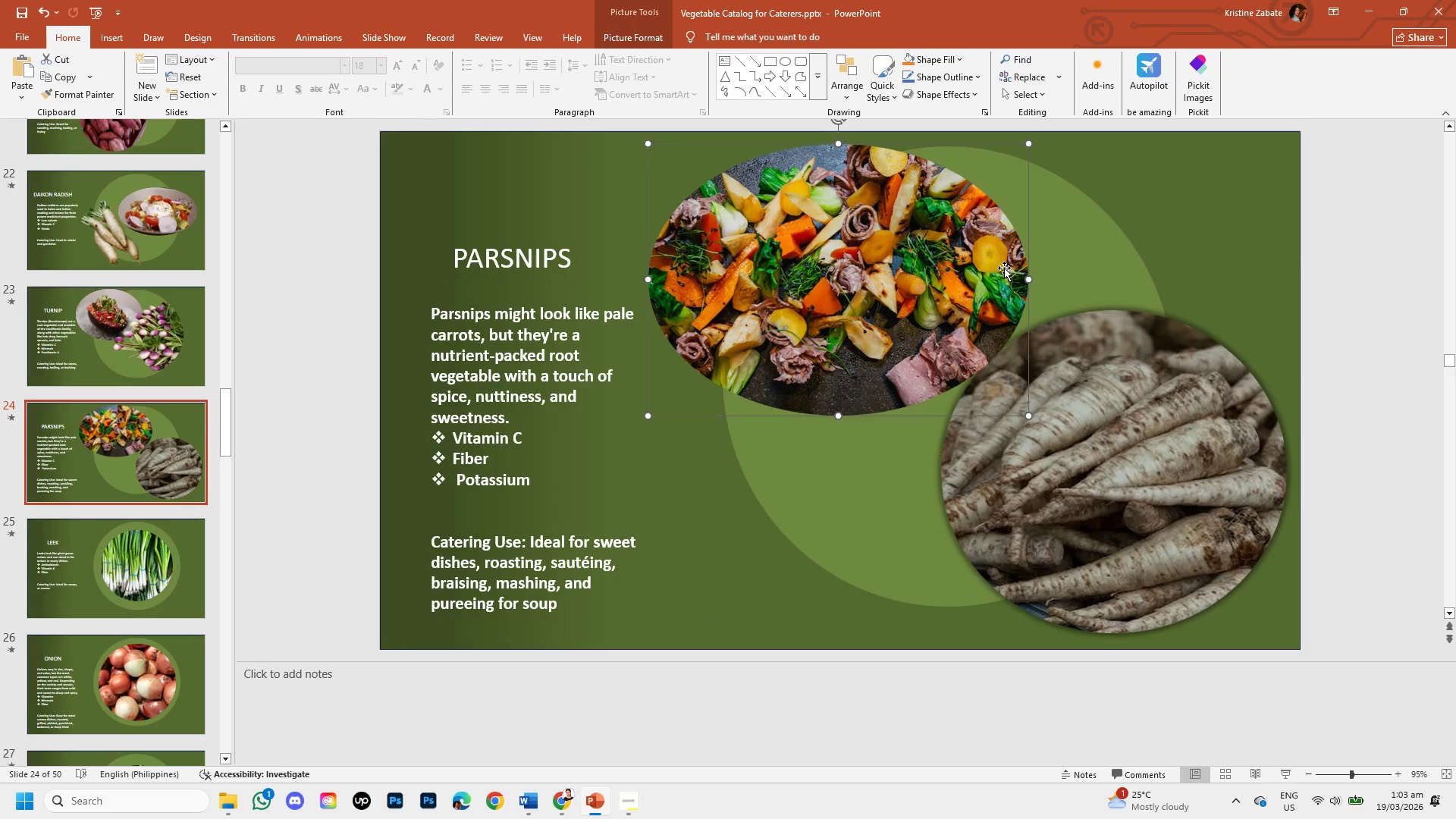 
hold_key(key=ShiftLeft, duration=1.52)
left_click_drag(start_coordinate=[1028, 278], to_coordinate=[977, 265])
 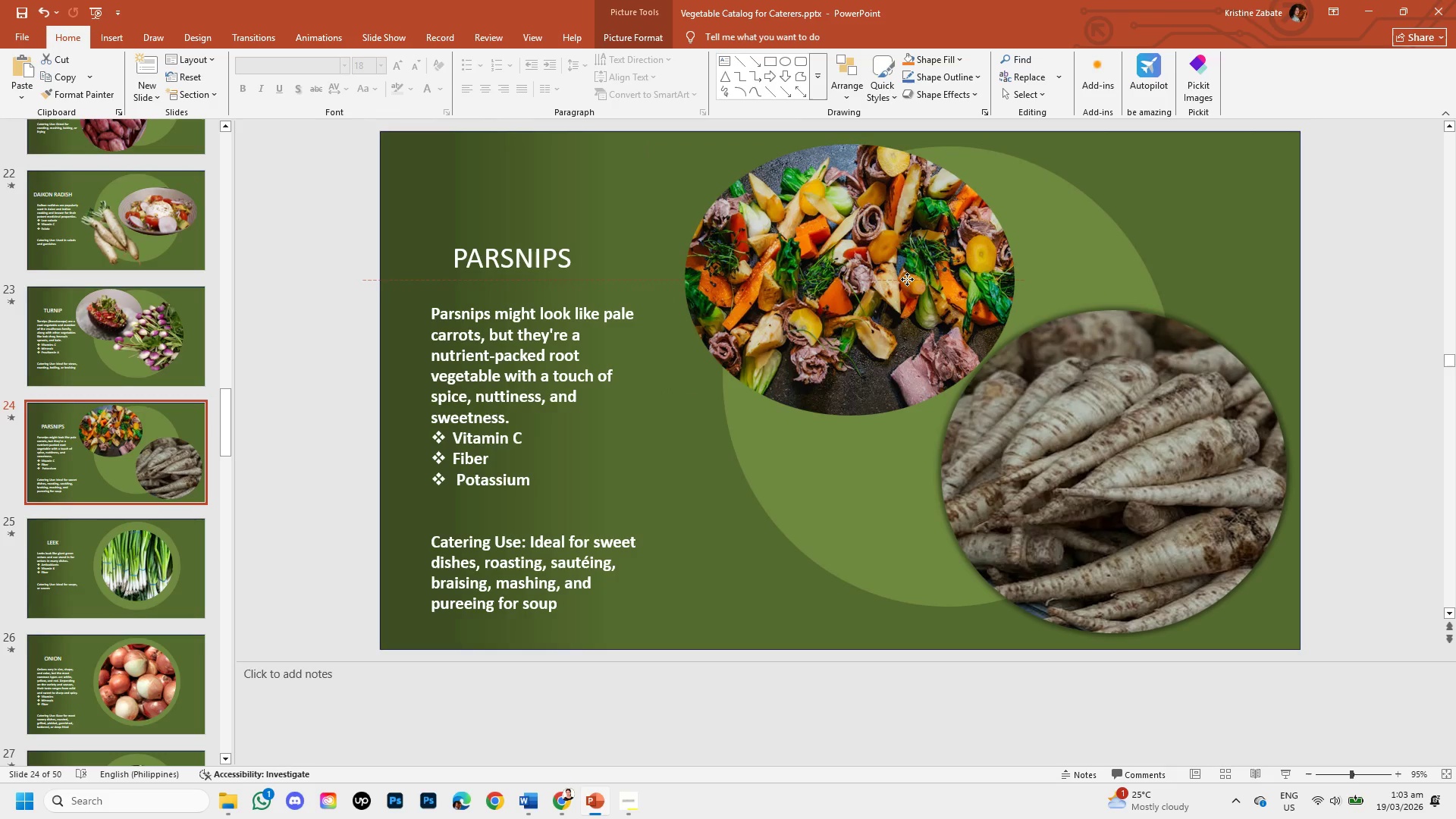 
hold_key(key=ShiftLeft, duration=1.39)
left_click_drag(start_coordinate=[861, 281], to_coordinate=[907, 279])
 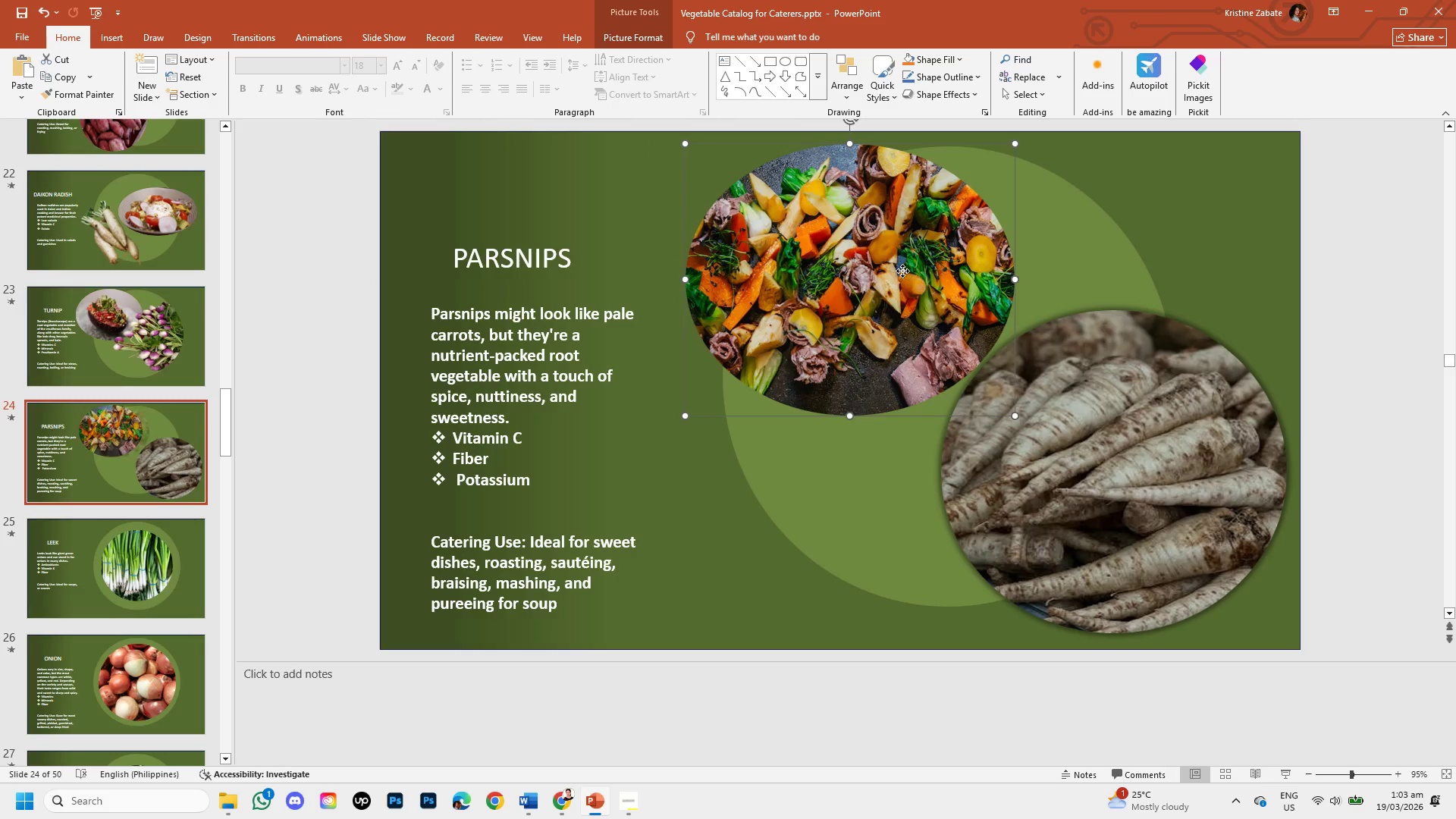 
left_click_drag(start_coordinate=[902, 271], to_coordinate=[890, 265])
 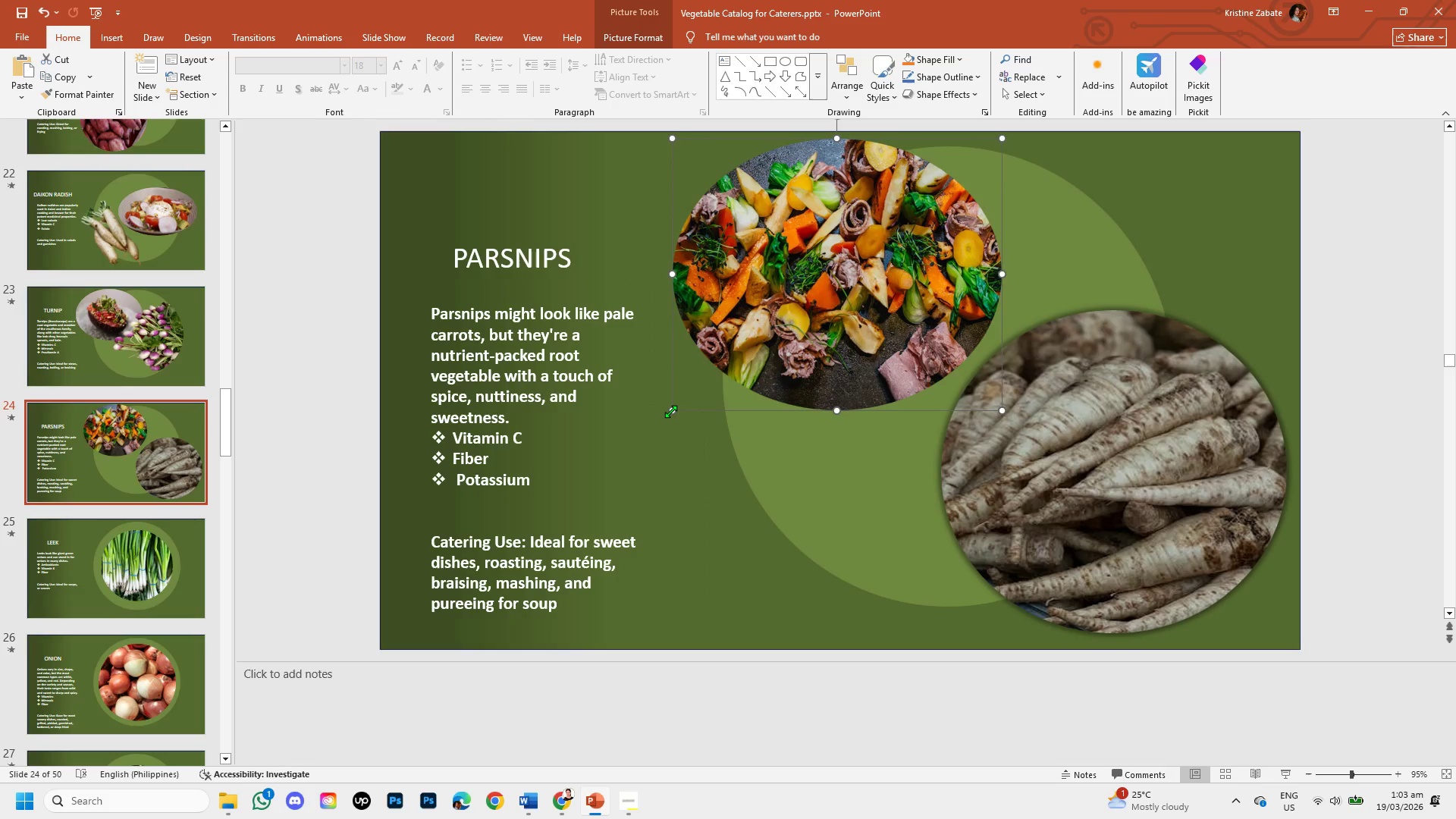 
left_click_drag(start_coordinate=[670, 411], to_coordinate=[645, 440])
 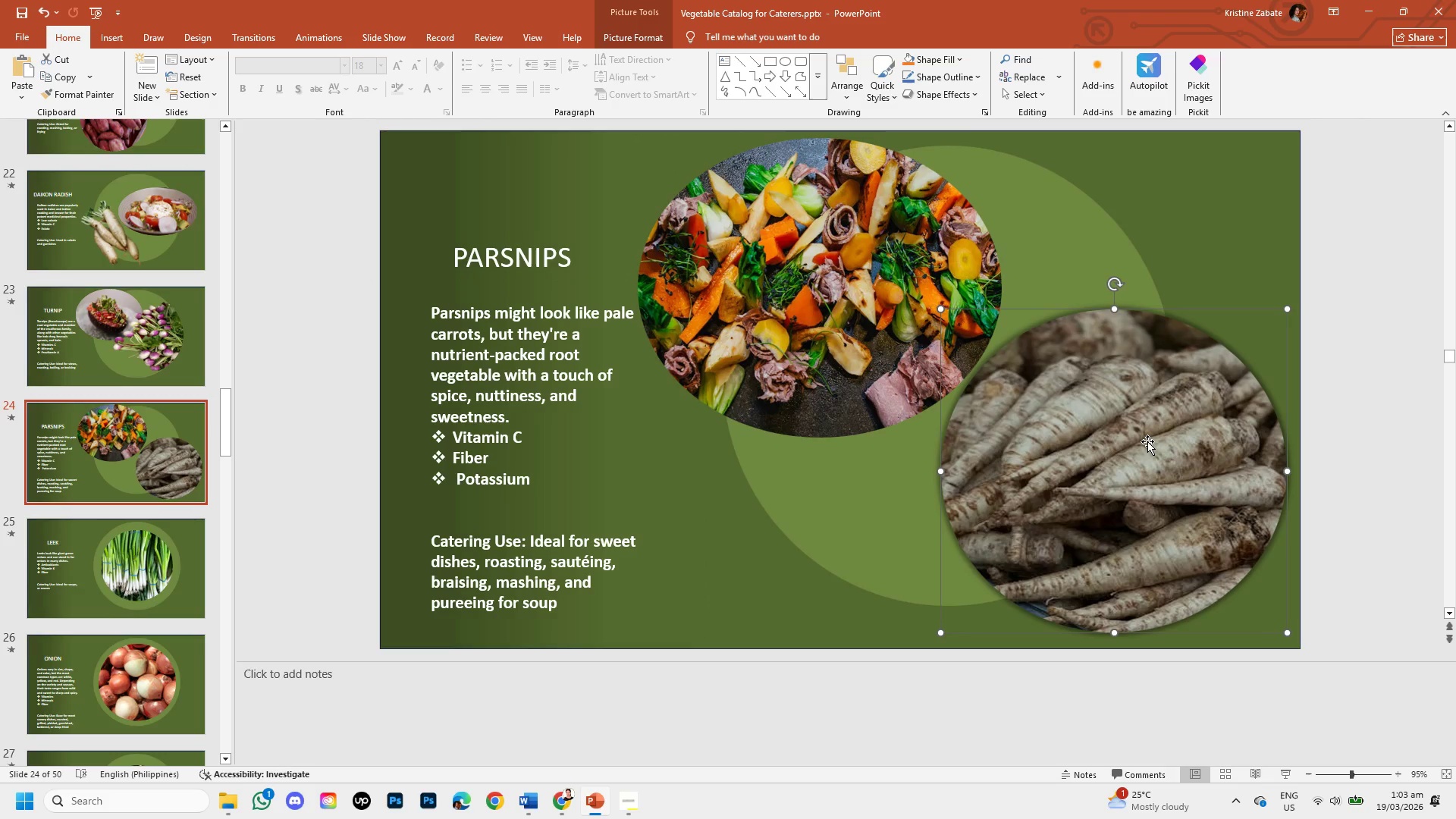 
right_click([1147, 441])
 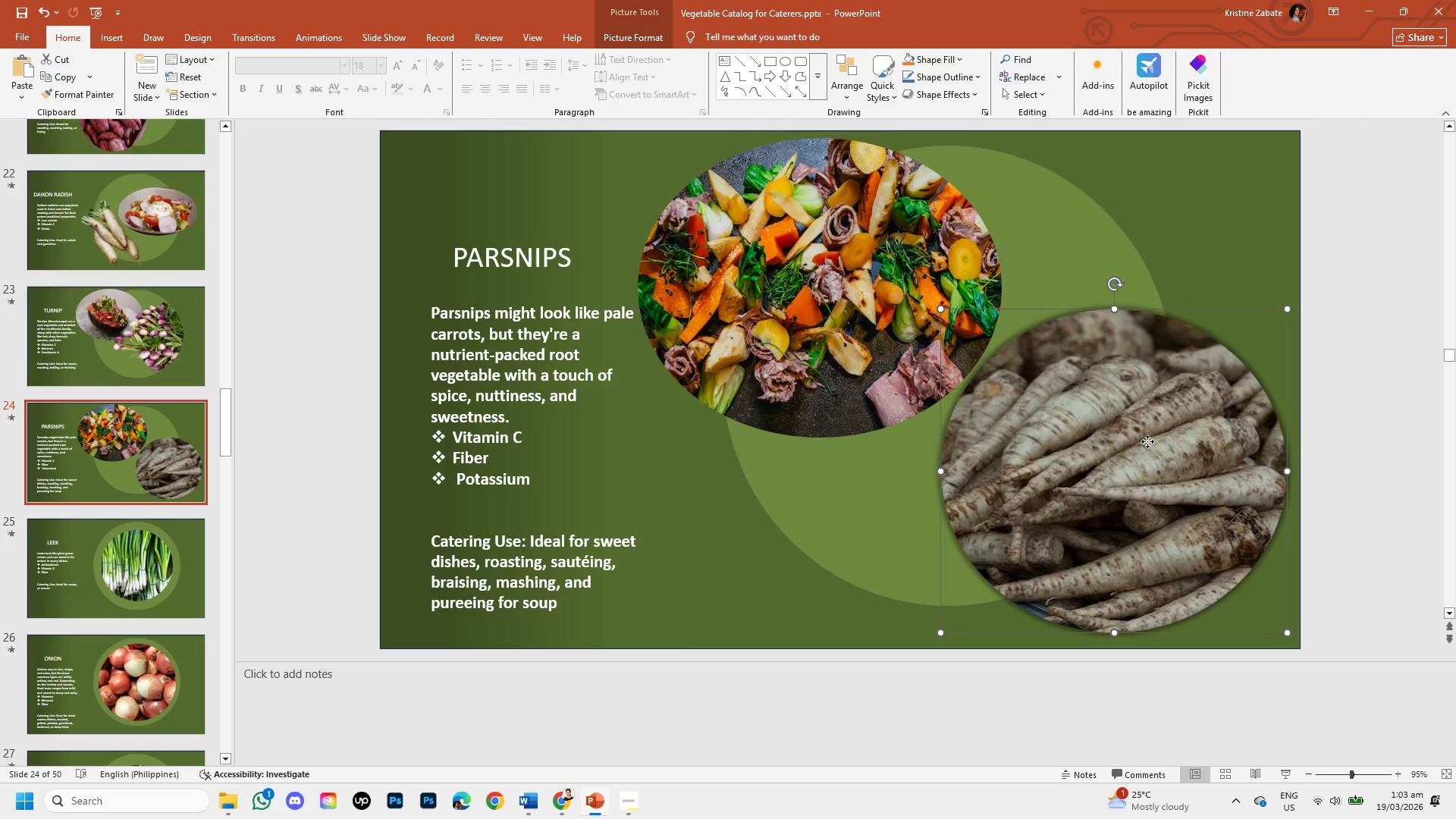 
mouse_move([1150, 454])
 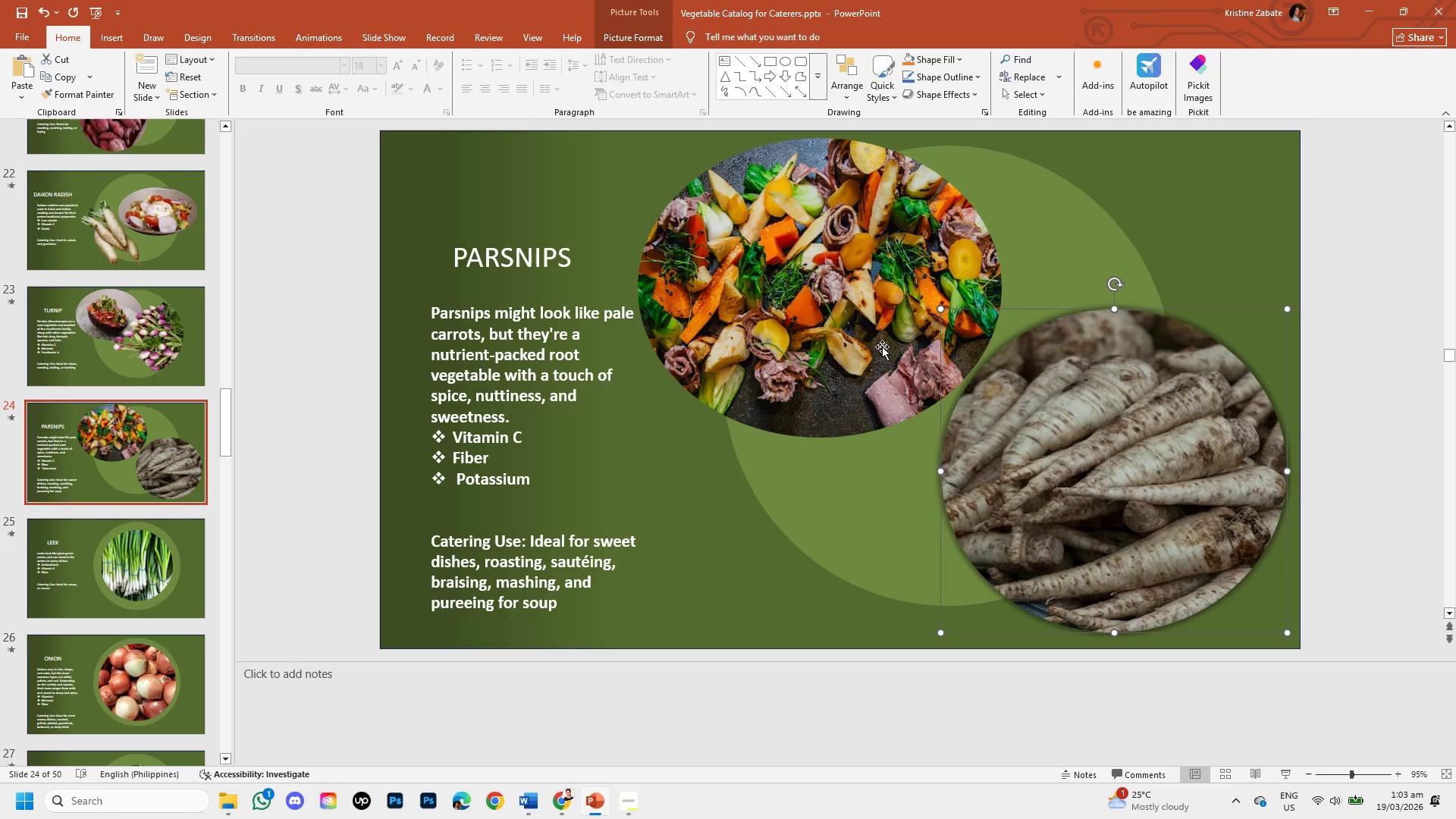 
left_click_drag(start_coordinate=[880, 341], to_coordinate=[905, 343])
 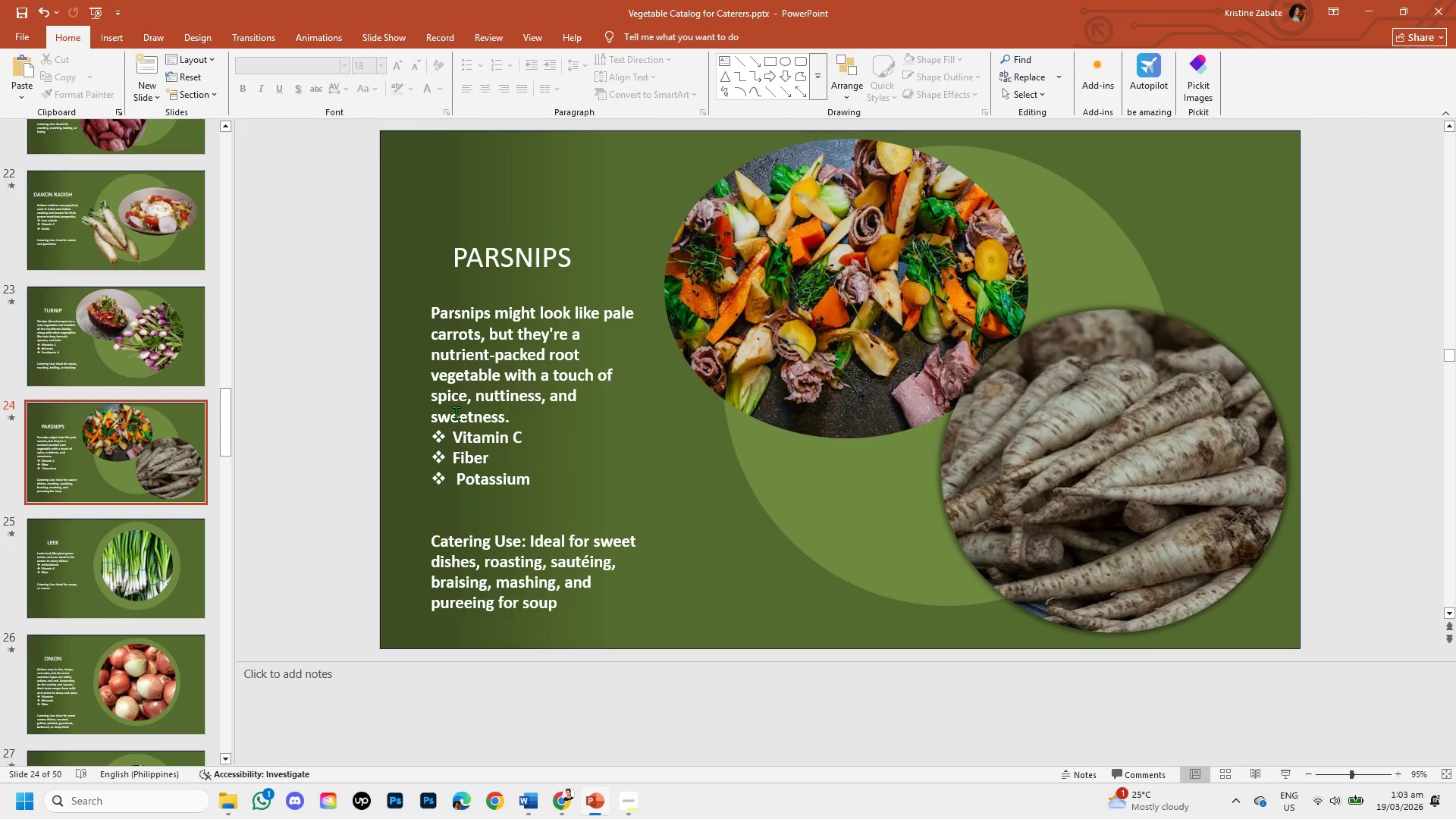 
left_click([158, 574])
 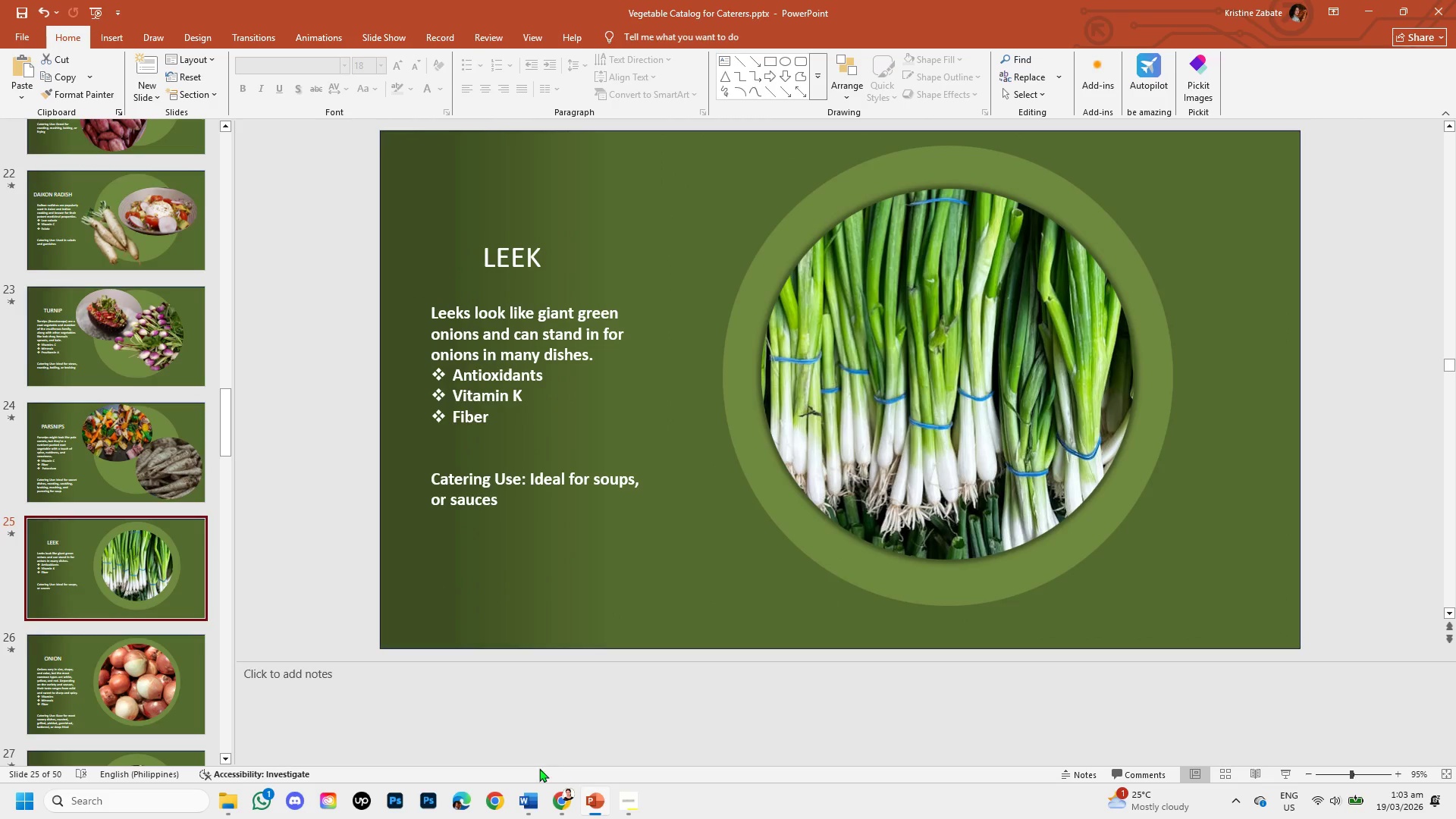 
left_click([559, 797])
 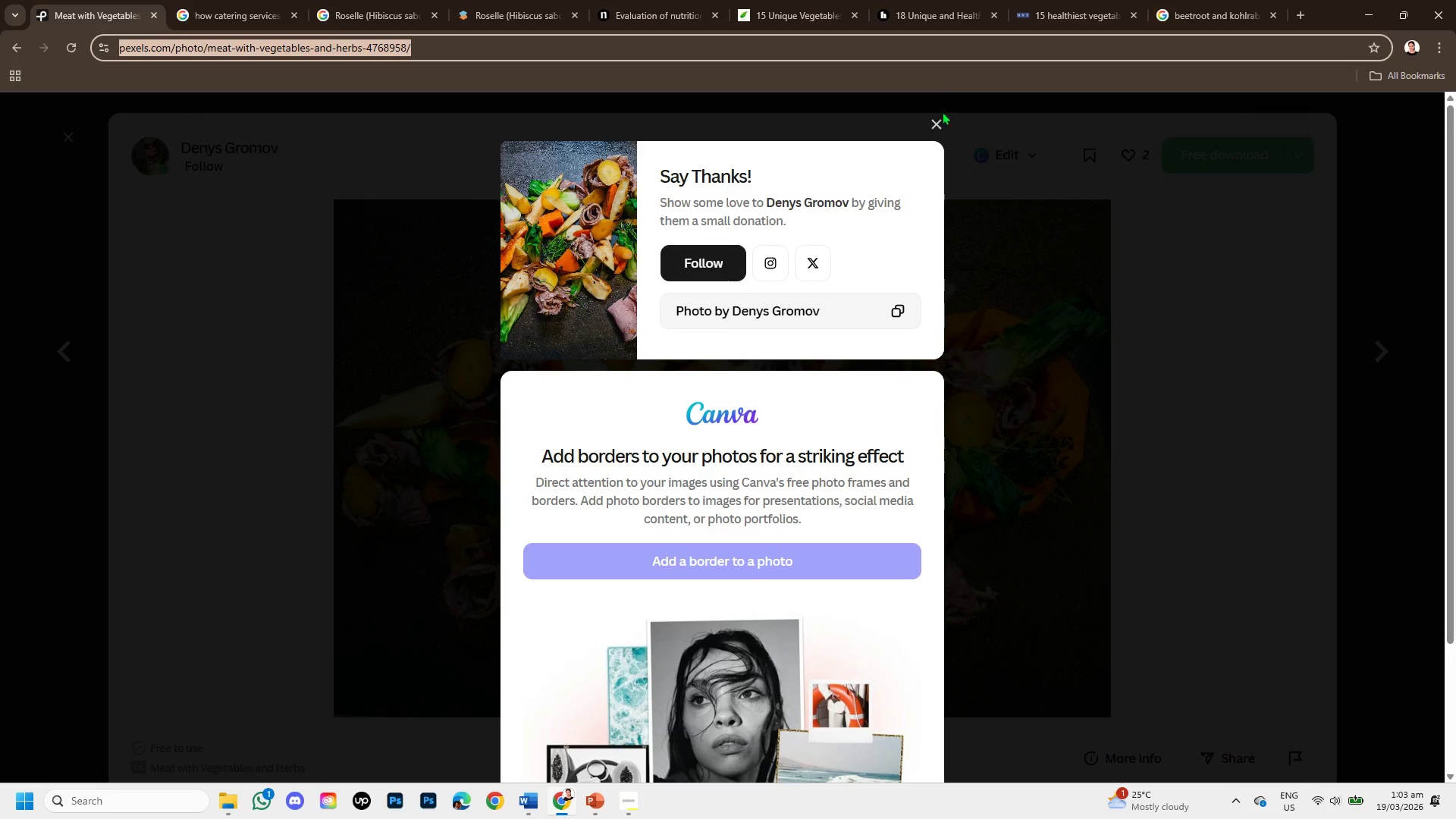 
left_click([940, 118])
 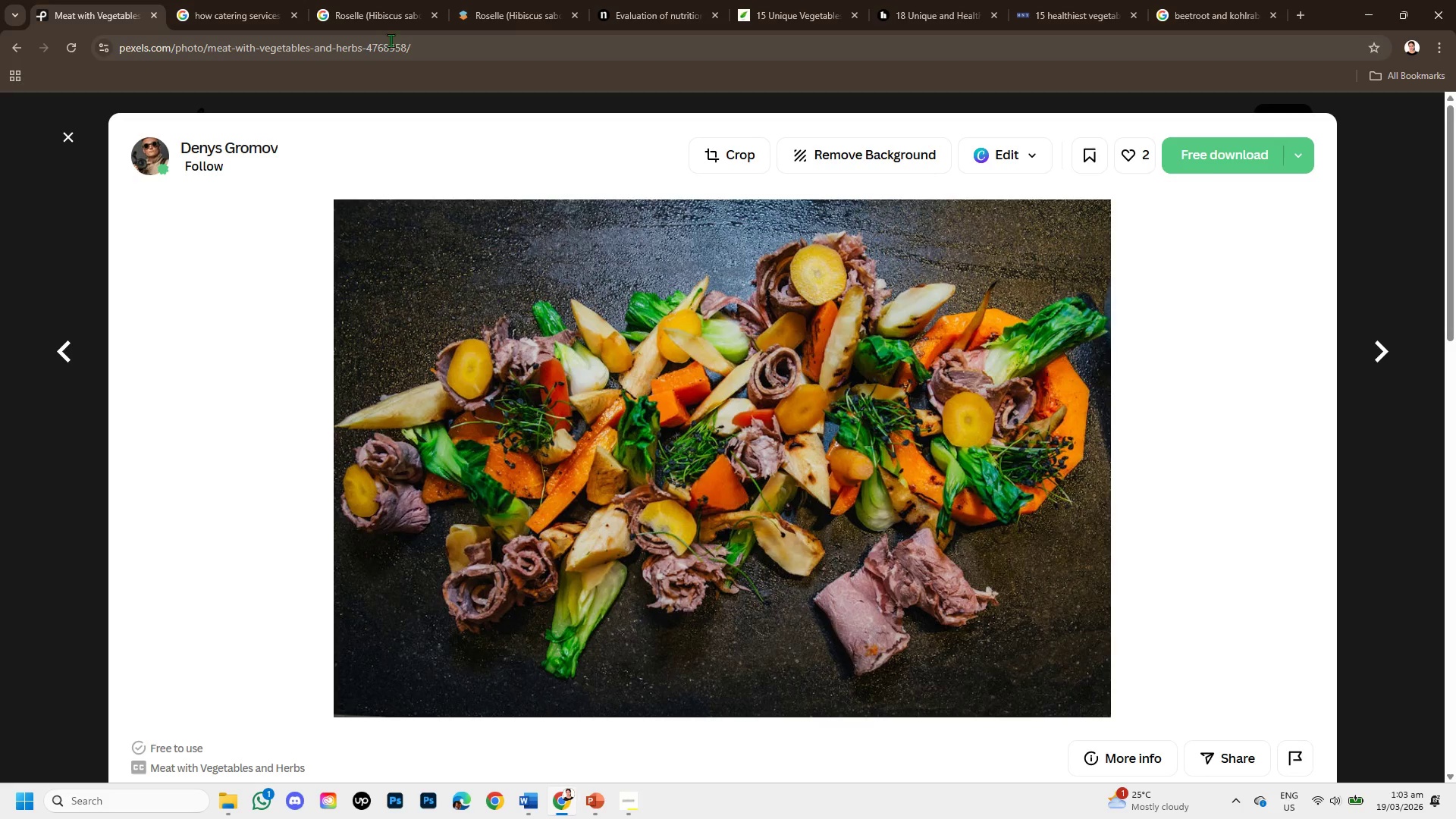 
left_click_drag(start_coordinate=[438, 47], to_coordinate=[55, 52])
 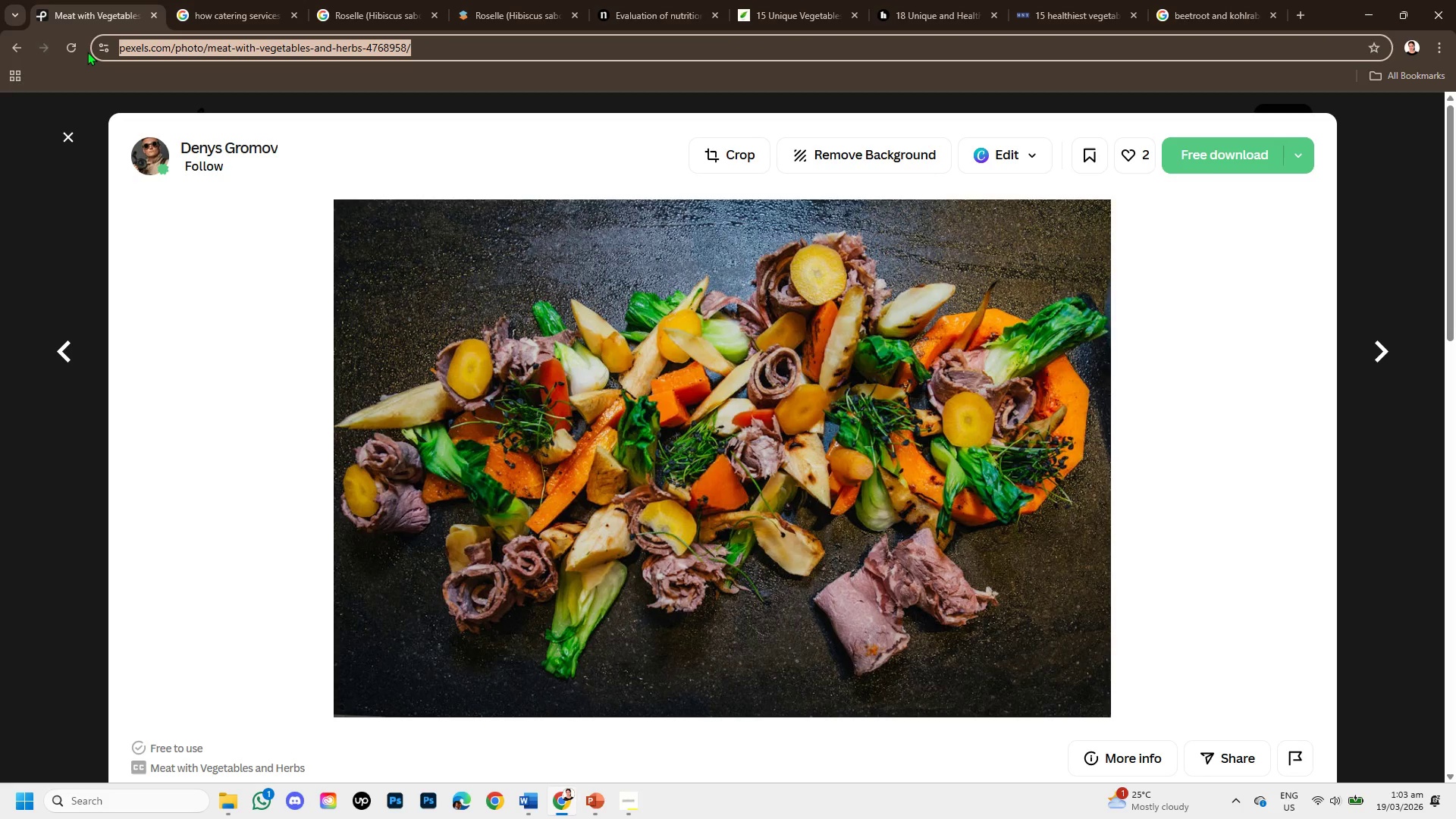 
key(Control+C)
 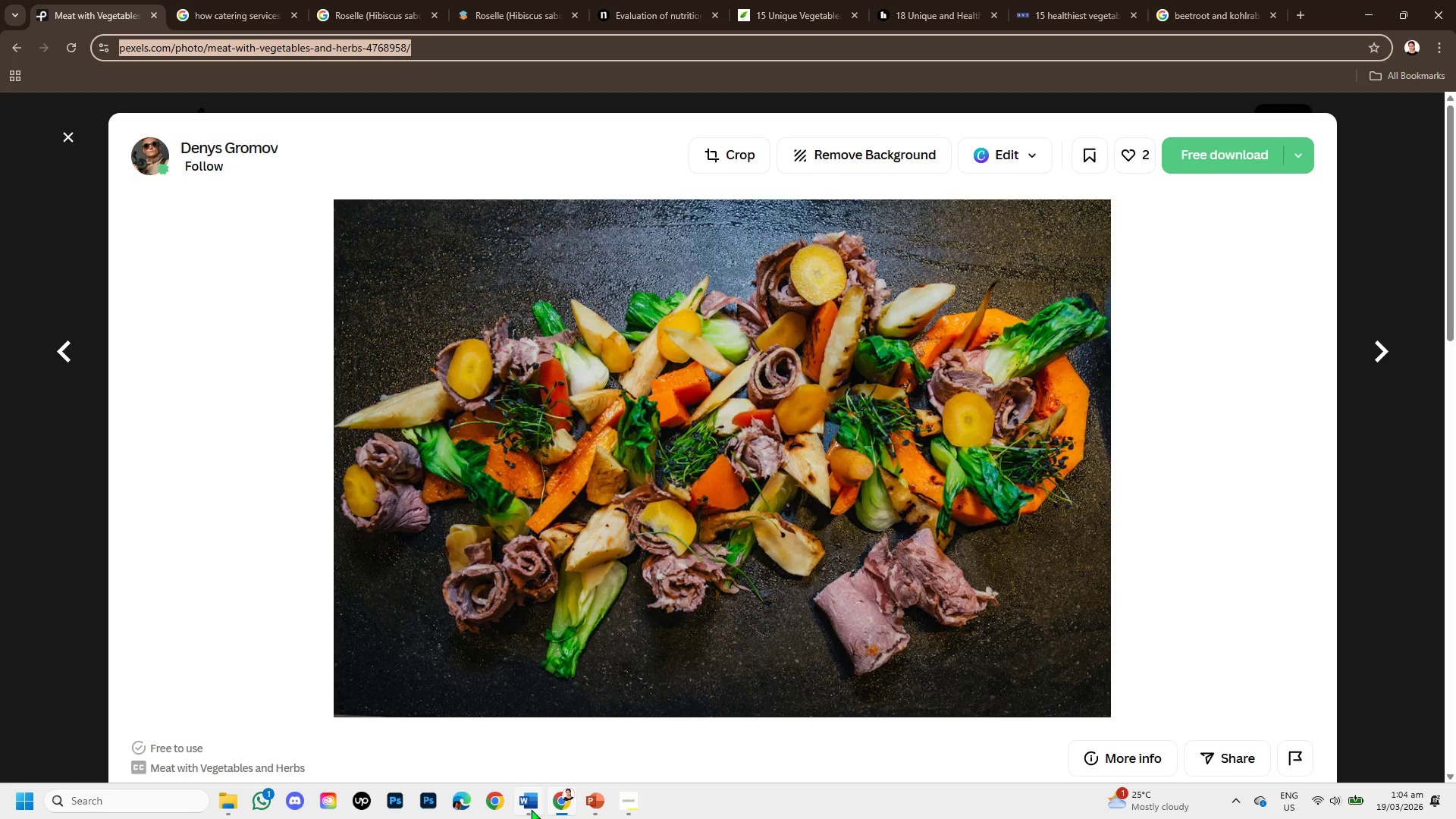 
left_click([529, 810])
 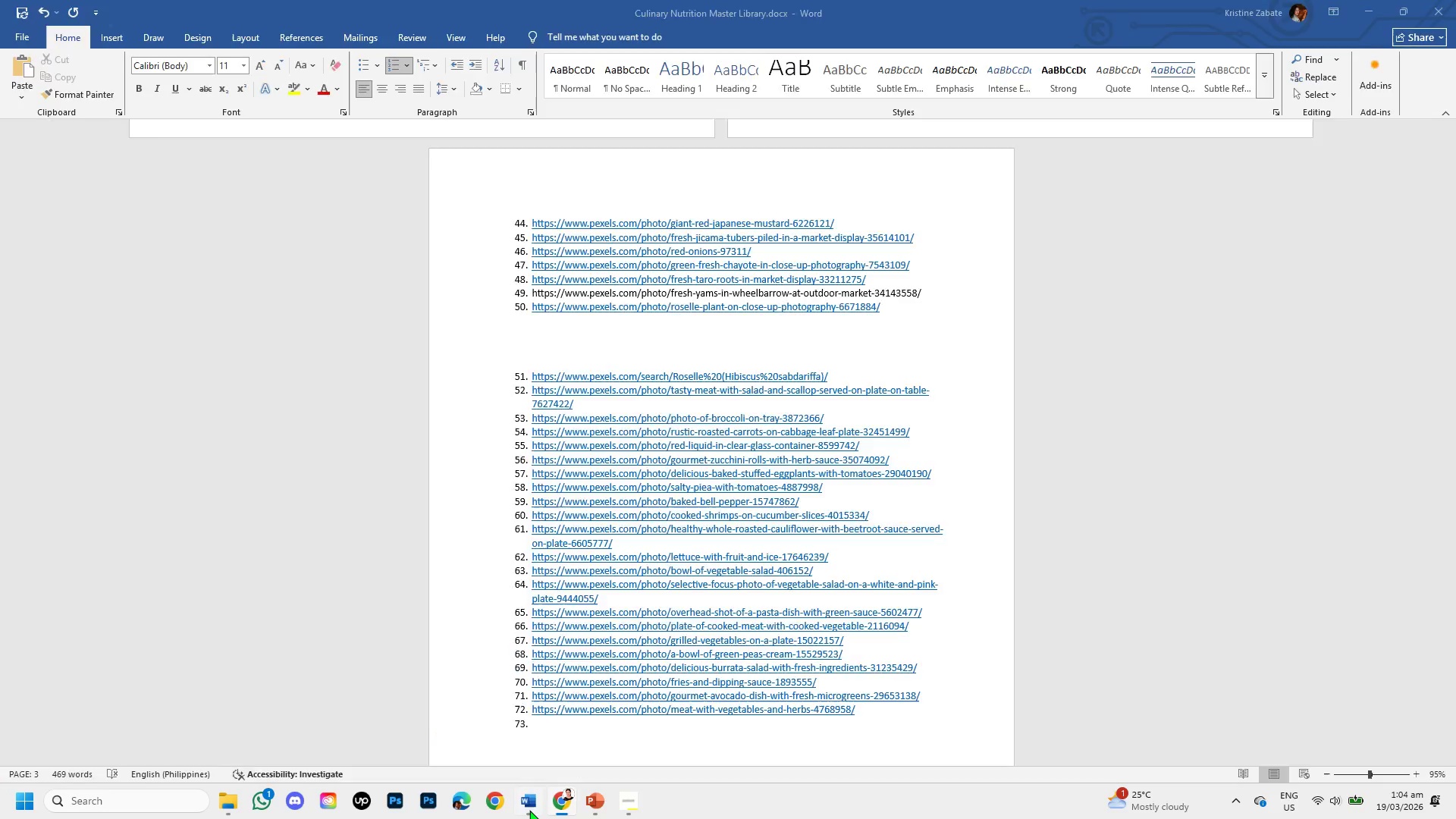 
mouse_move([540, 783])
 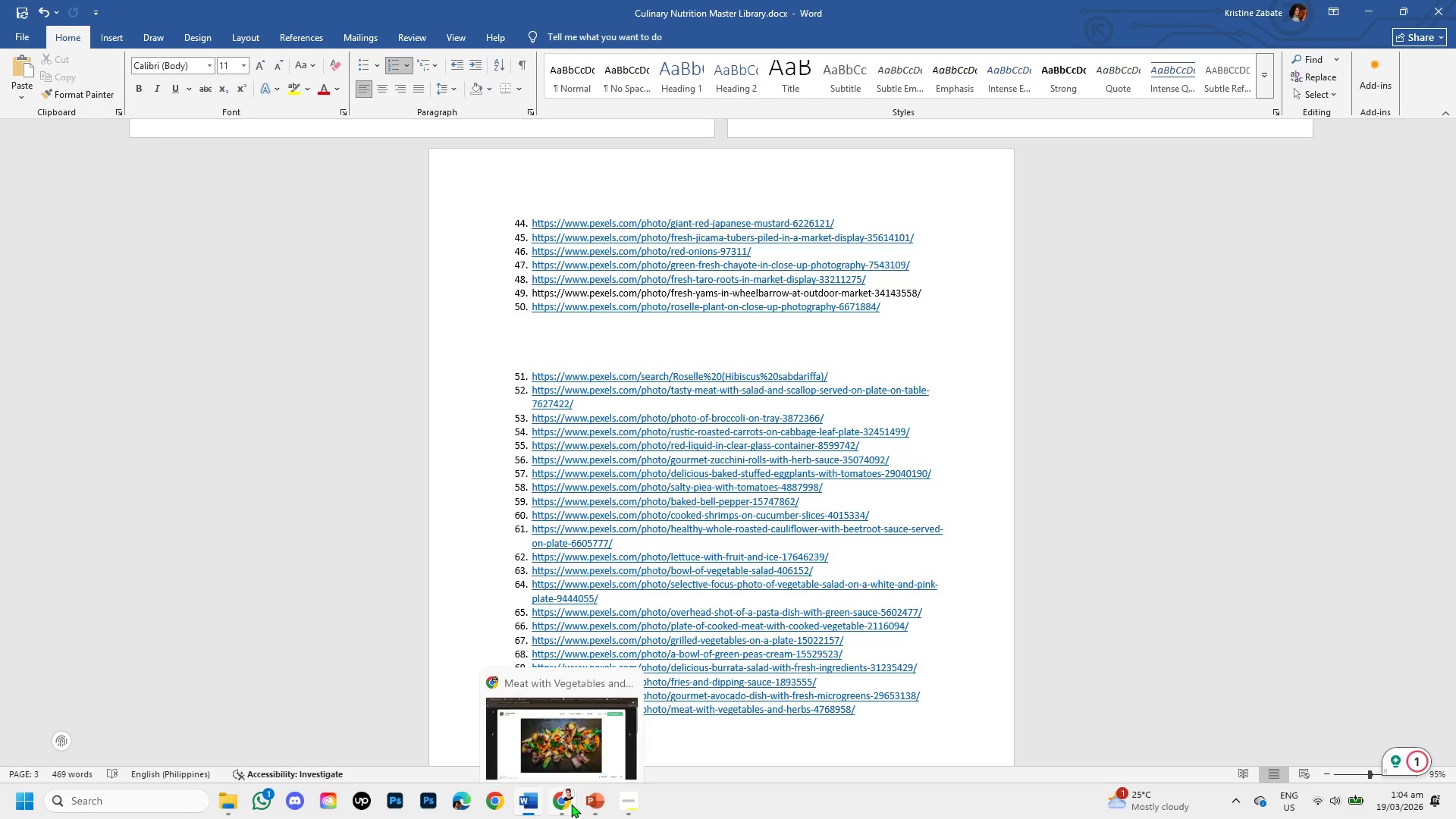 
left_click([566, 805])
 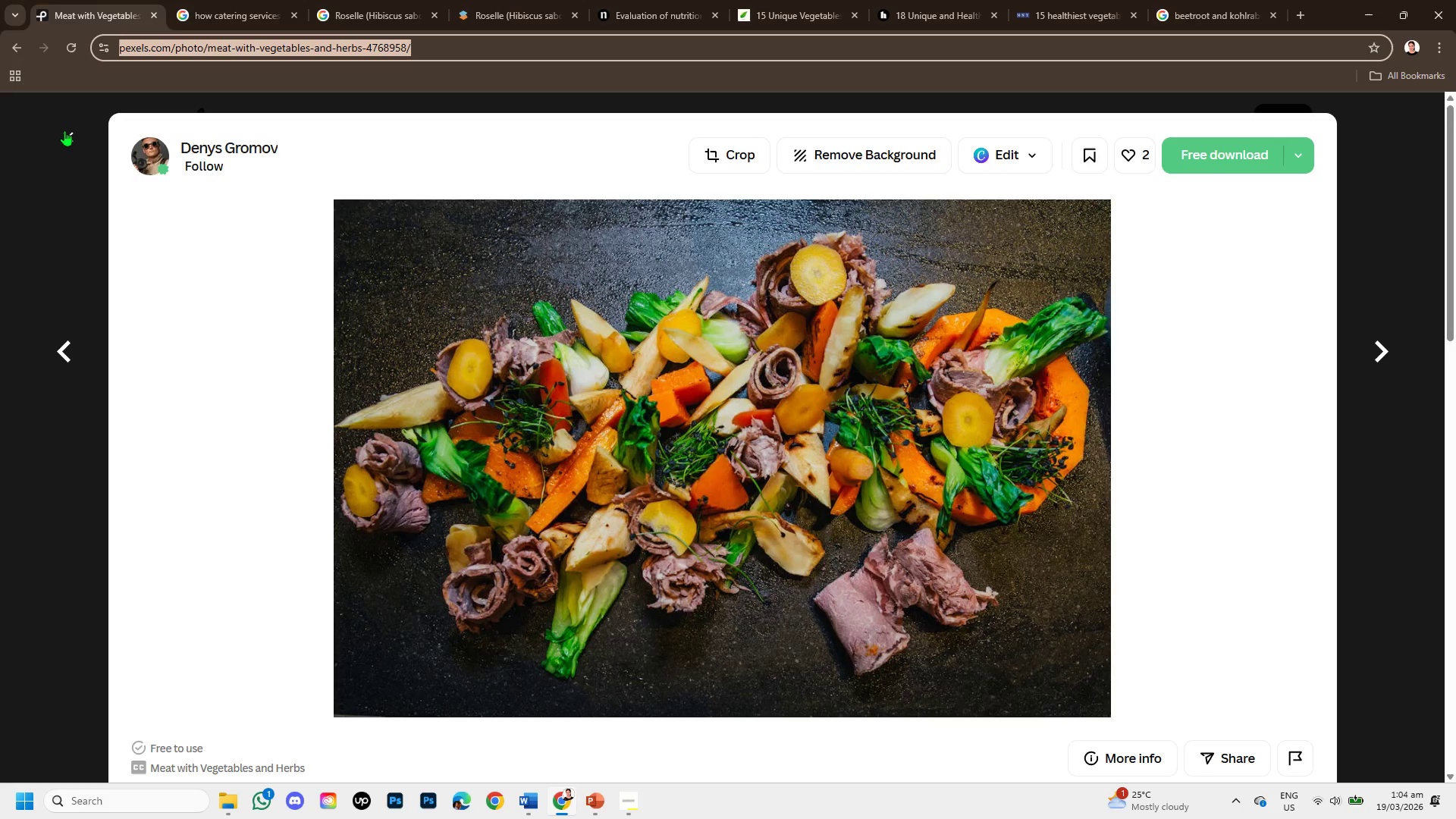 
left_click([66, 136])
 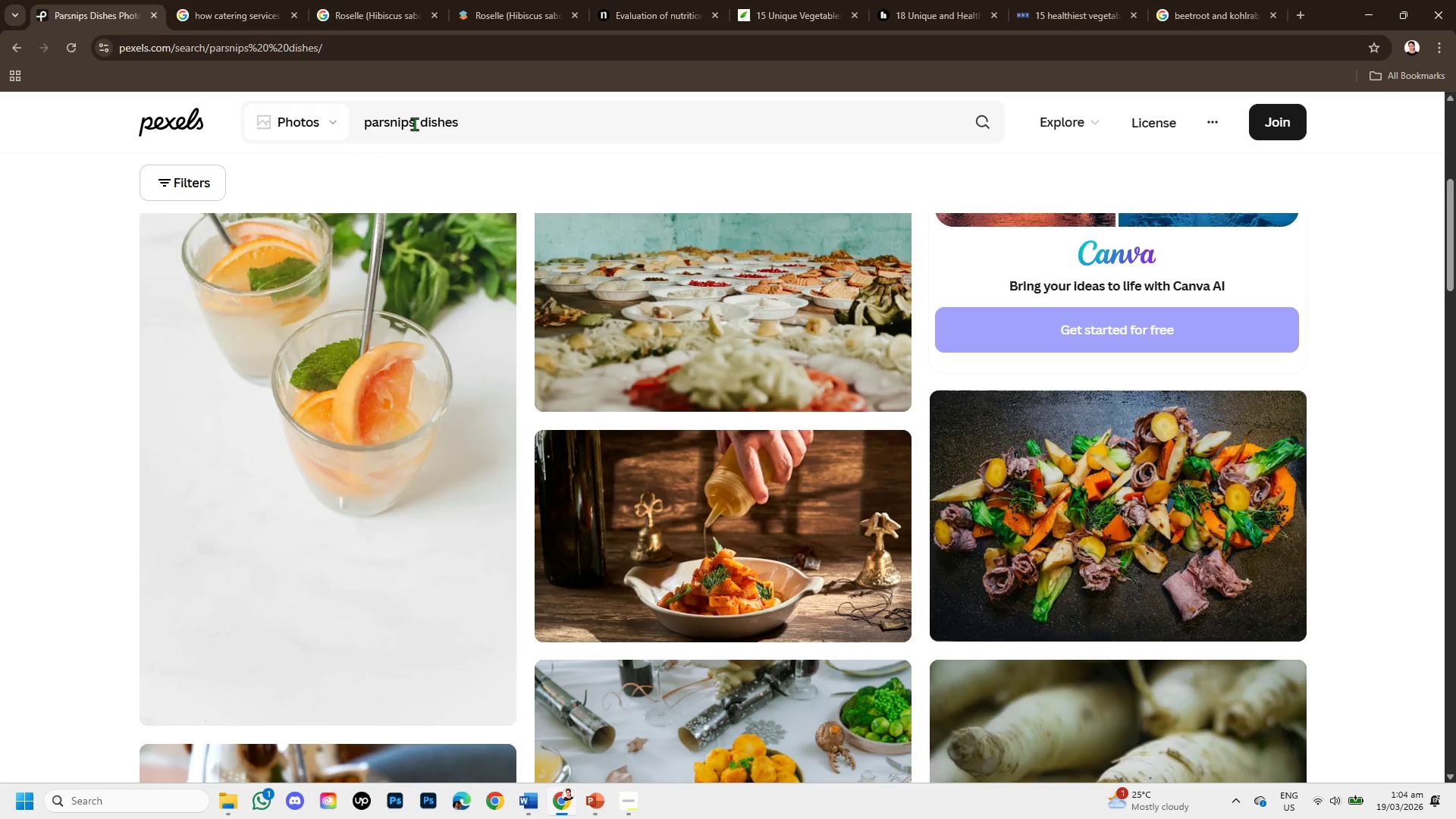 
left_click_drag(start_coordinate=[416, 123], to_coordinate=[356, 110])
 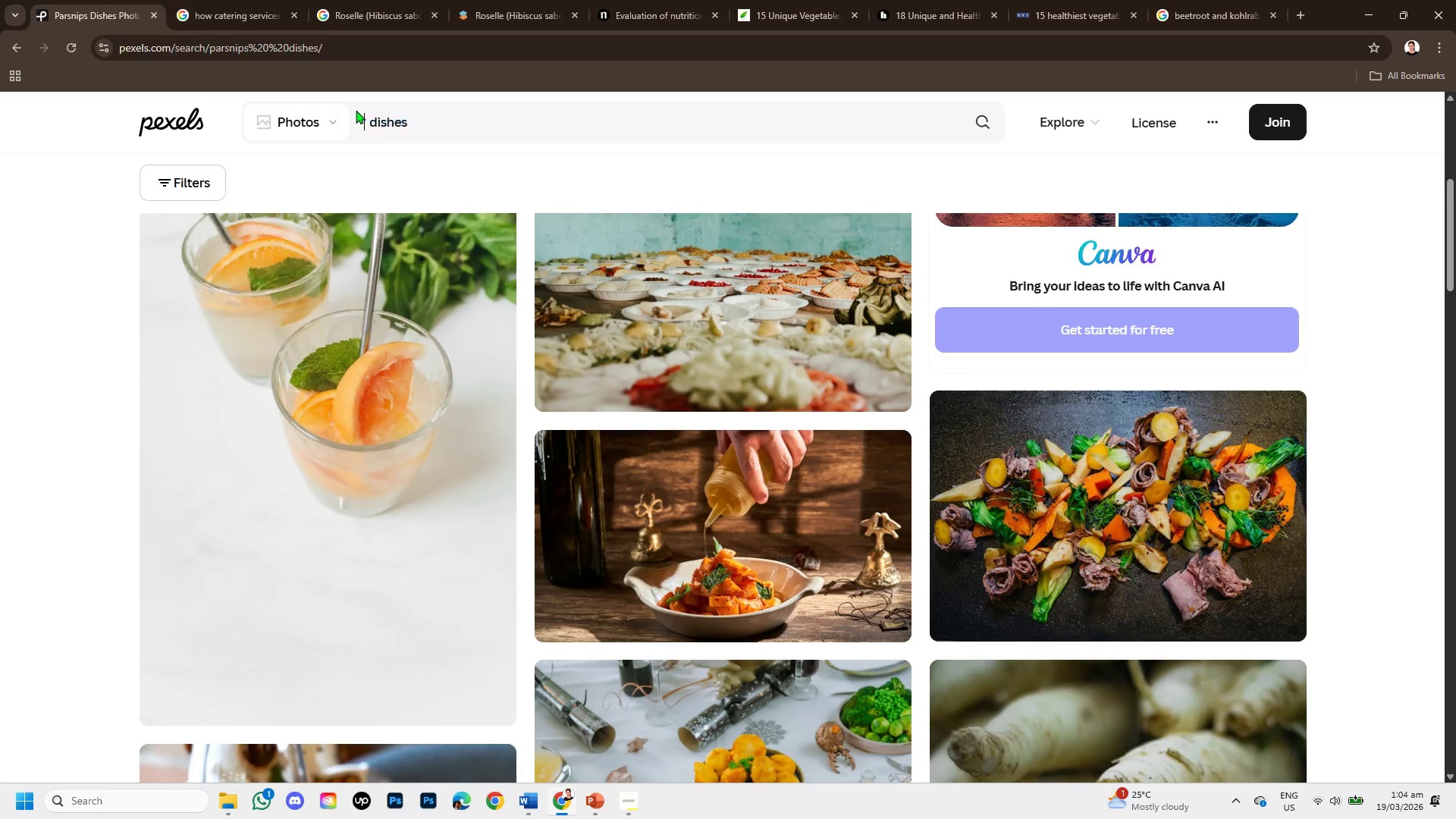 
key(Backspace)
type(leek)
 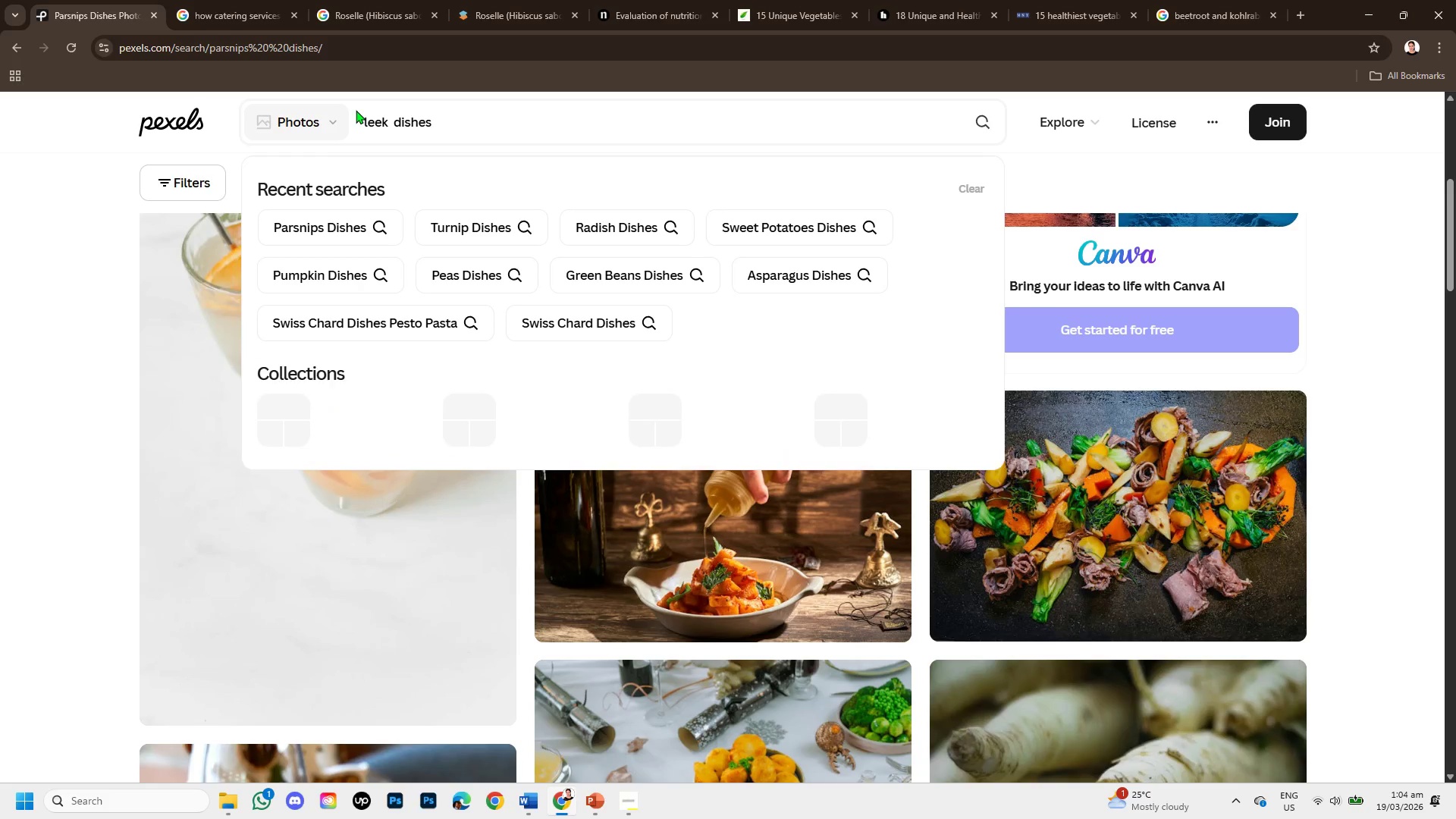 
key(Enter)
 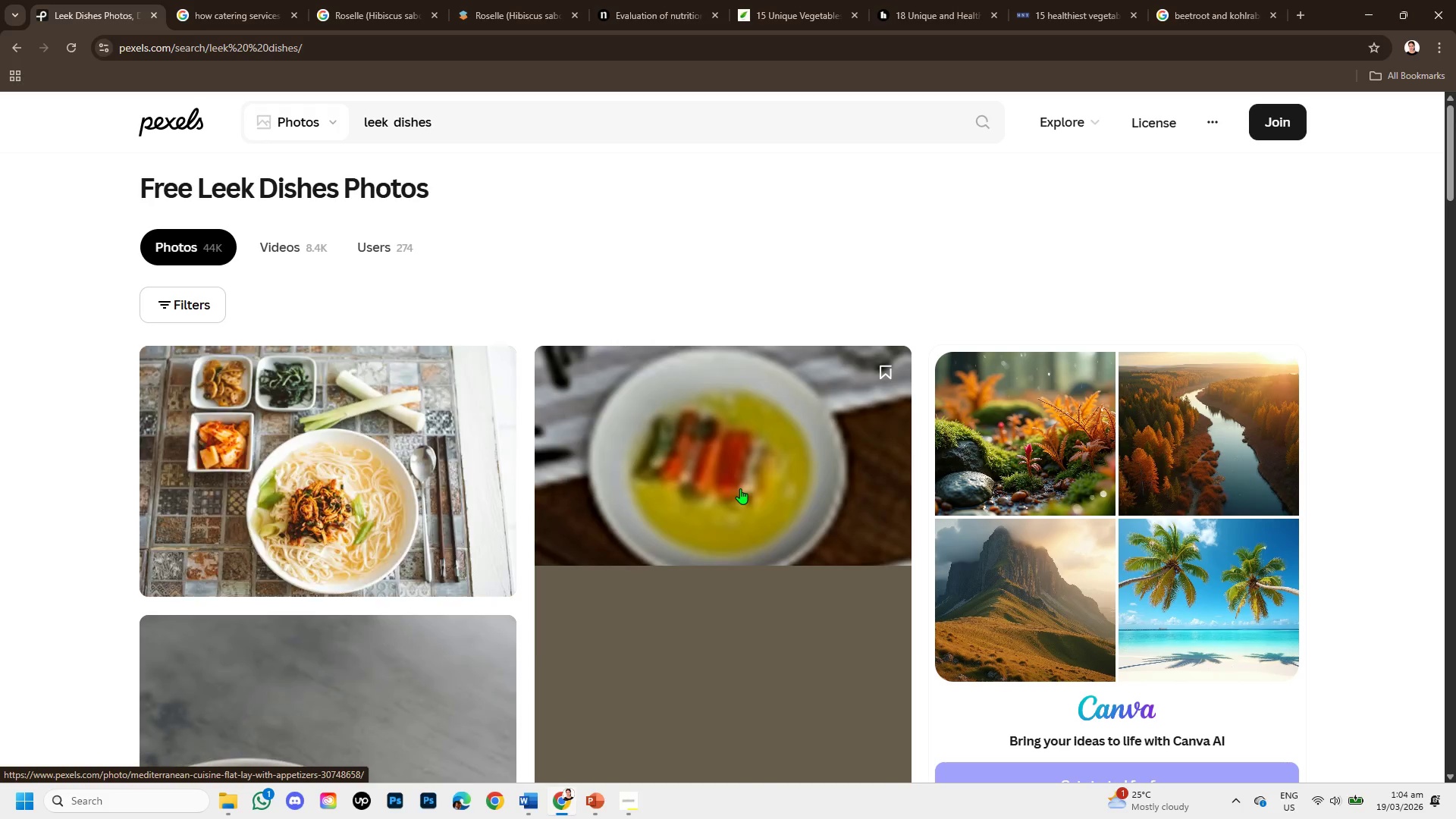 
scroll: coordinate [736, 493], scroll_direction: down, amount: 6.0
 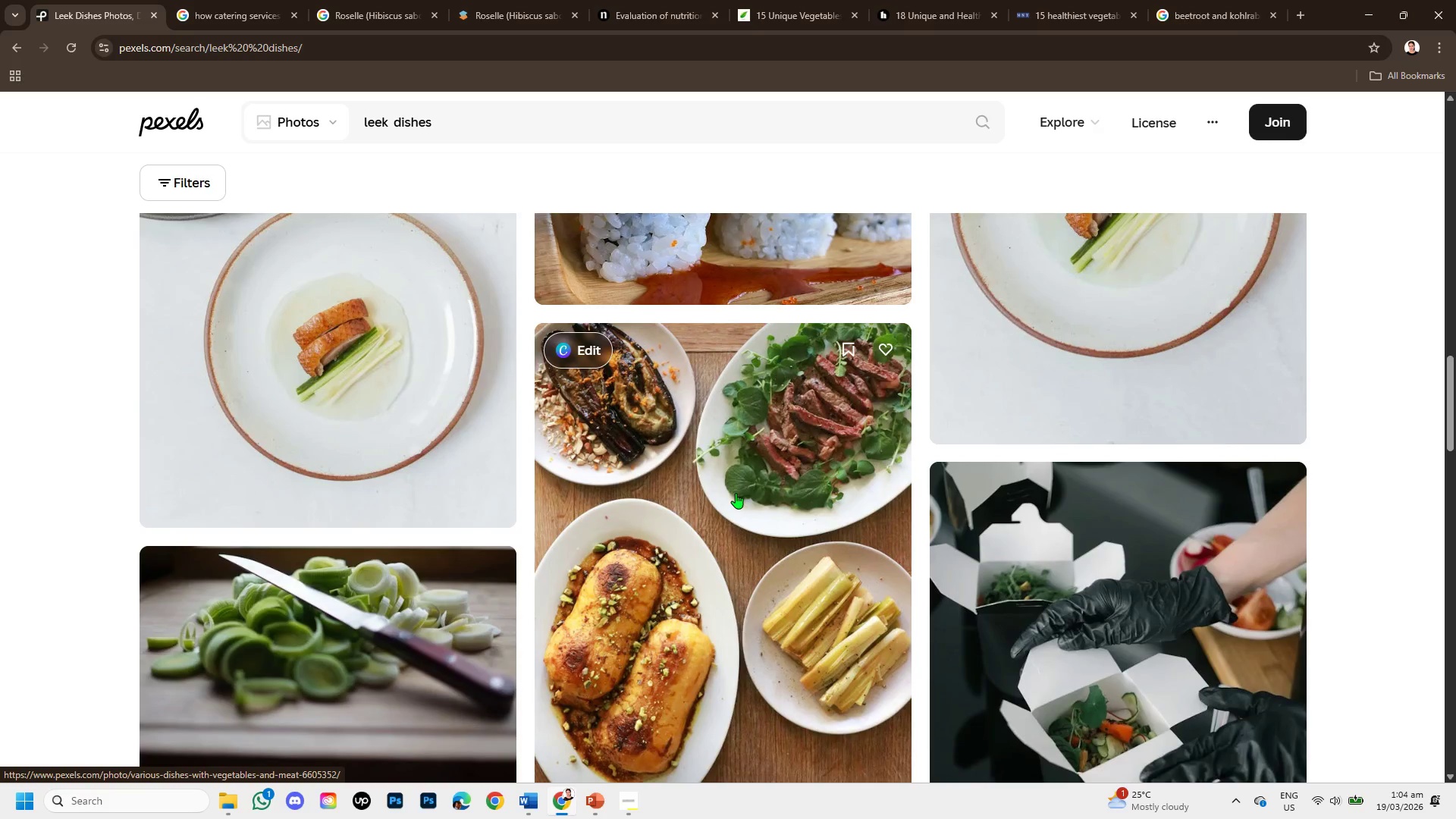 
scroll: coordinate [786, 557], scroll_direction: down, amount: 7.0
 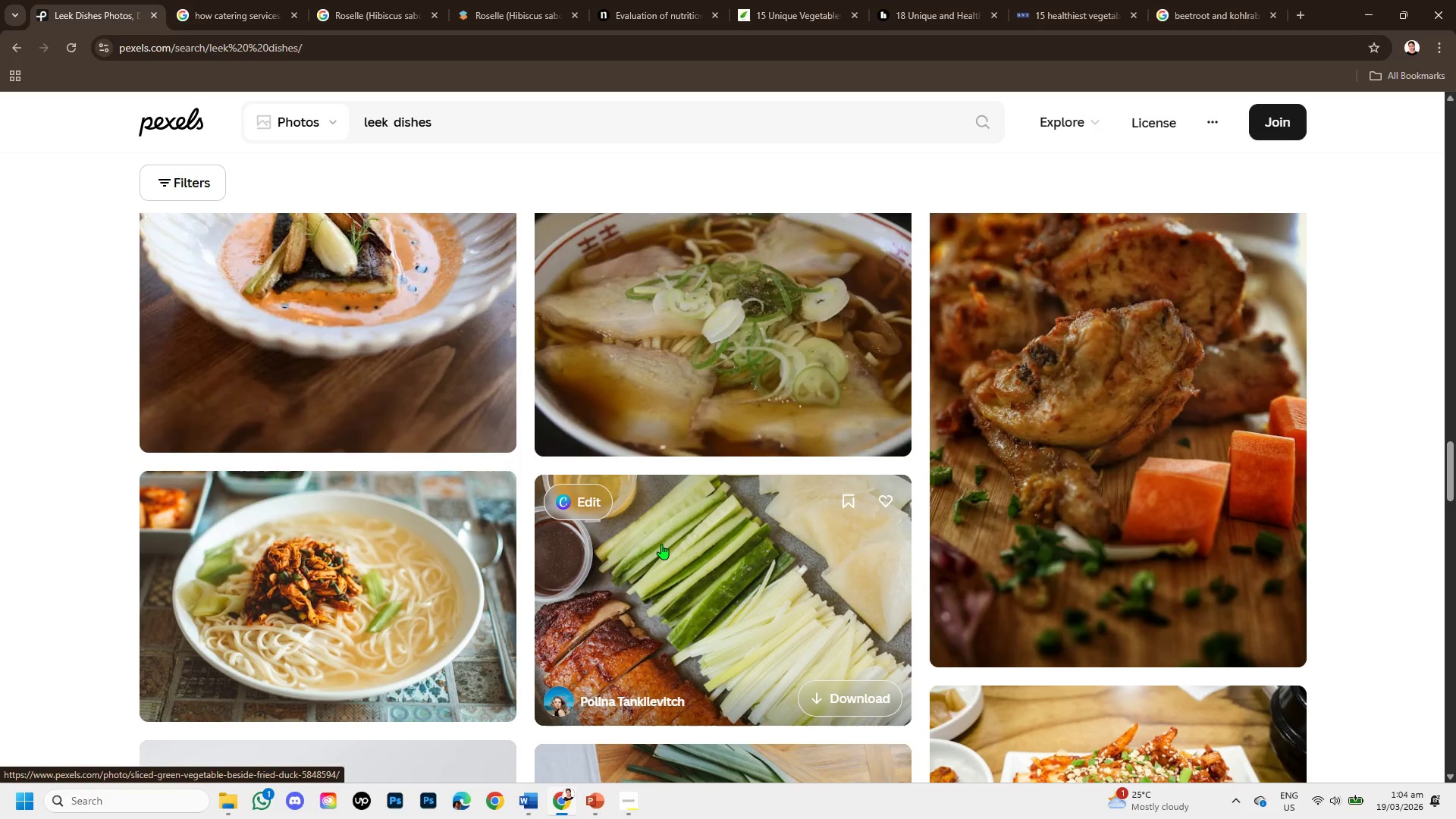 
scroll: coordinate [805, 580], scroll_direction: down, amount: 3.0
 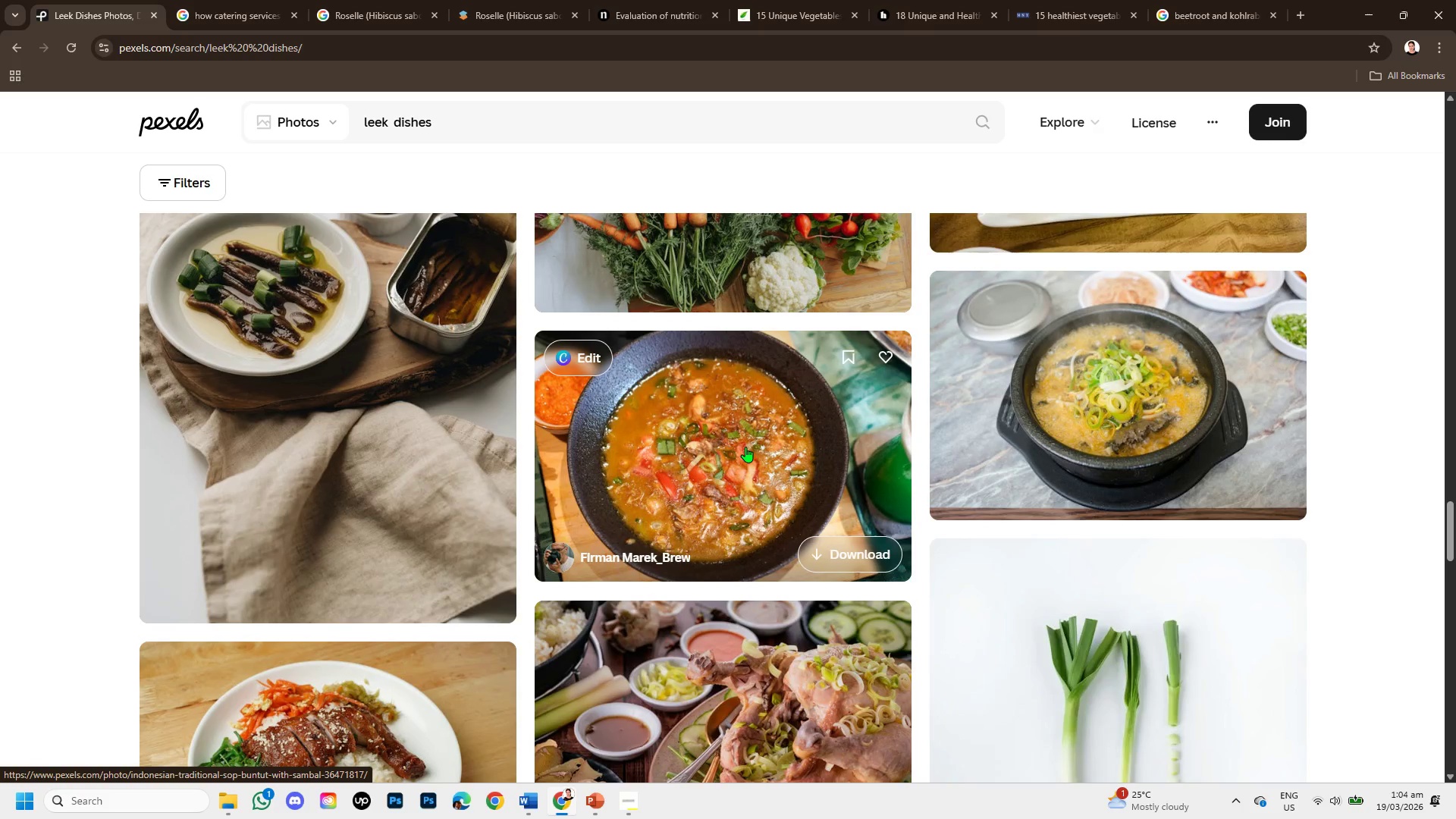 
left_click([745, 447])
 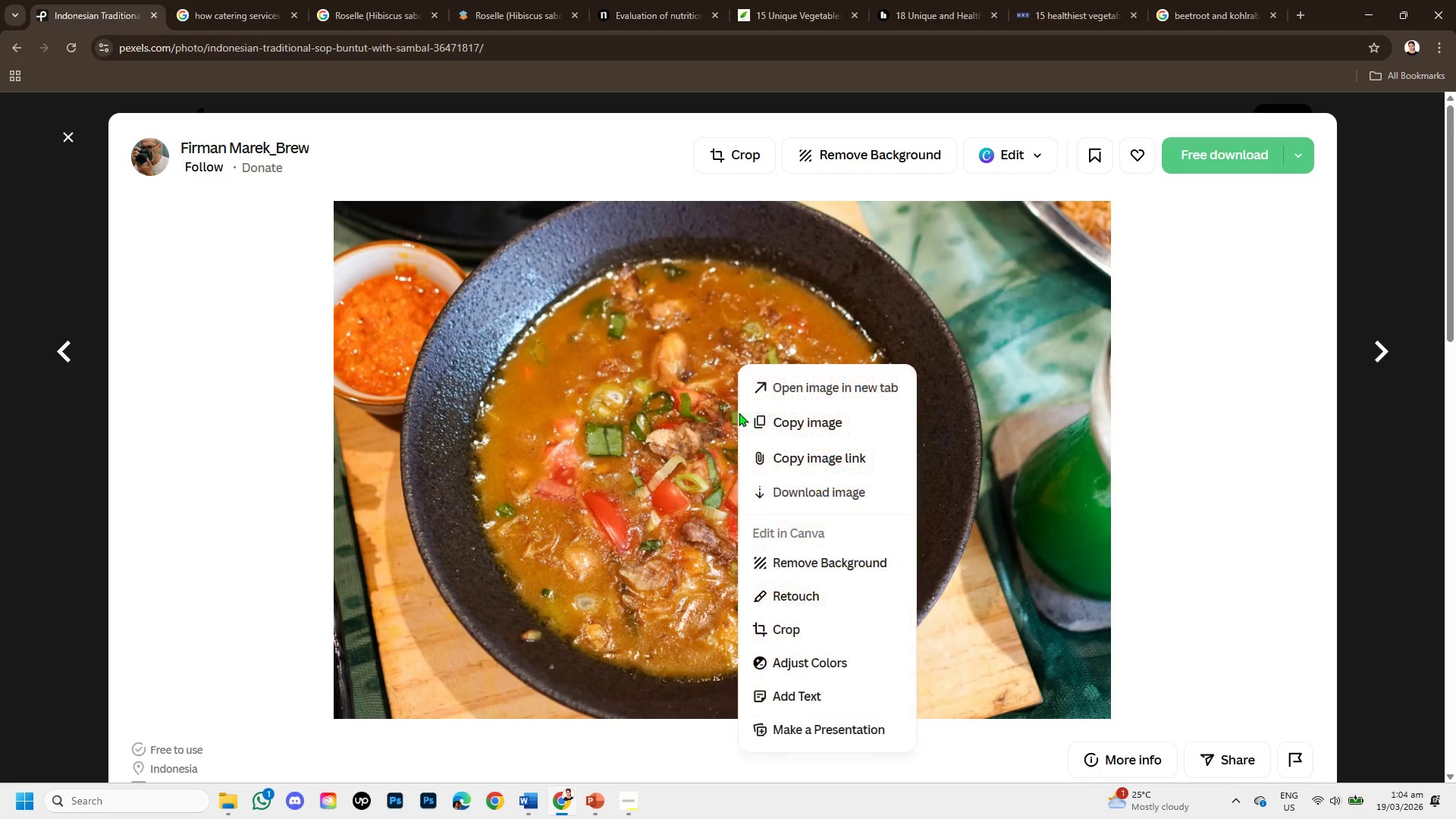 
left_click([821, 428])
 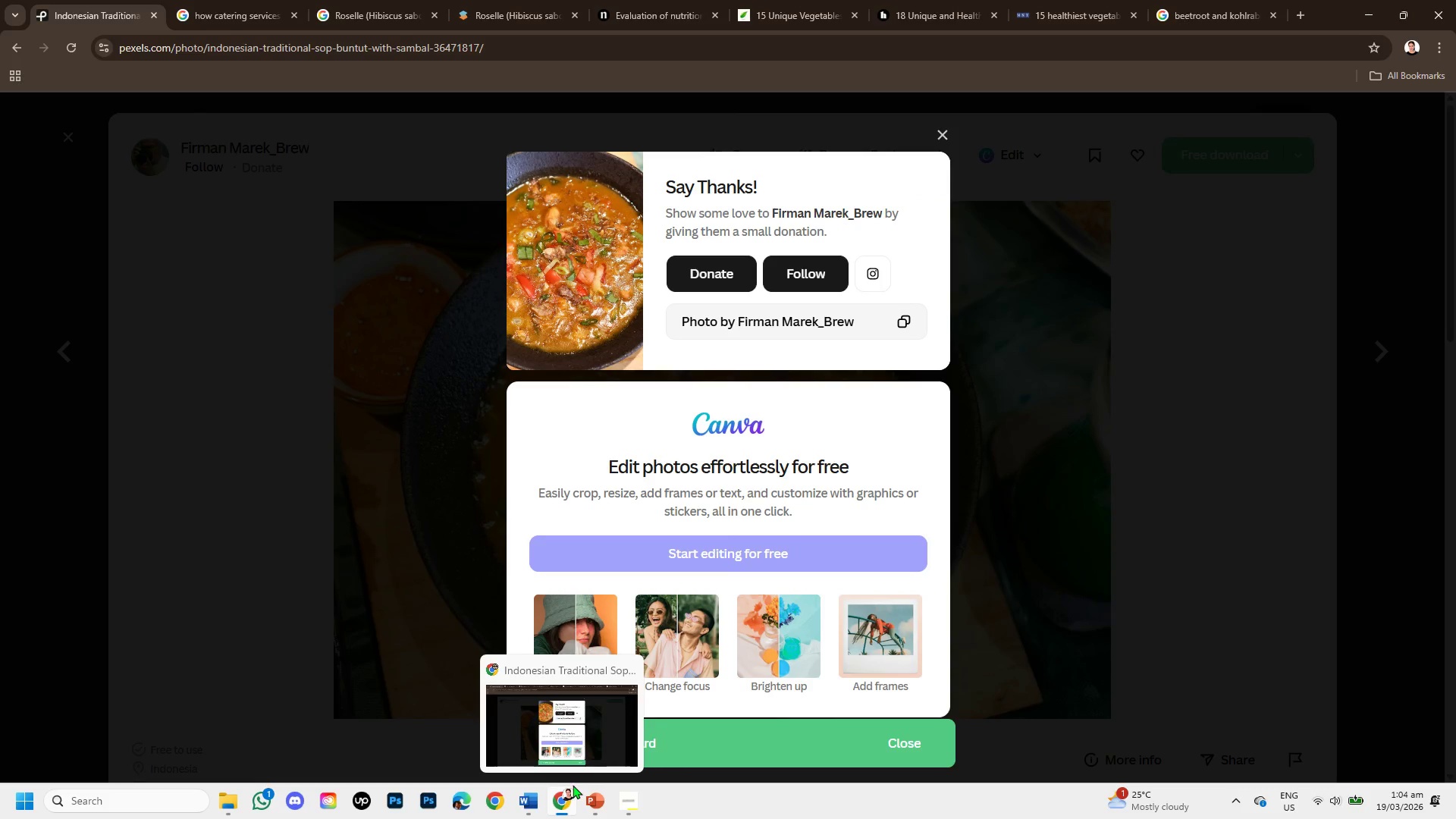 
left_click([587, 805])
 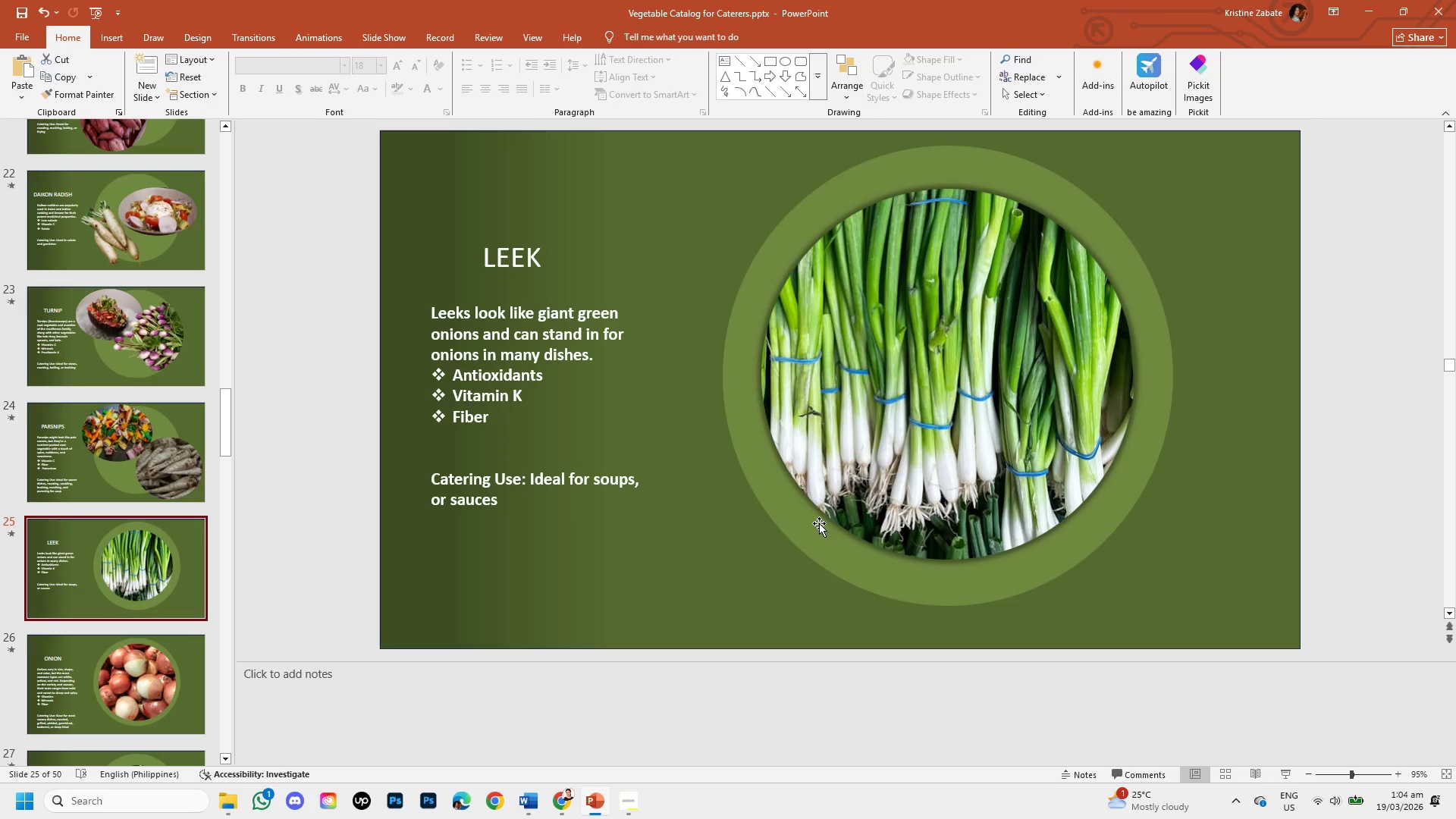 
key(Control+V)
 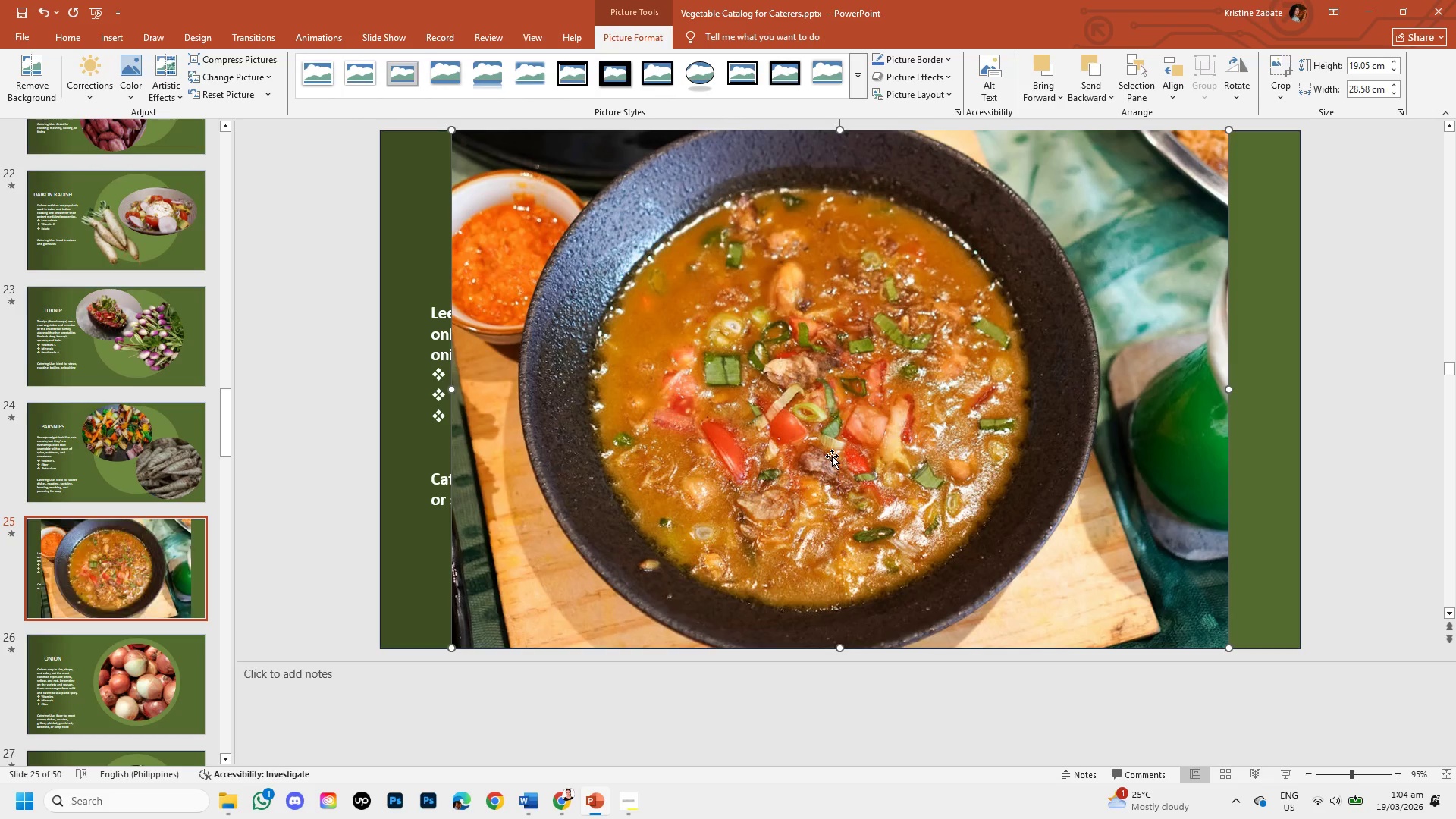 
left_click([832, 456])
 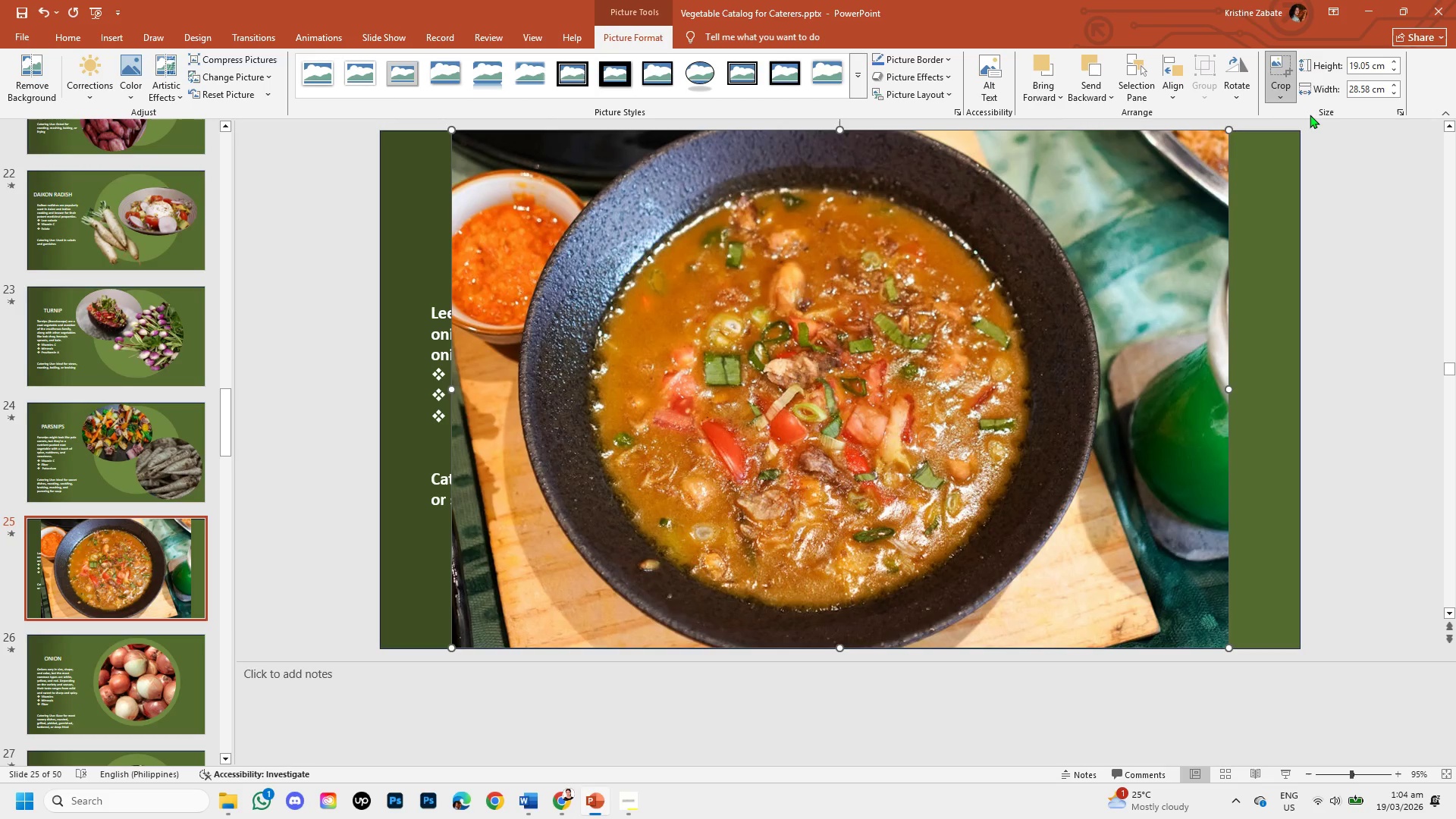 
left_click([1282, 98])
 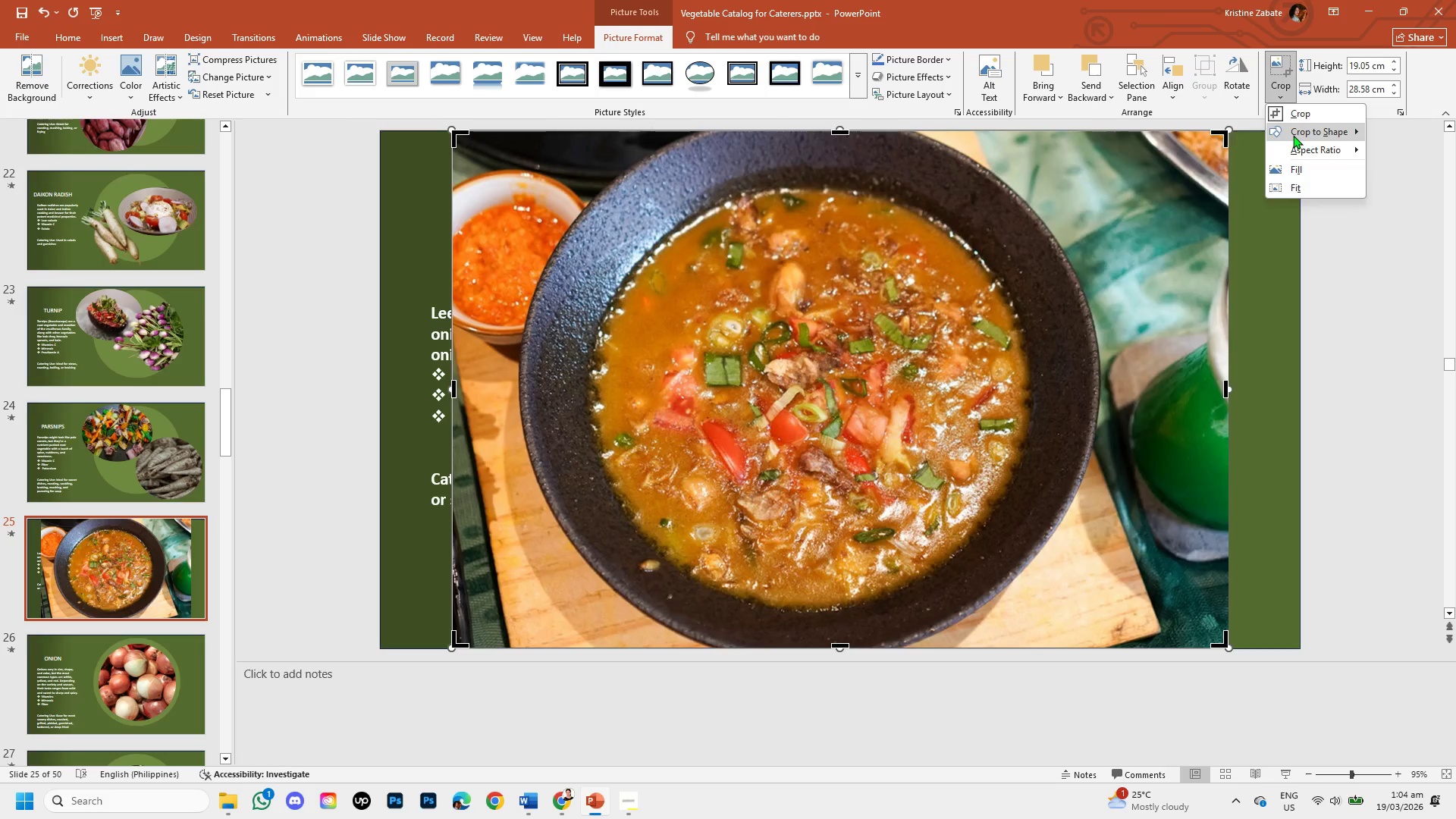 
left_click([1293, 135])
 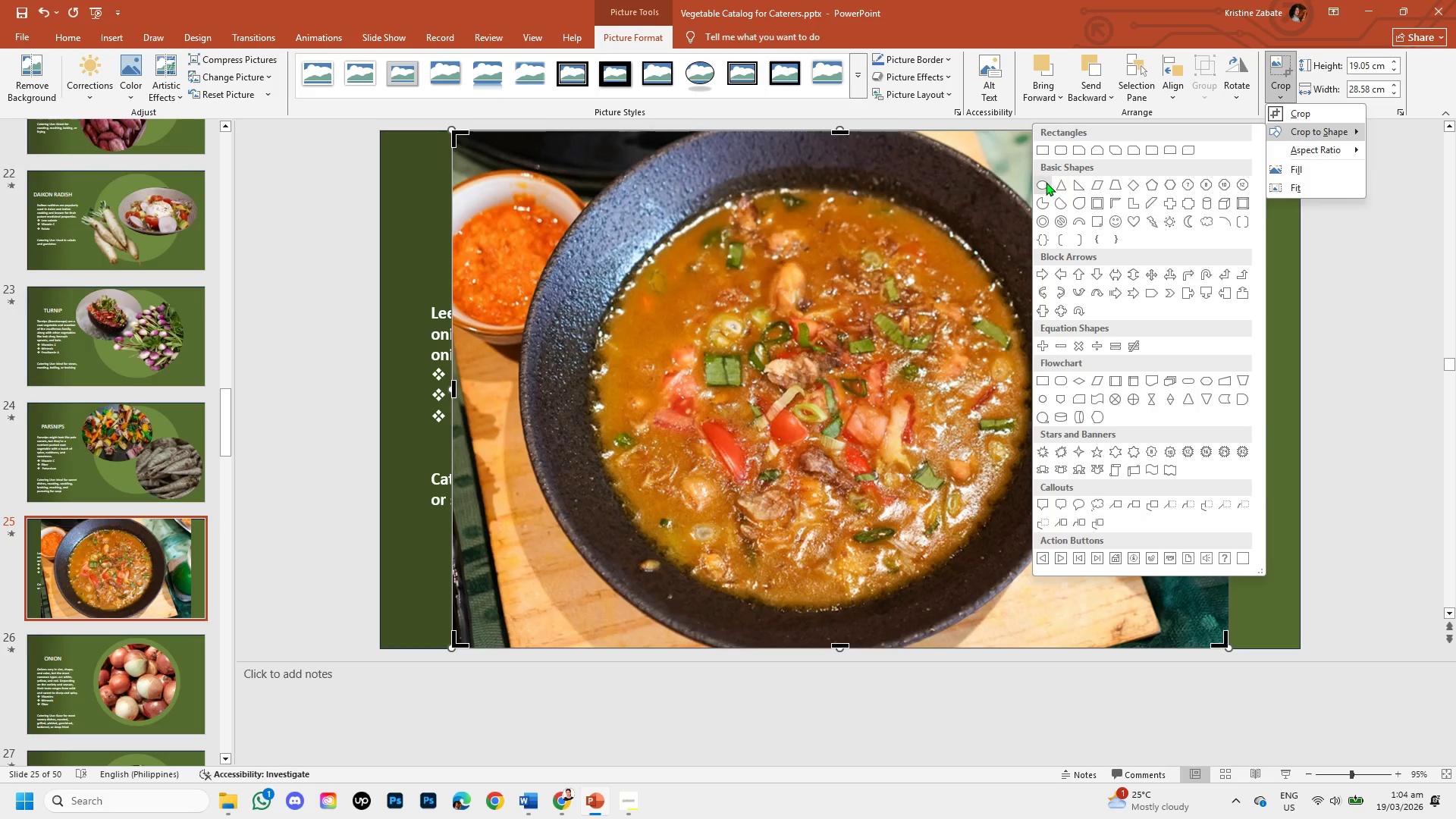 
left_click([1044, 182])
 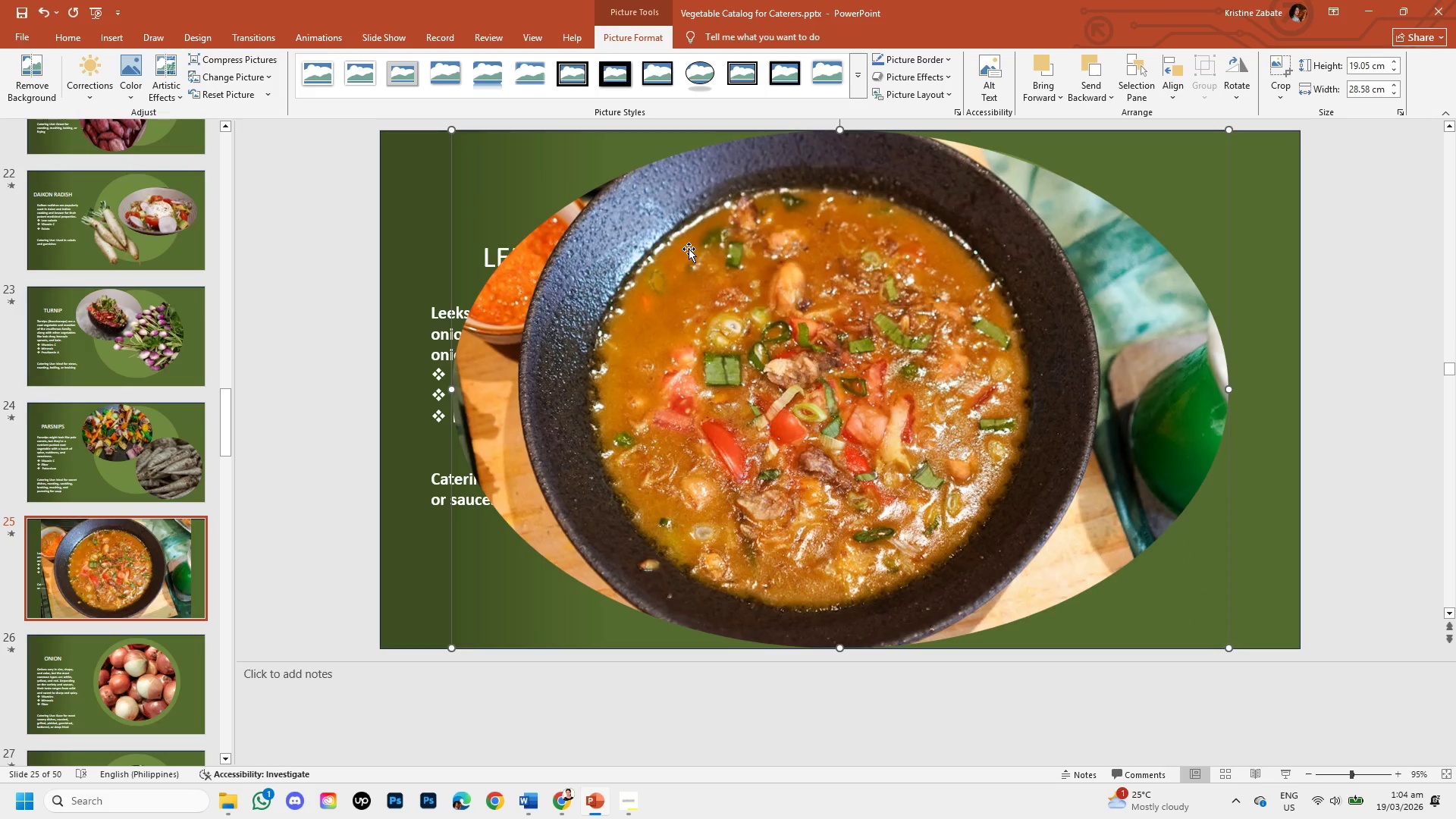 
right_click([689, 249])
 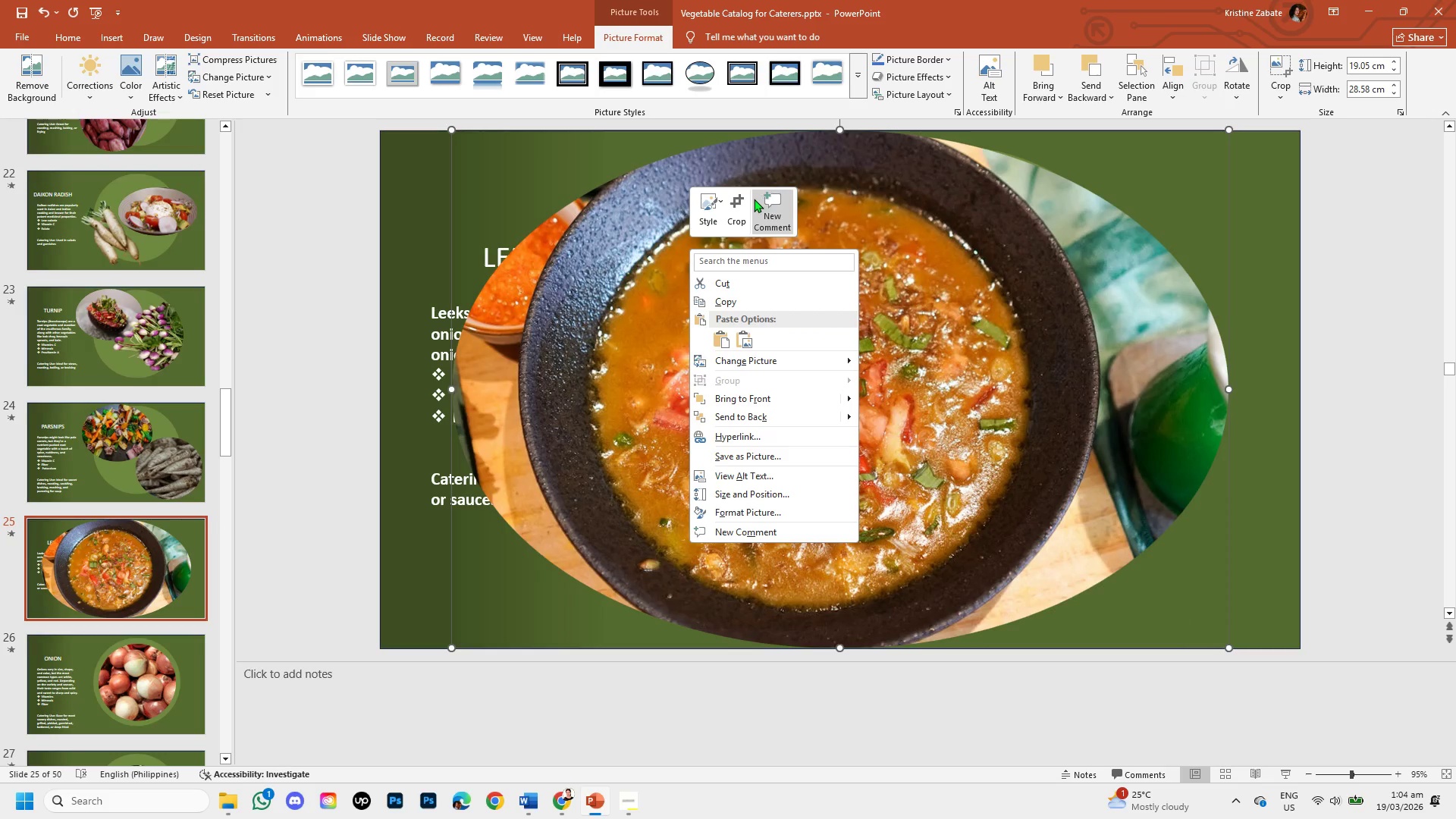 
left_click([742, 201])
 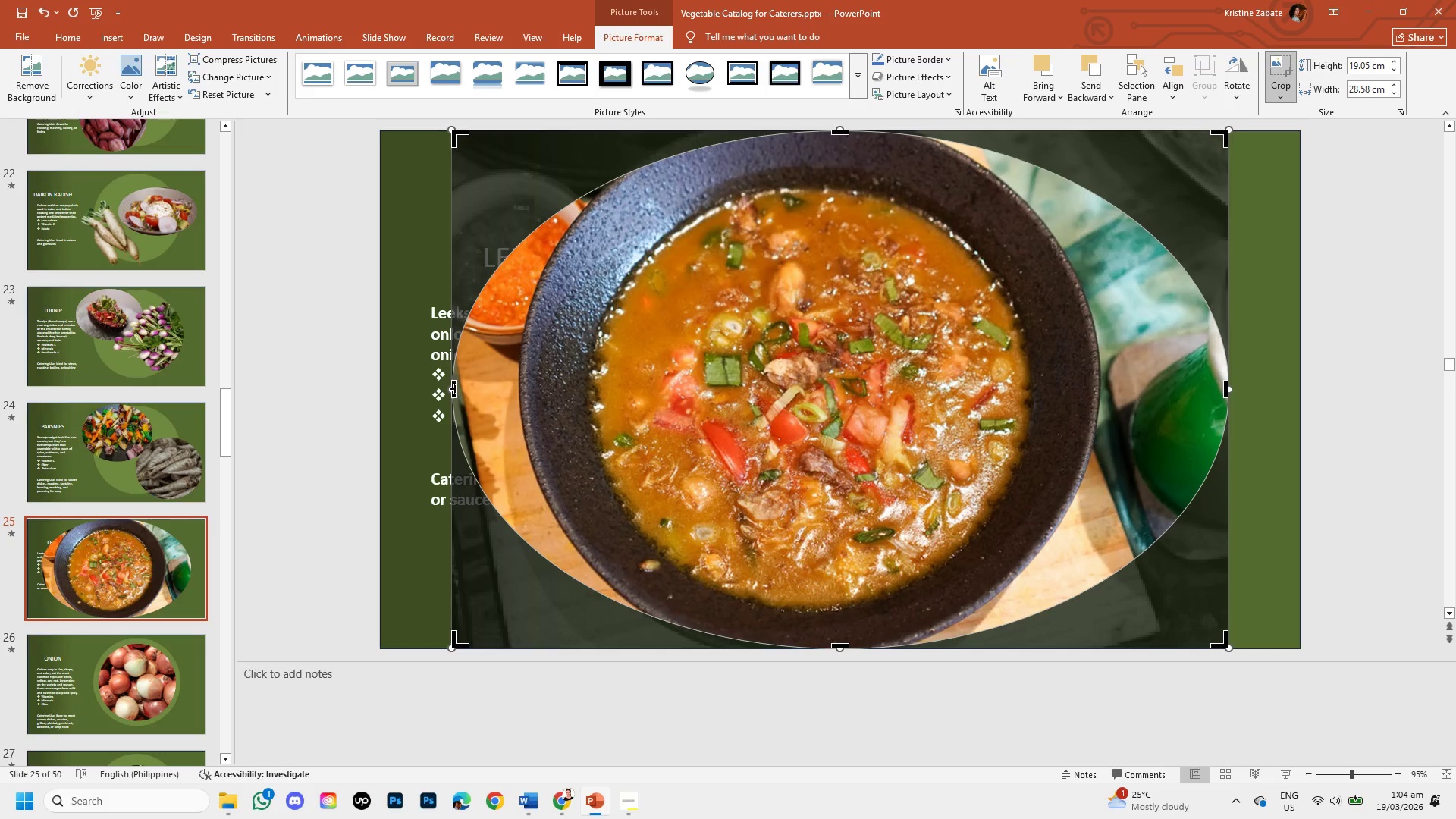 
left_click_drag(start_coordinate=[455, 388], to_coordinate=[526, 388])
 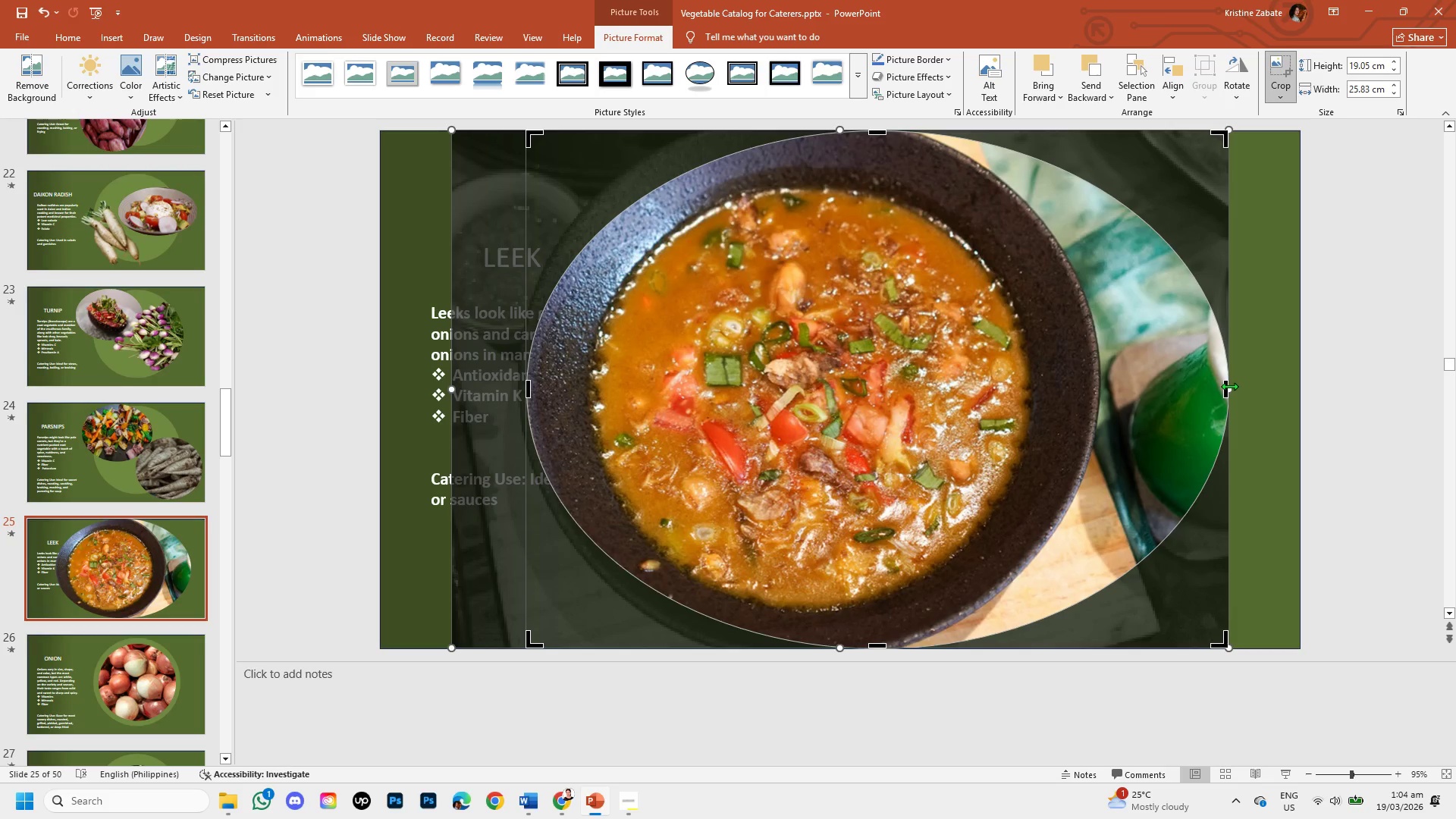 
left_click_drag(start_coordinate=[1225, 385], to_coordinate=[1090, 386])
 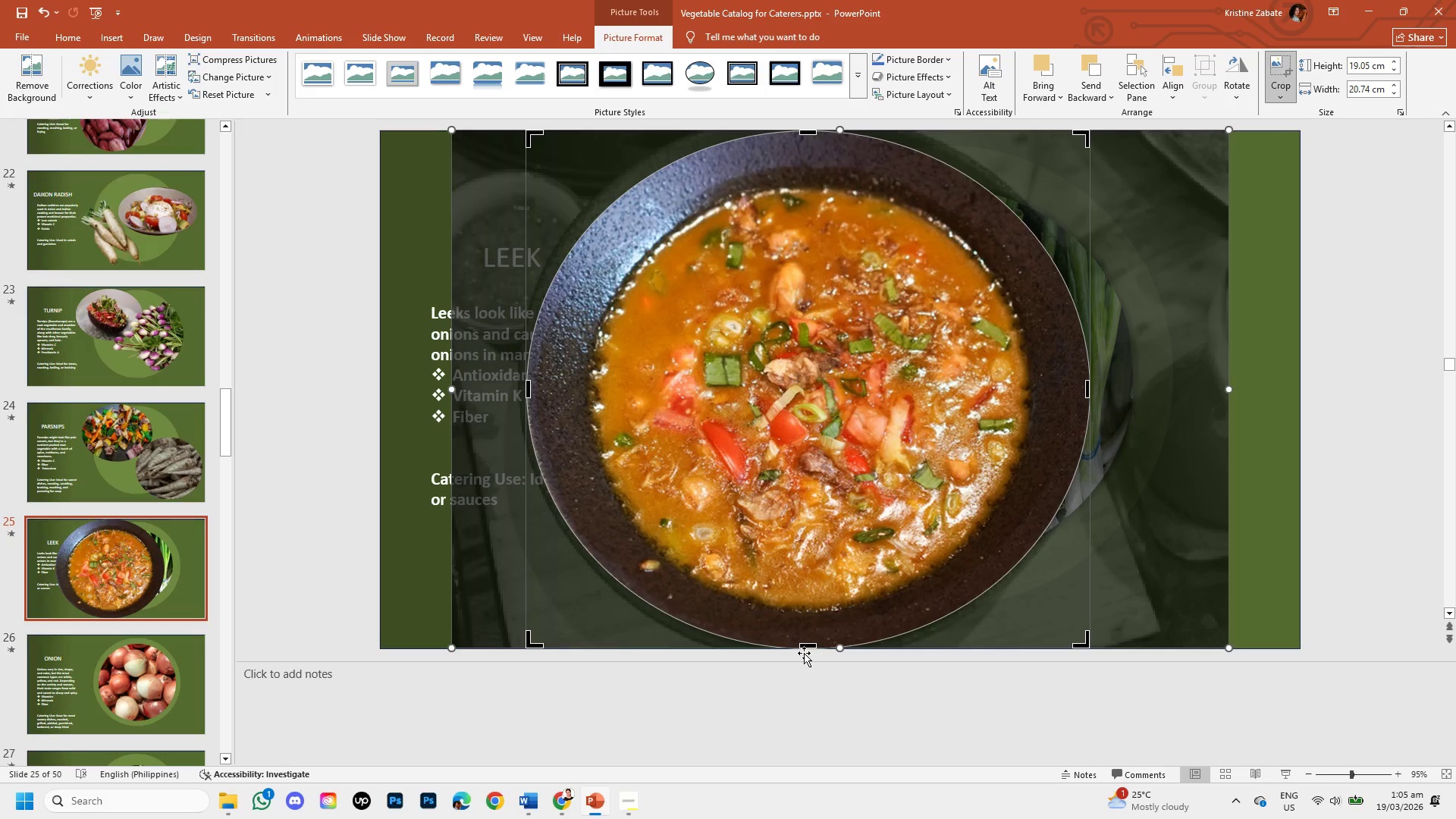 
left_click_drag(start_coordinate=[805, 645], to_coordinate=[812, 639])
 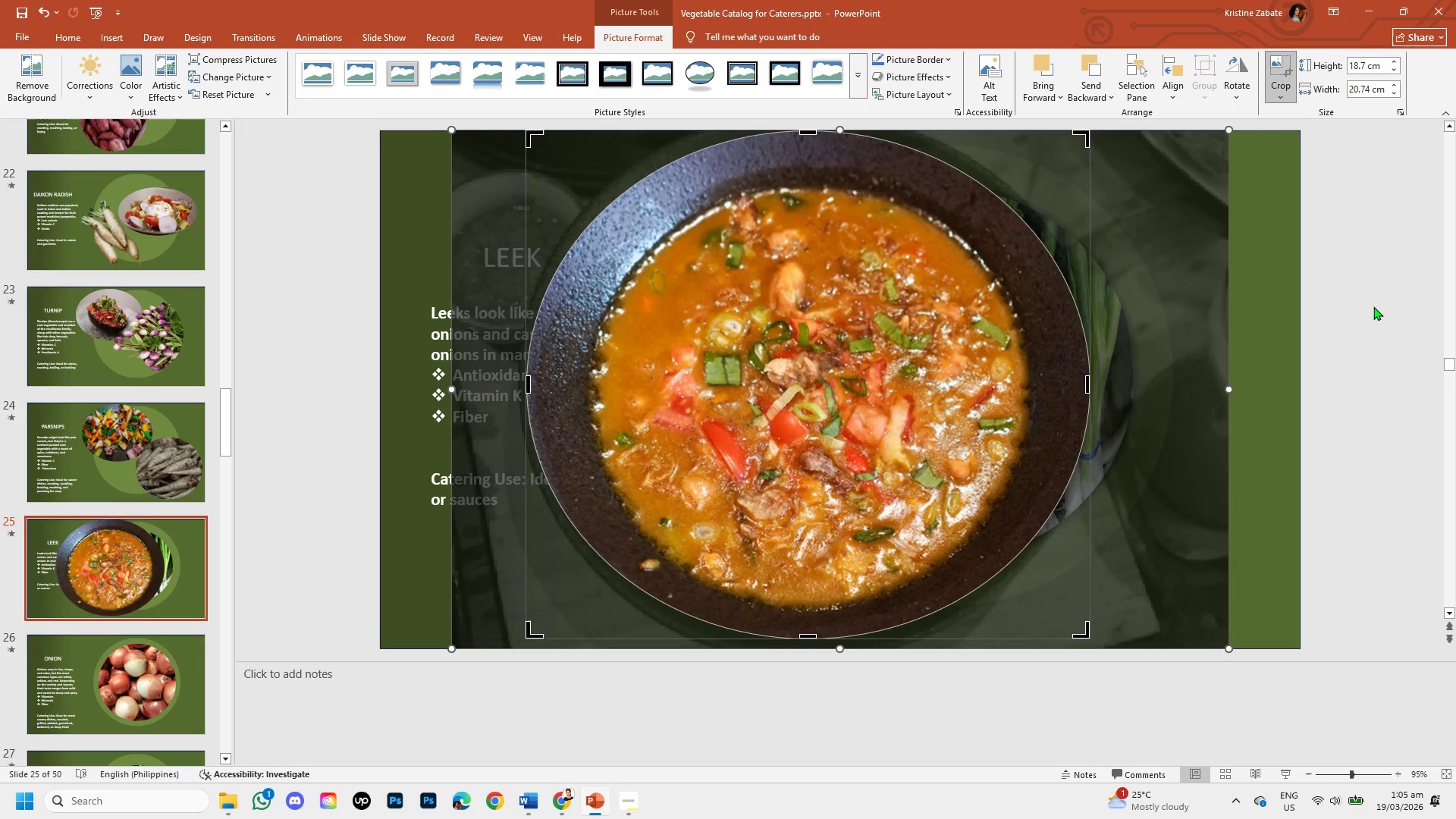 
left_click([1378, 309])
 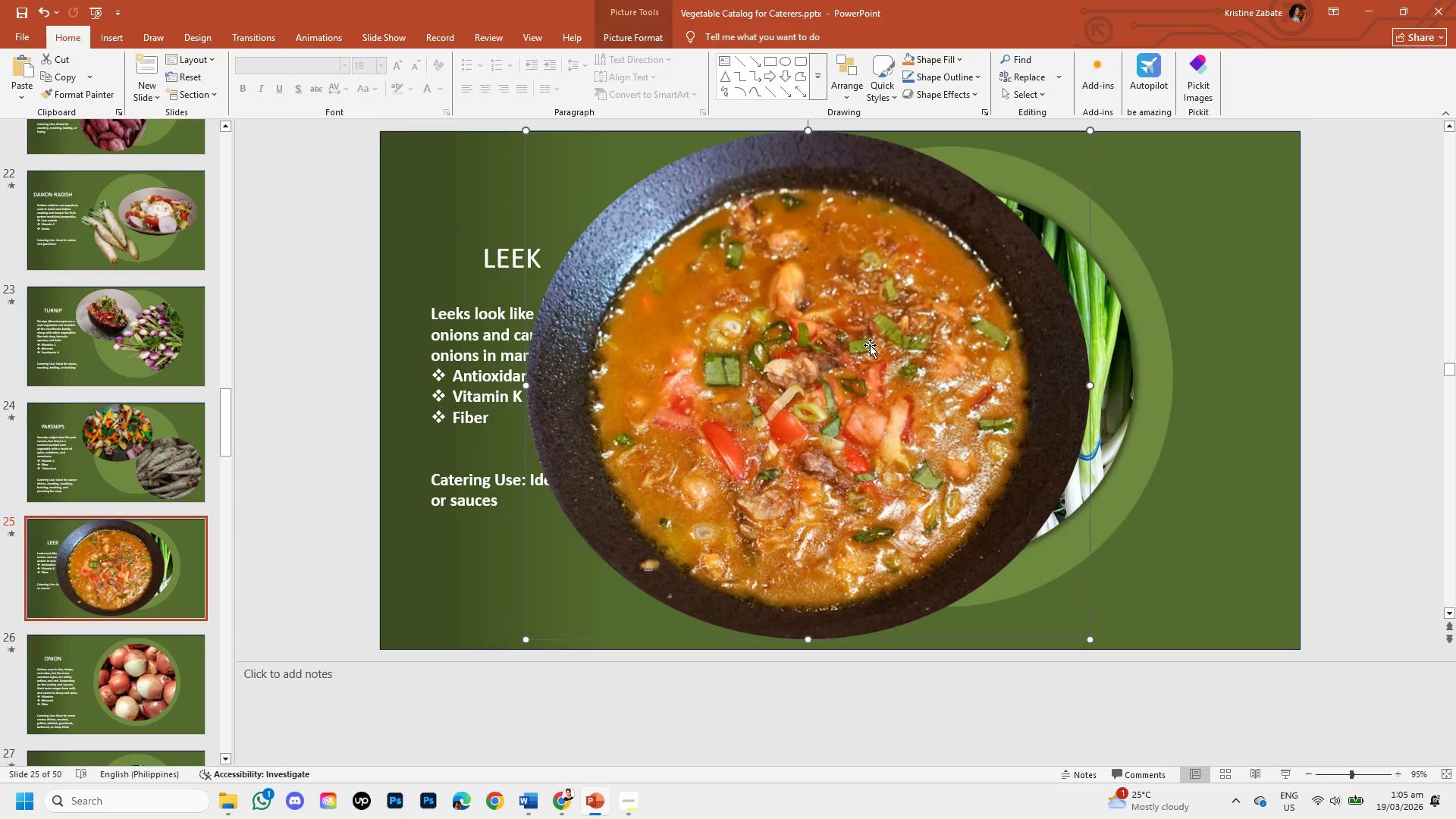 
double_click([870, 345])
 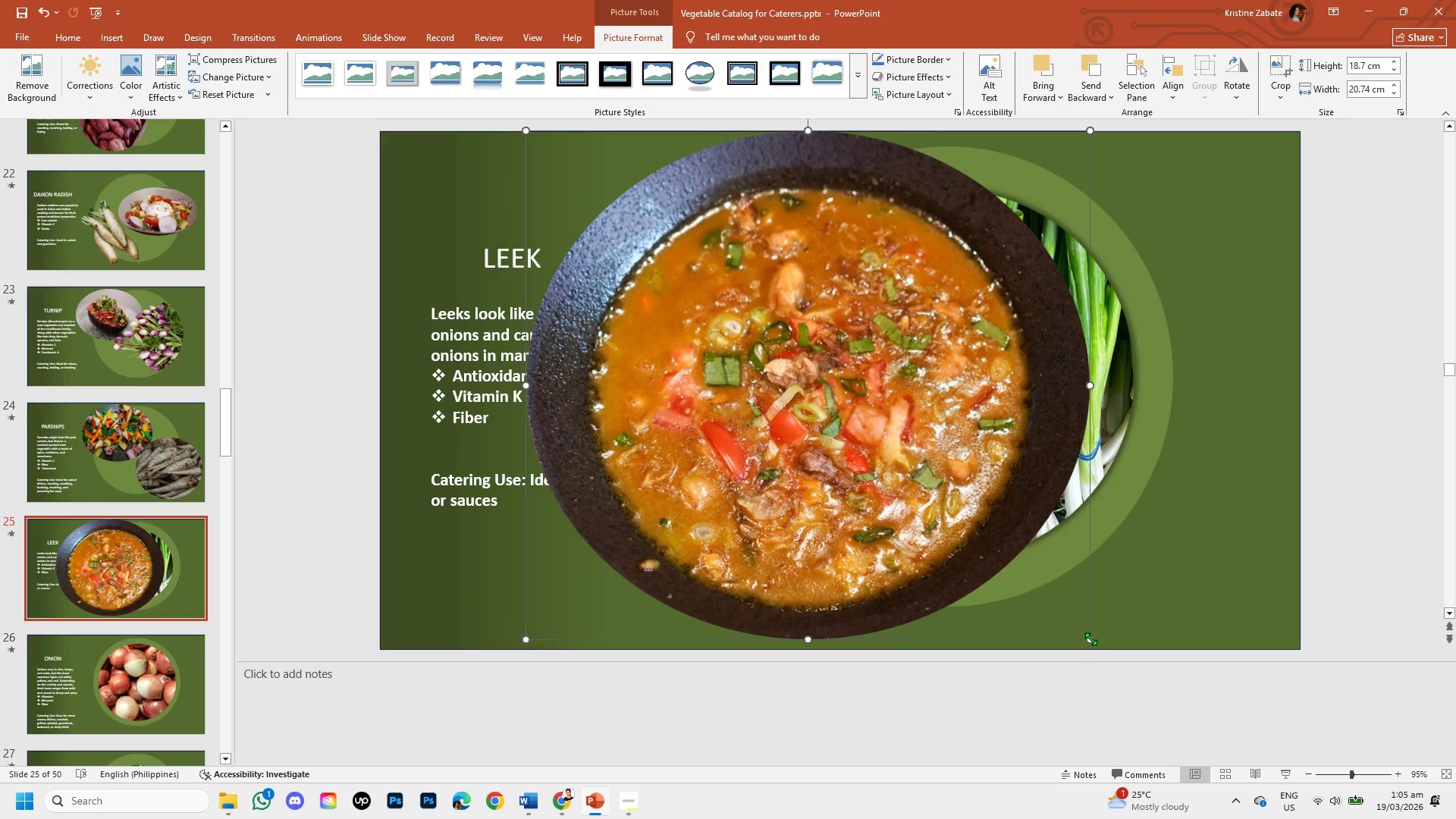 
left_click_drag(start_coordinate=[1090, 639], to_coordinate=[918, 392])
 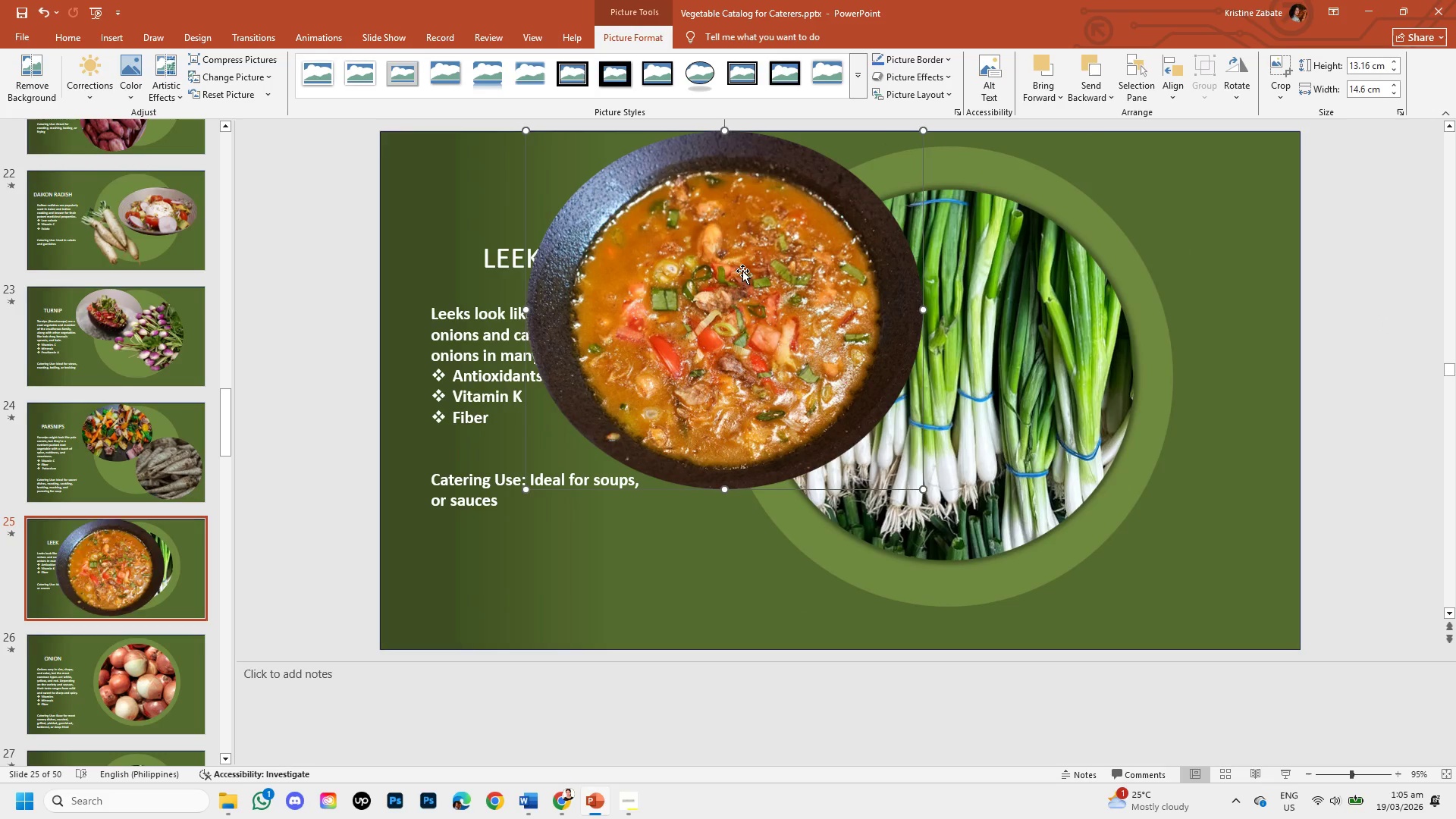 
left_click_drag(start_coordinate=[742, 269], to_coordinate=[1106, 269])
 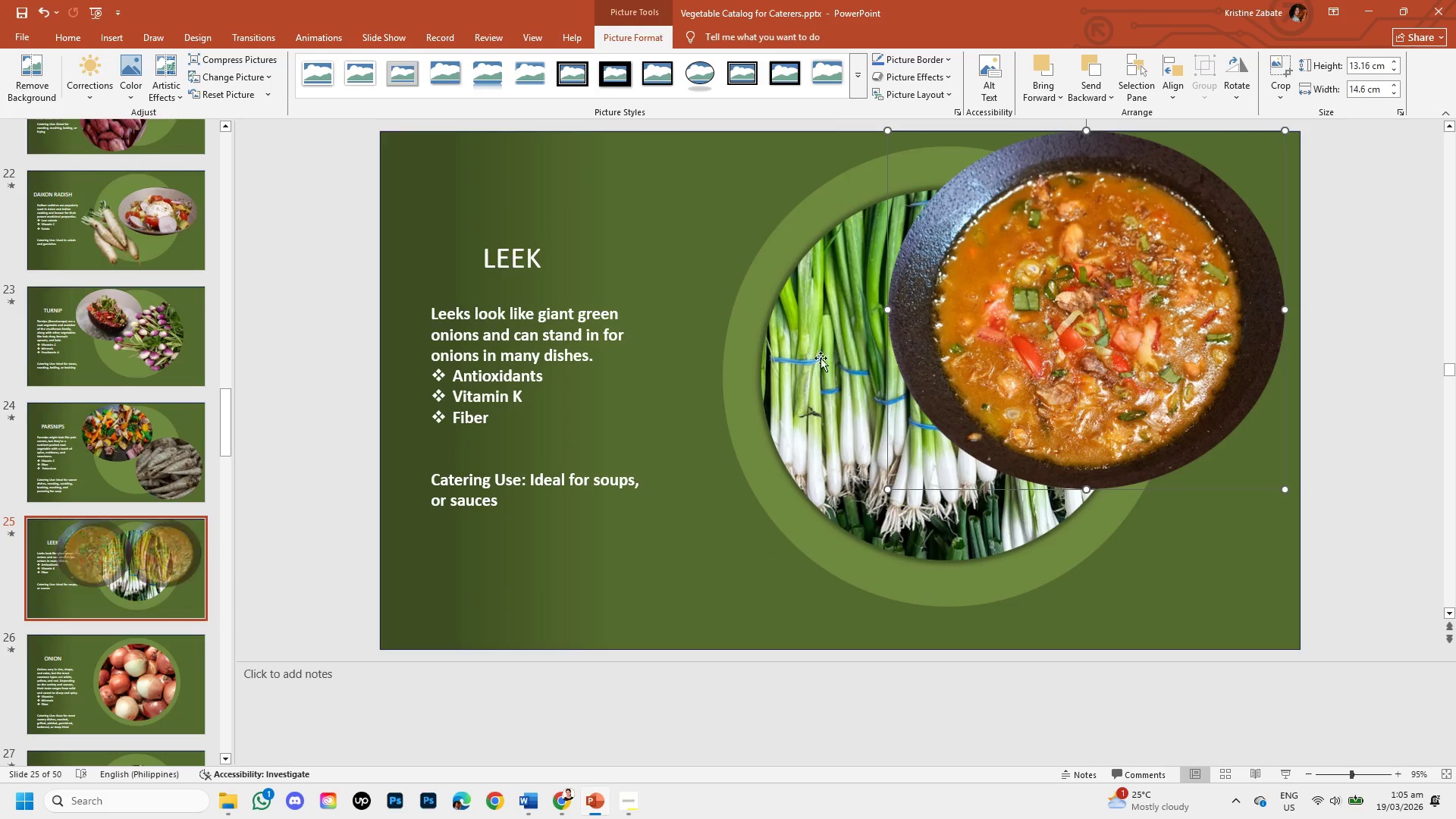 
left_click([809, 355])
 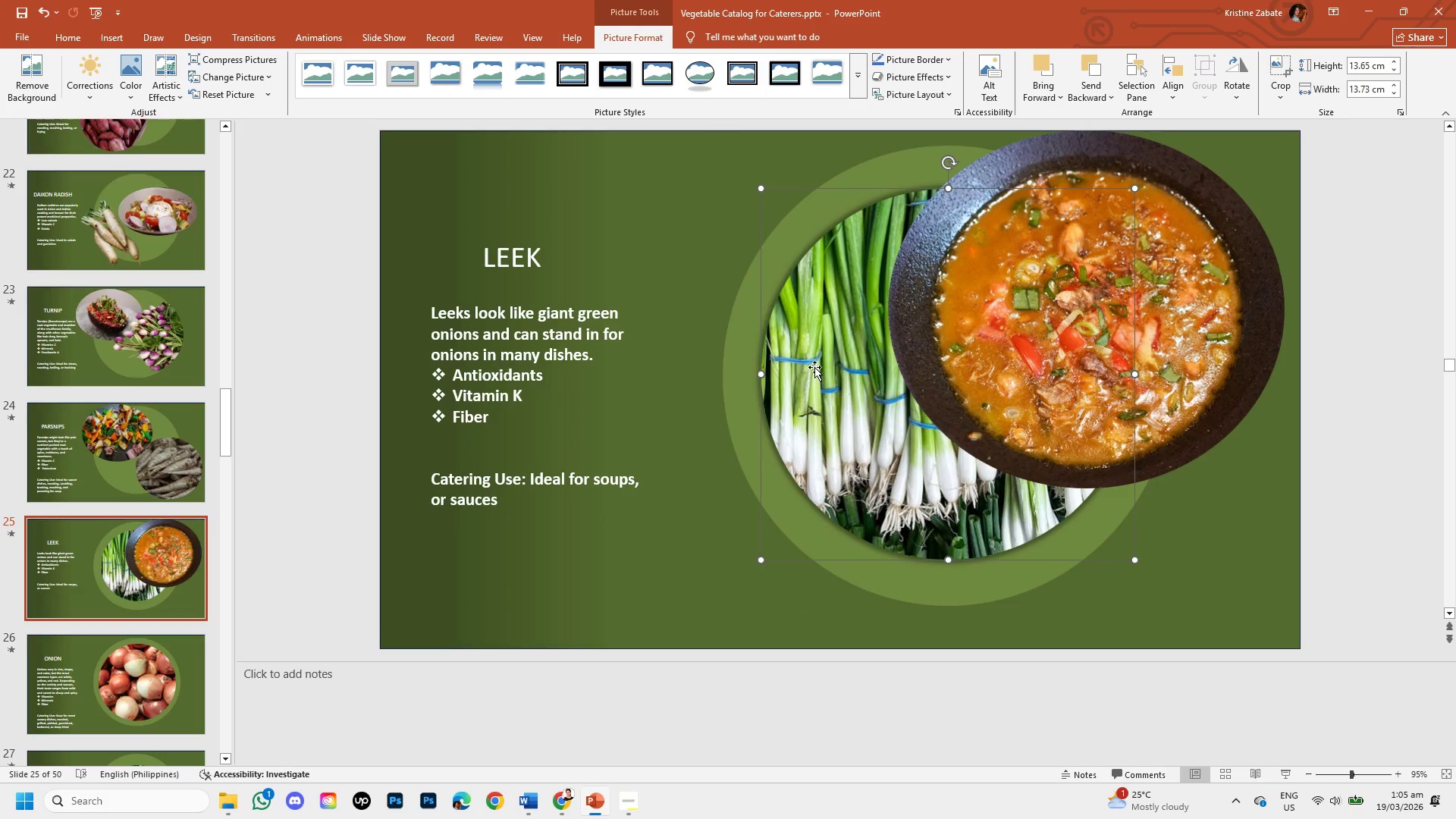 
left_click_drag(start_coordinate=[814, 367], to_coordinate=[720, 464])
 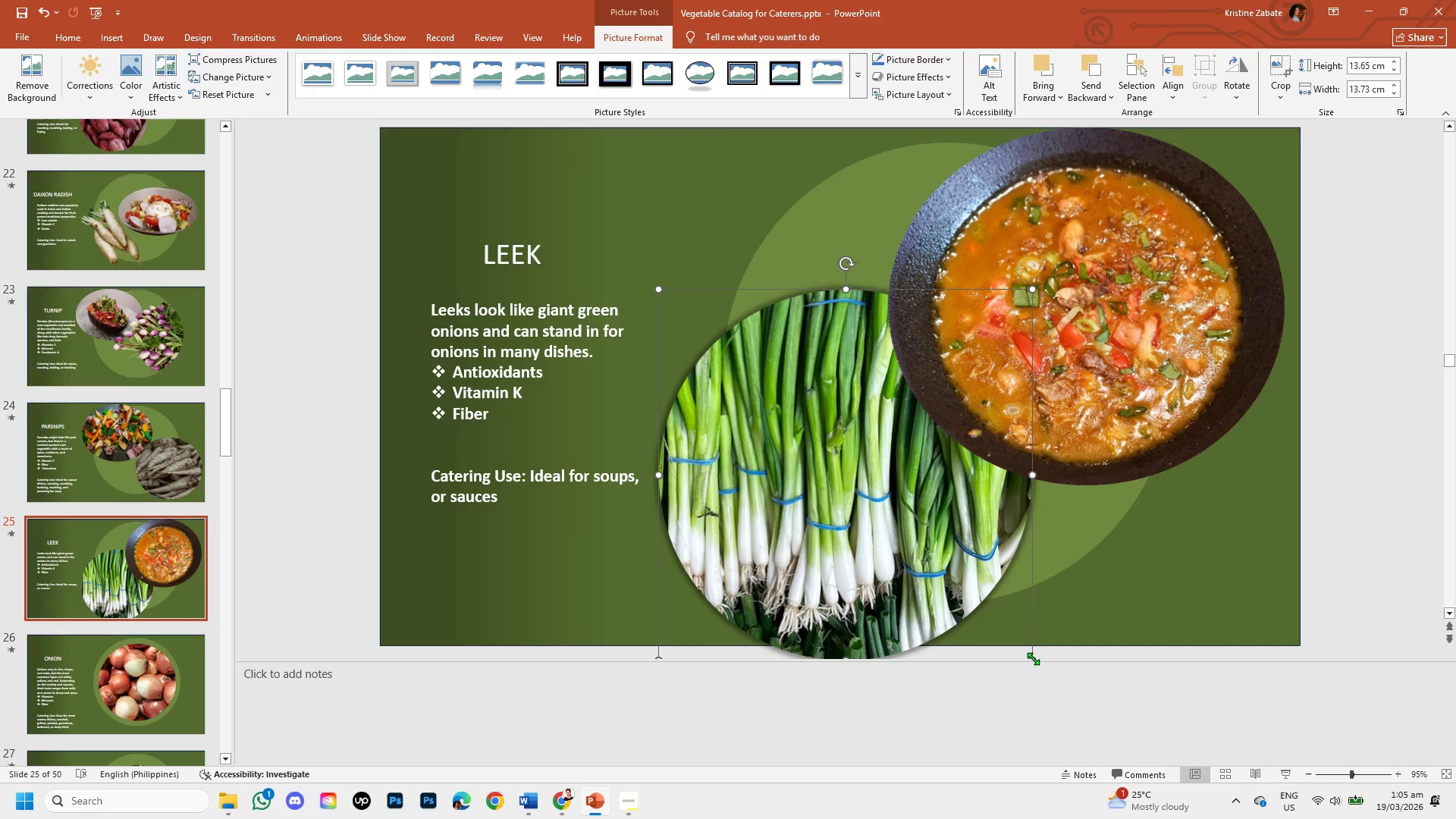 
left_click_drag(start_coordinate=[1033, 657], to_coordinate=[943, 519])
 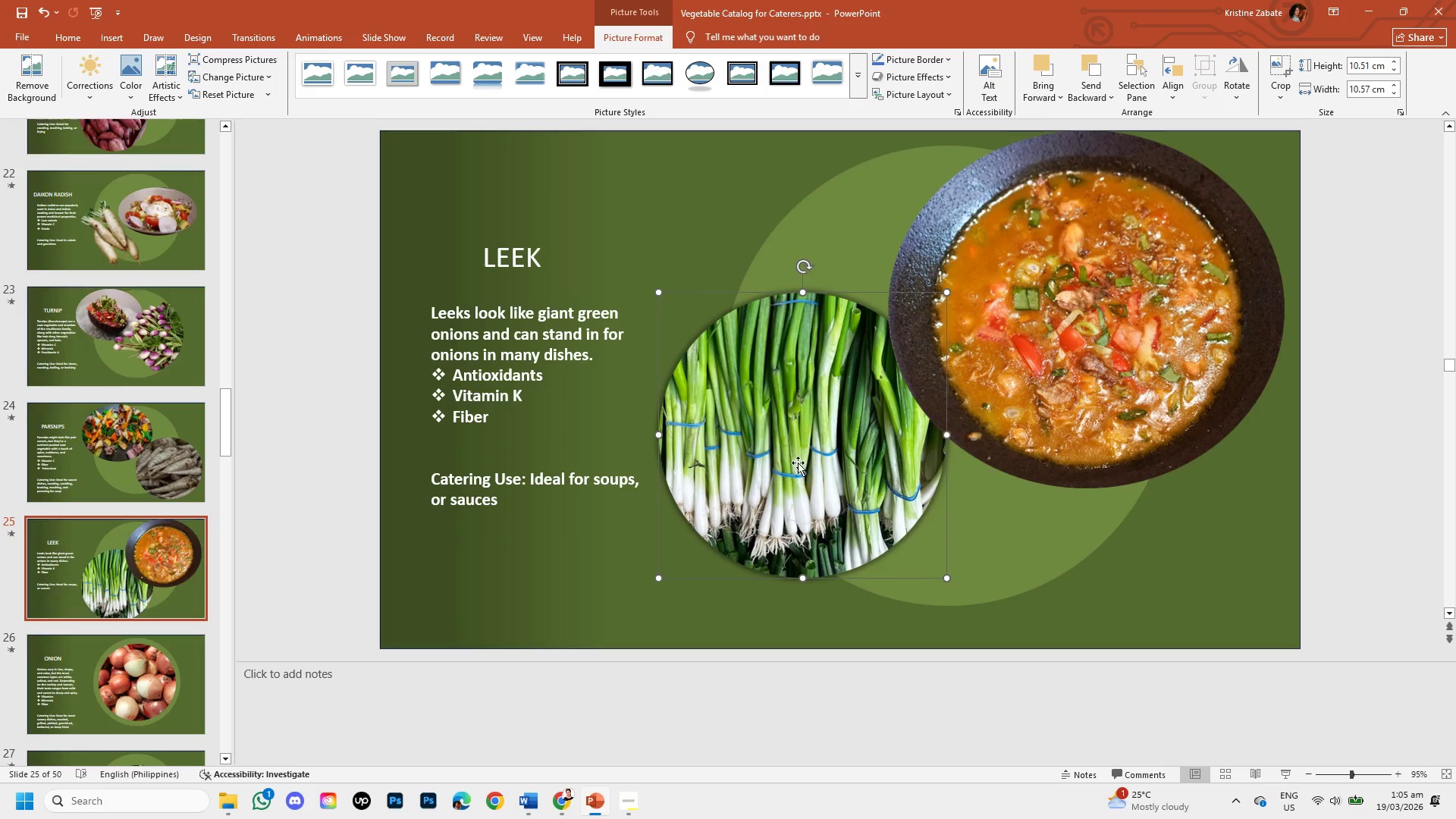 
left_click_drag(start_coordinate=[796, 460], to_coordinate=[804, 509])
 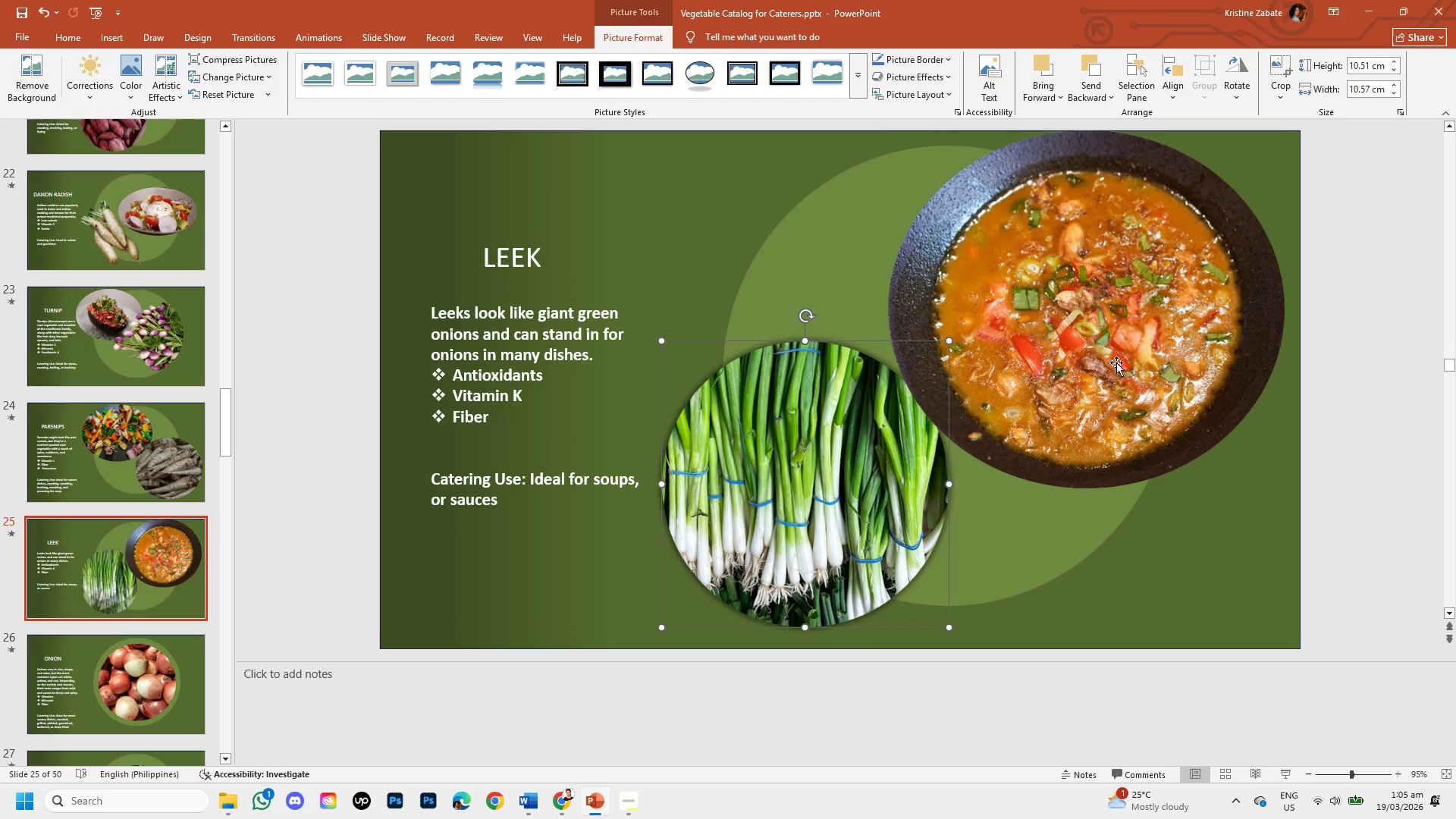 
left_click([1116, 362])
 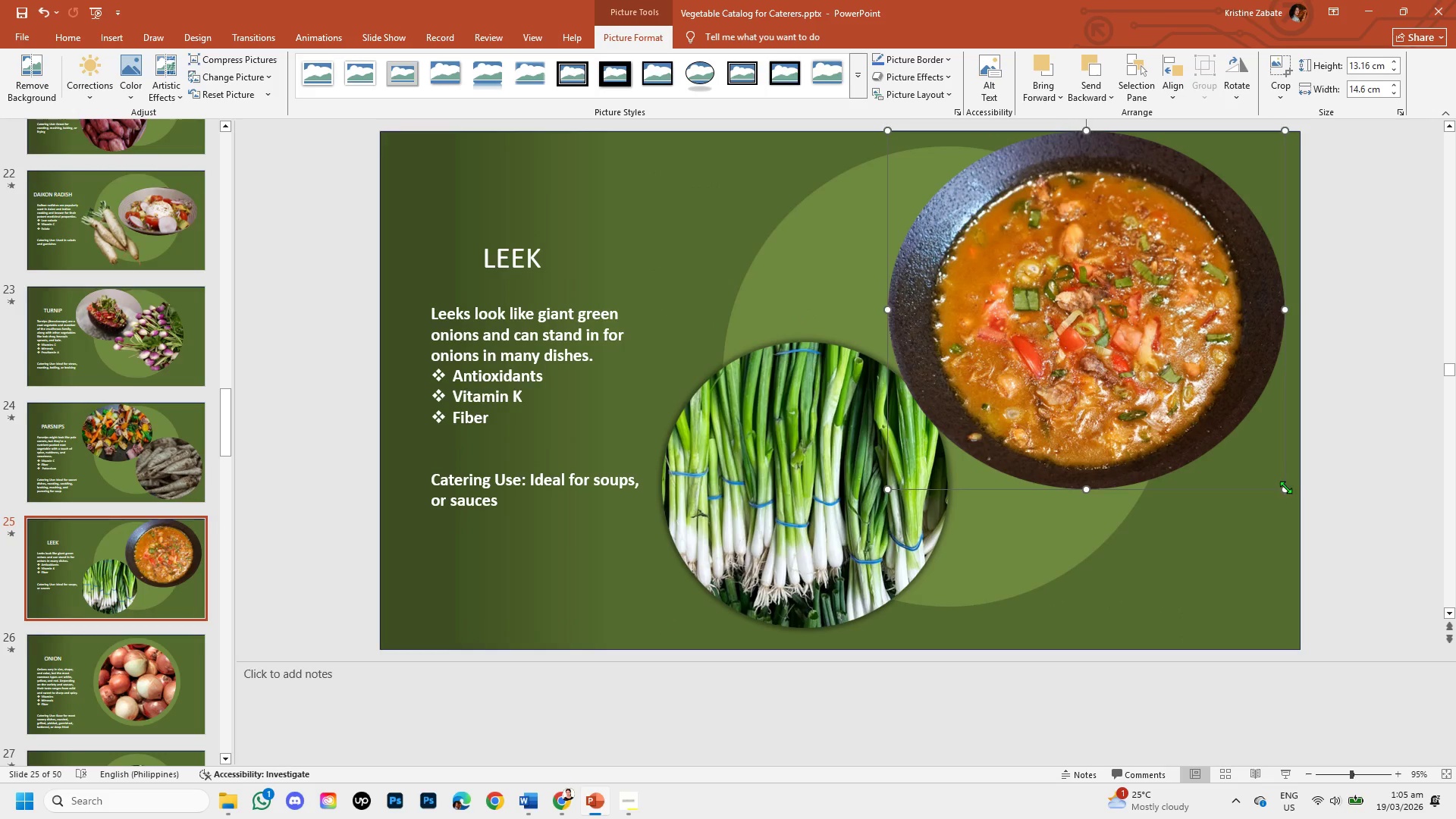 
left_click_drag(start_coordinate=[1285, 488], to_coordinate=[1250, 451])
 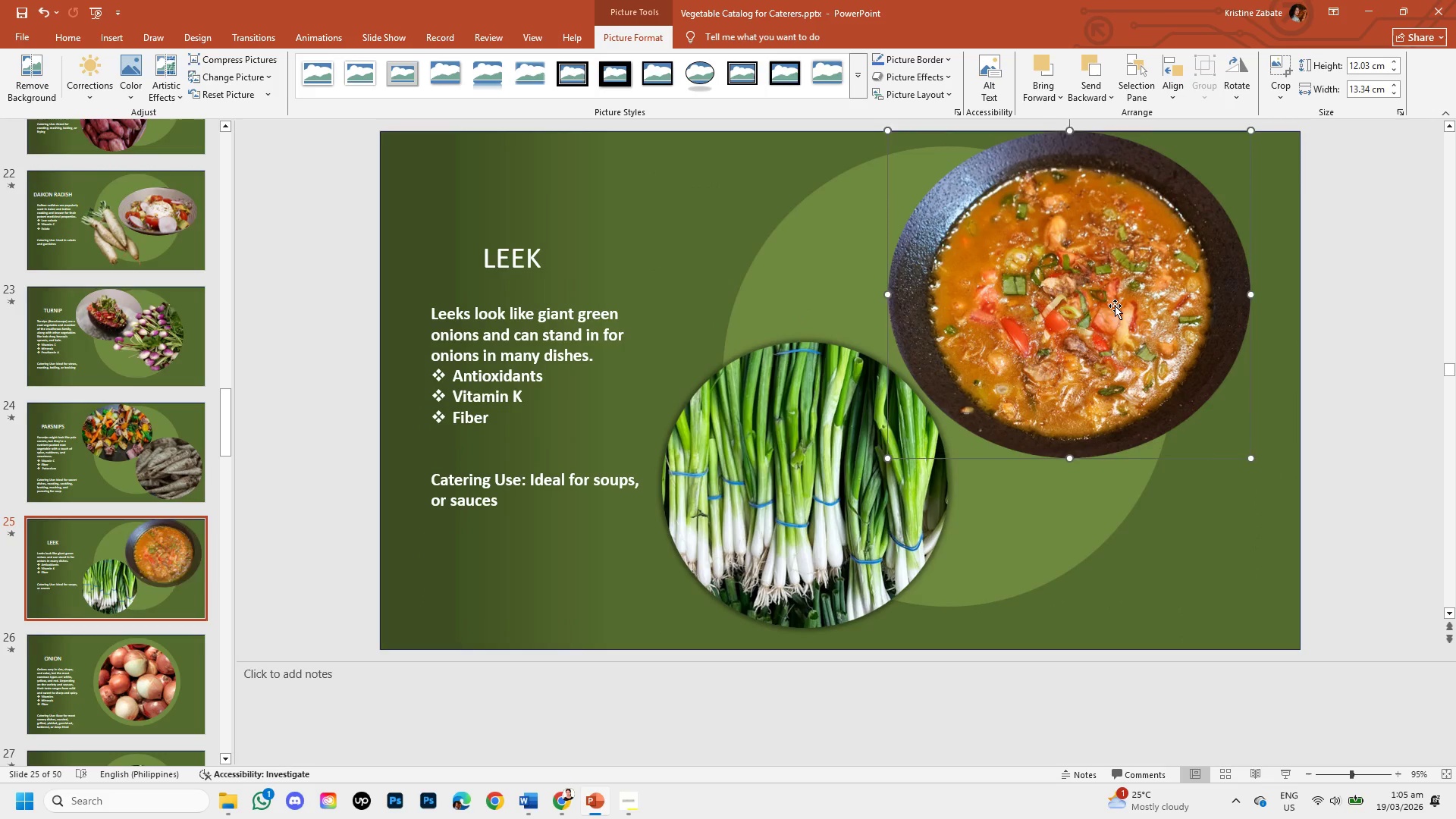 
left_click_drag(start_coordinate=[1116, 306], to_coordinate=[1155, 324])
 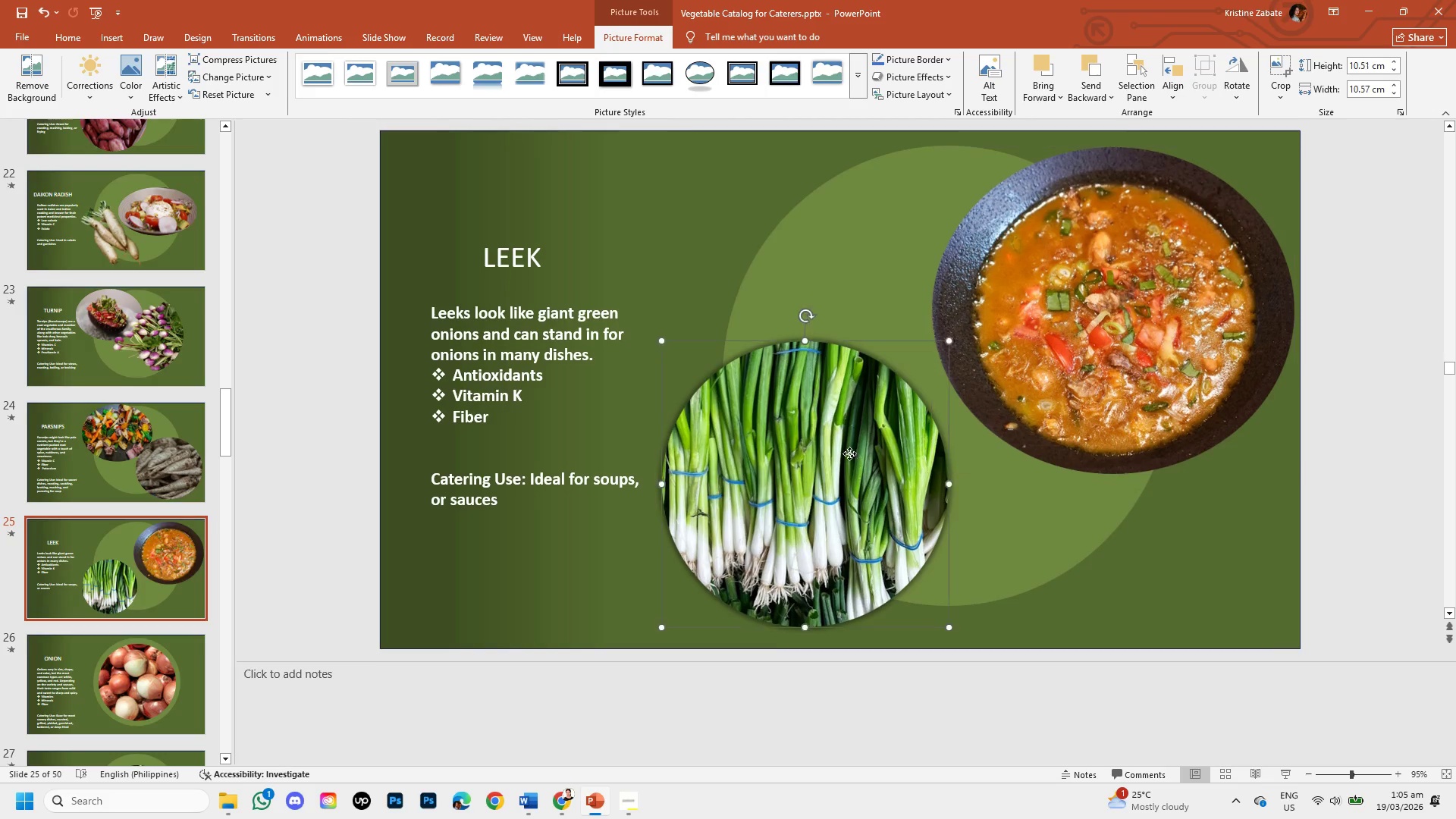 
left_click_drag(start_coordinate=[848, 453], to_coordinate=[880, 427])
 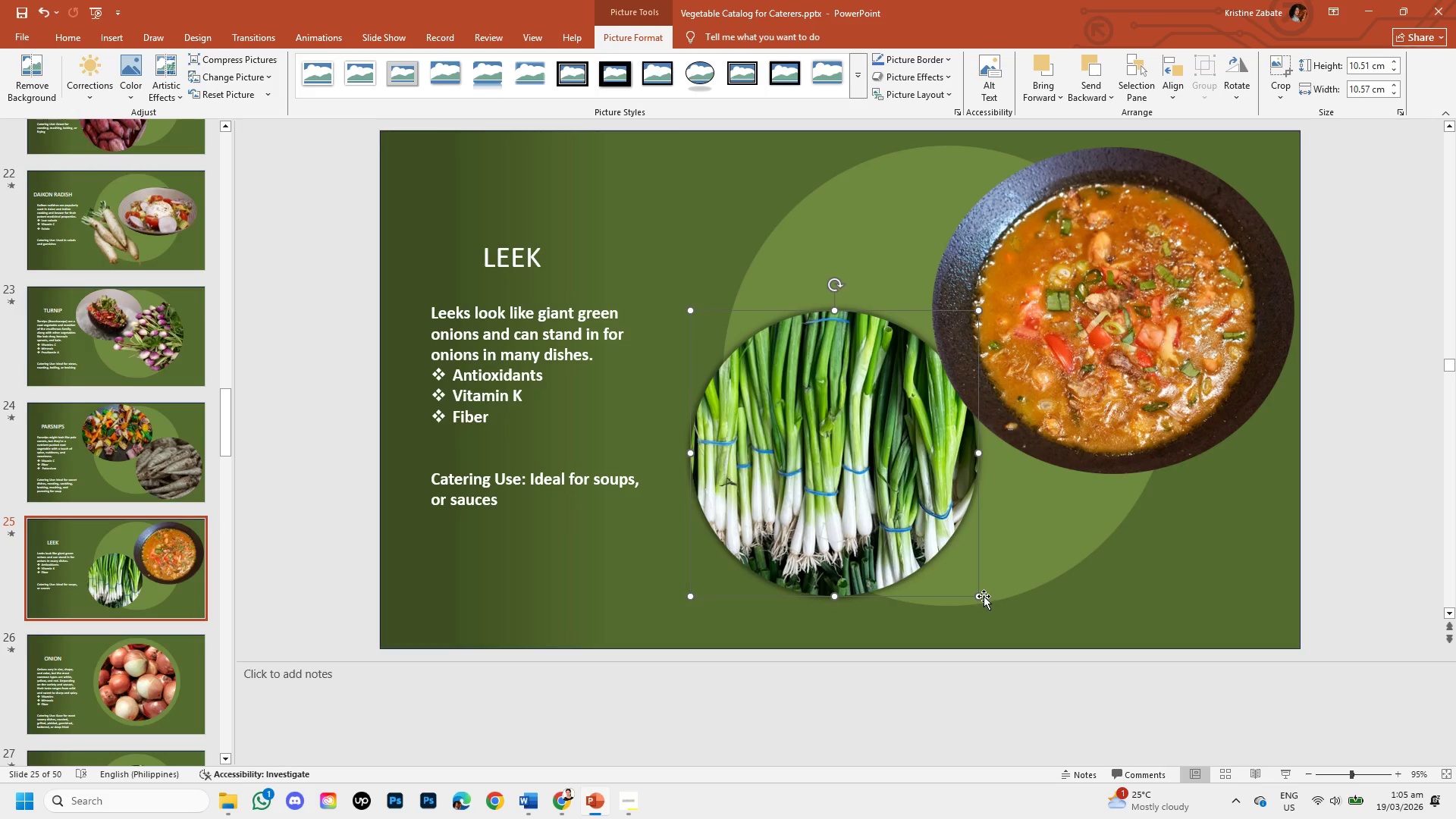 
left_click_drag(start_coordinate=[978, 596], to_coordinate=[1018, 647])
 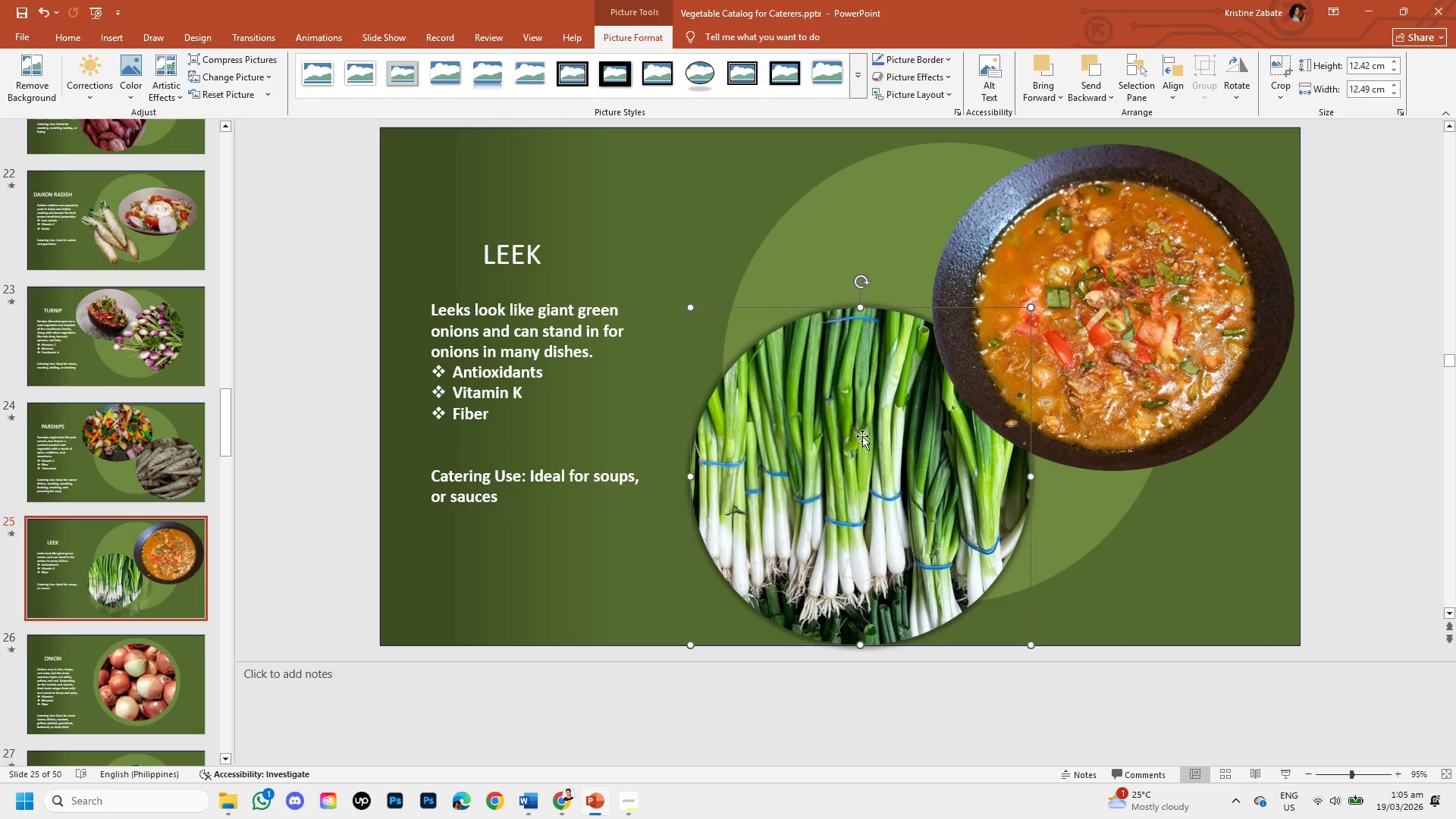 
right_click([862, 436])
 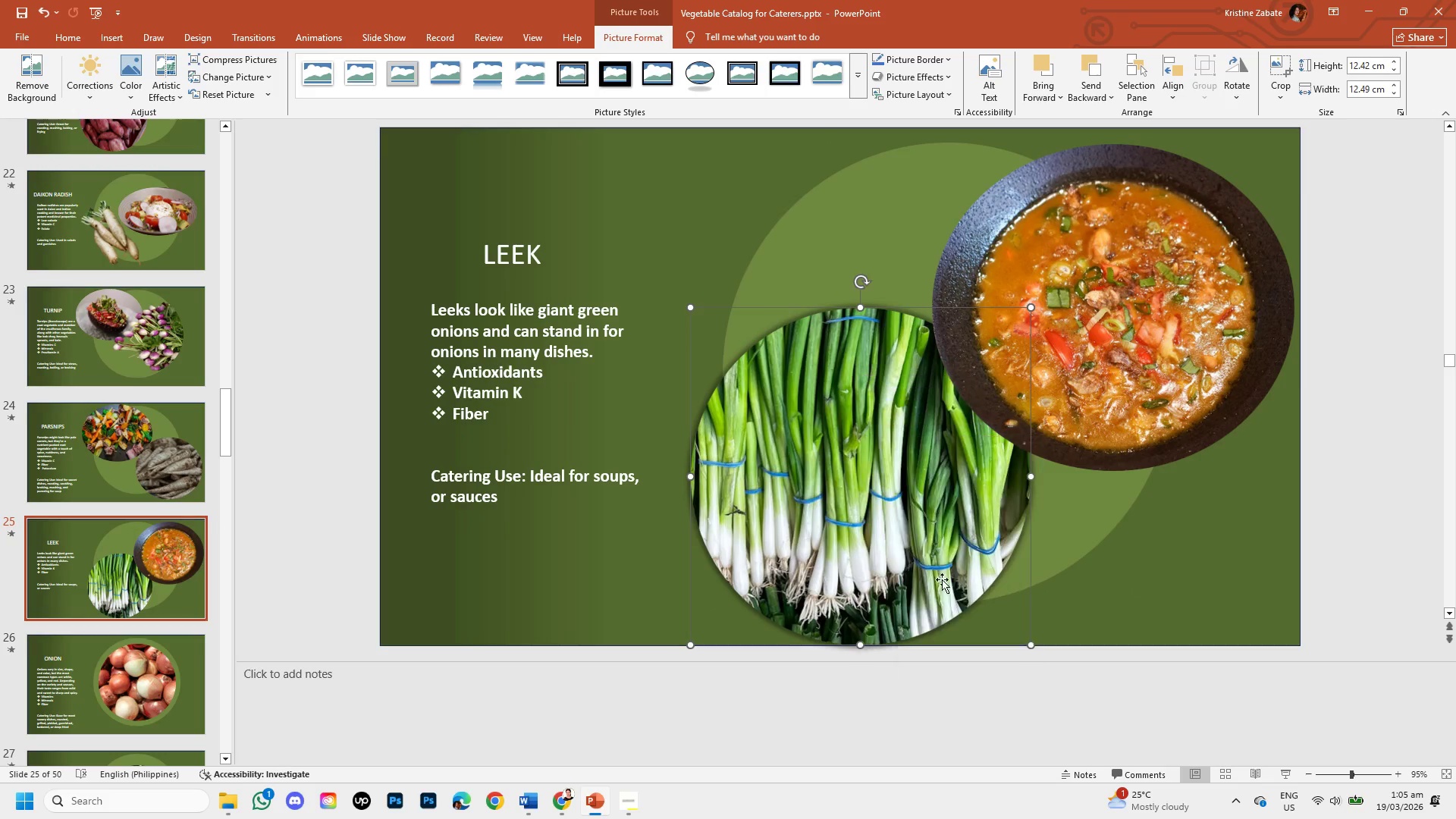 
left_click_drag(start_coordinate=[874, 493], to_coordinate=[833, 475])
 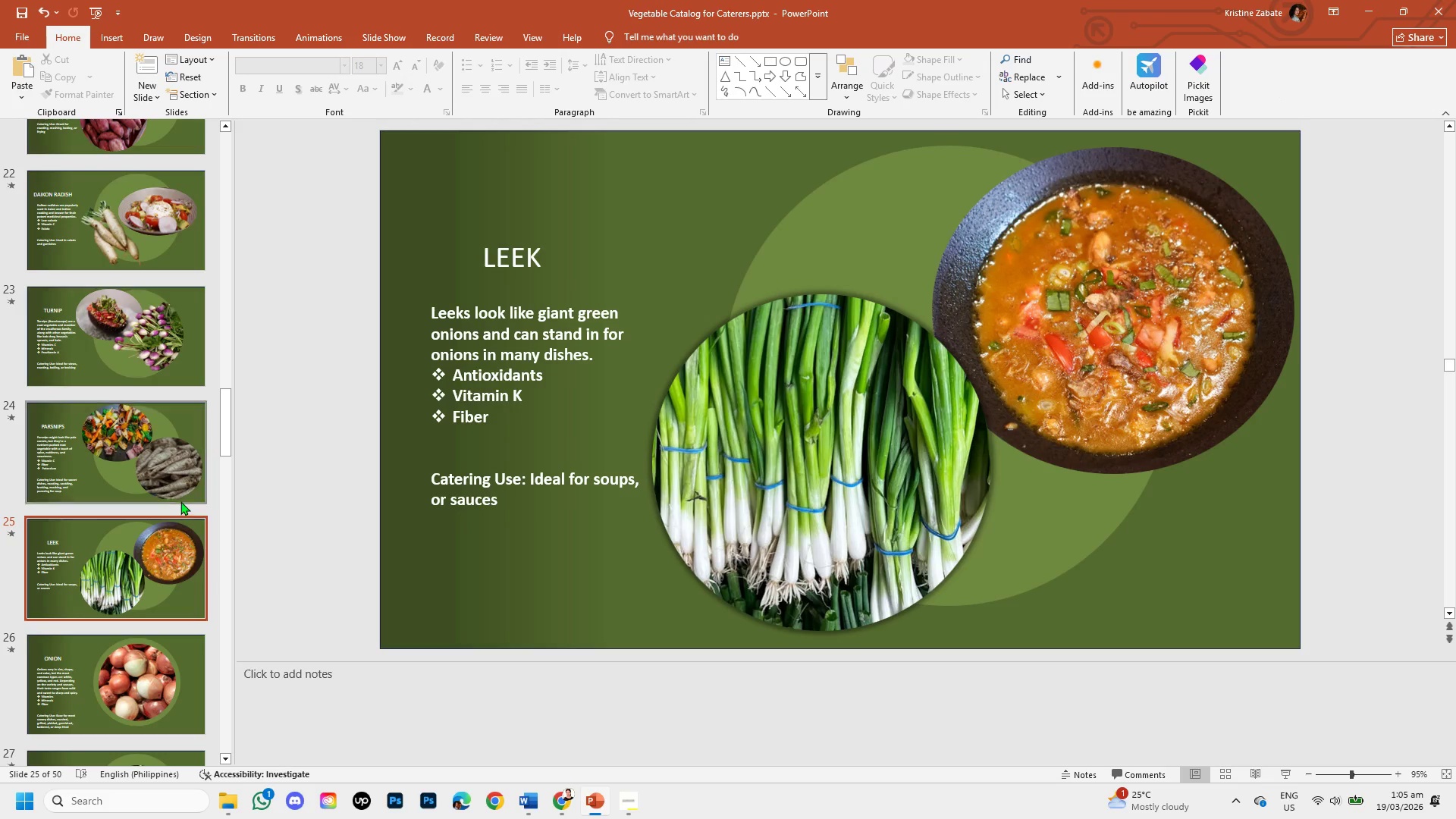 
left_click([103, 482])
 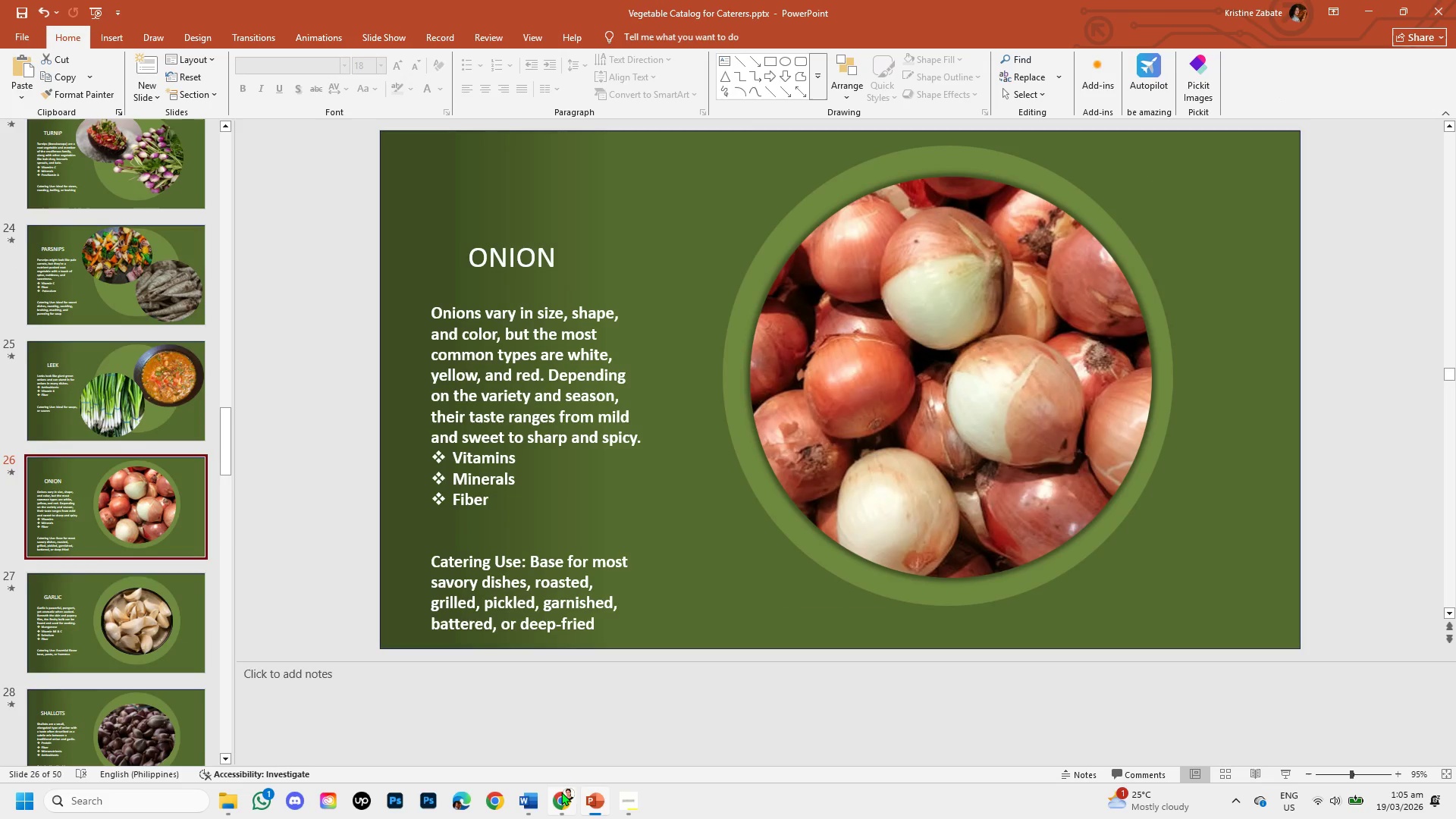 
scroll: coordinate [149, 604], scroll_direction: down, amount: 1.0
 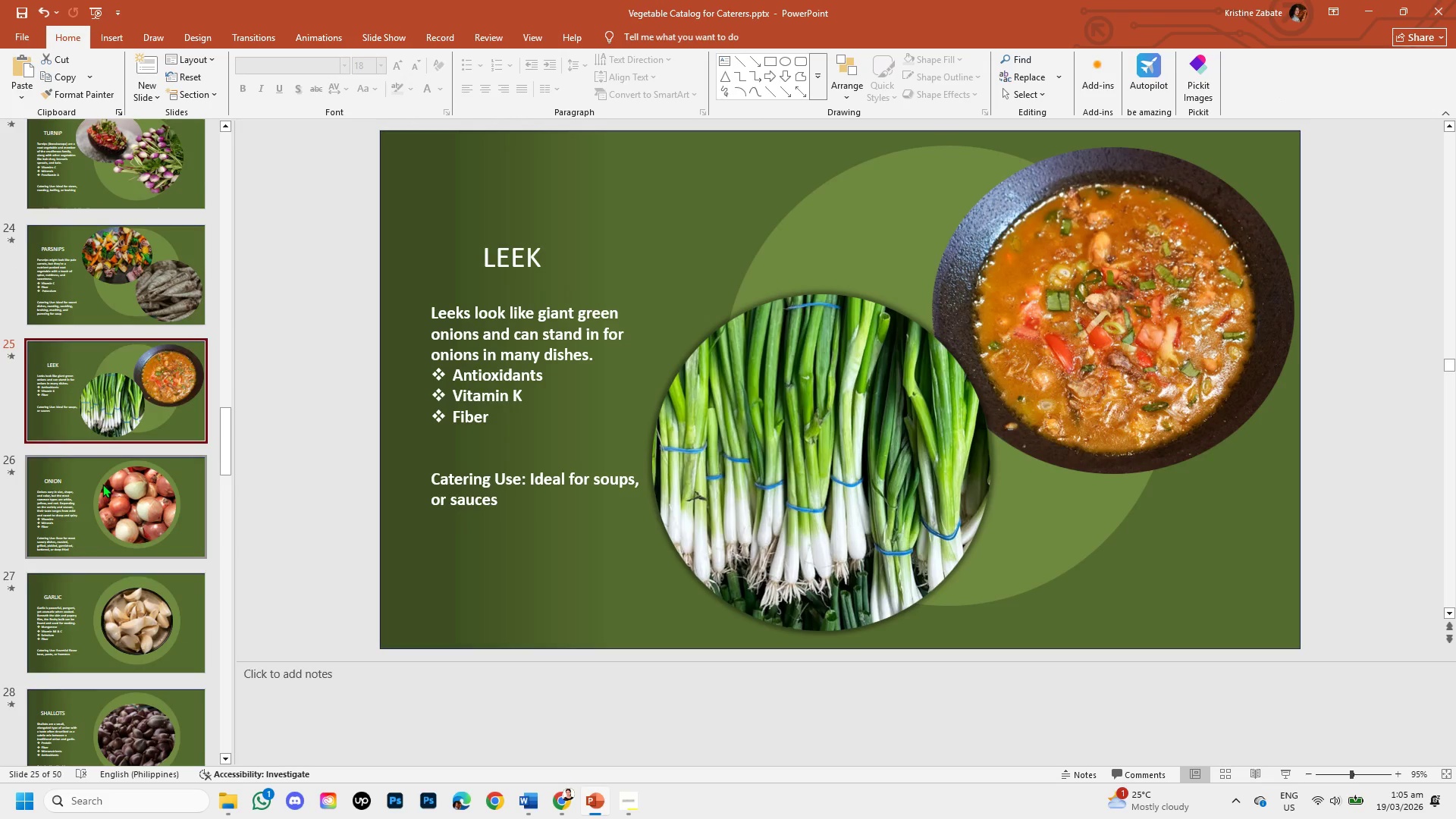 
left_click([561, 792])
 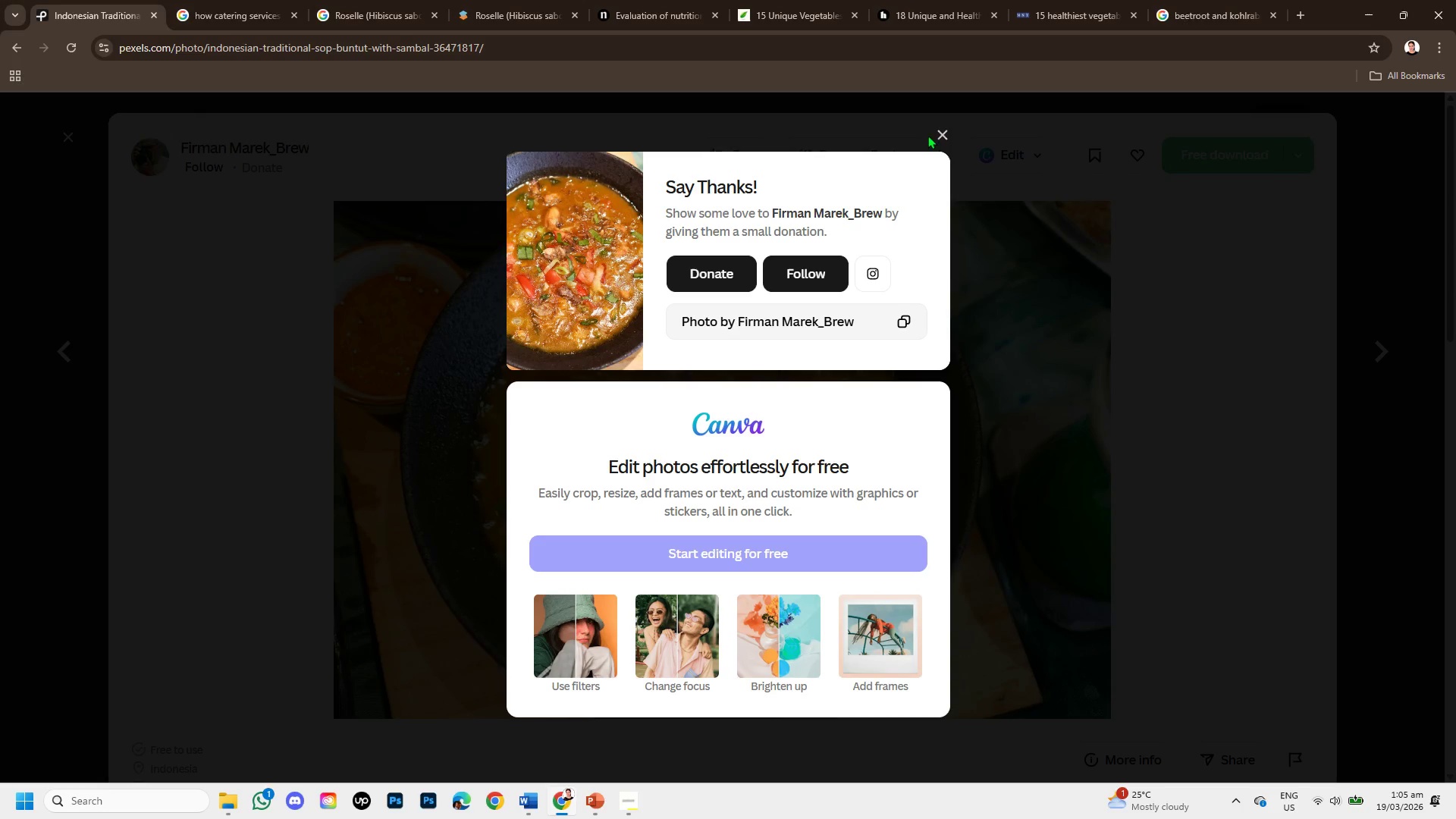 
left_click([938, 132])
 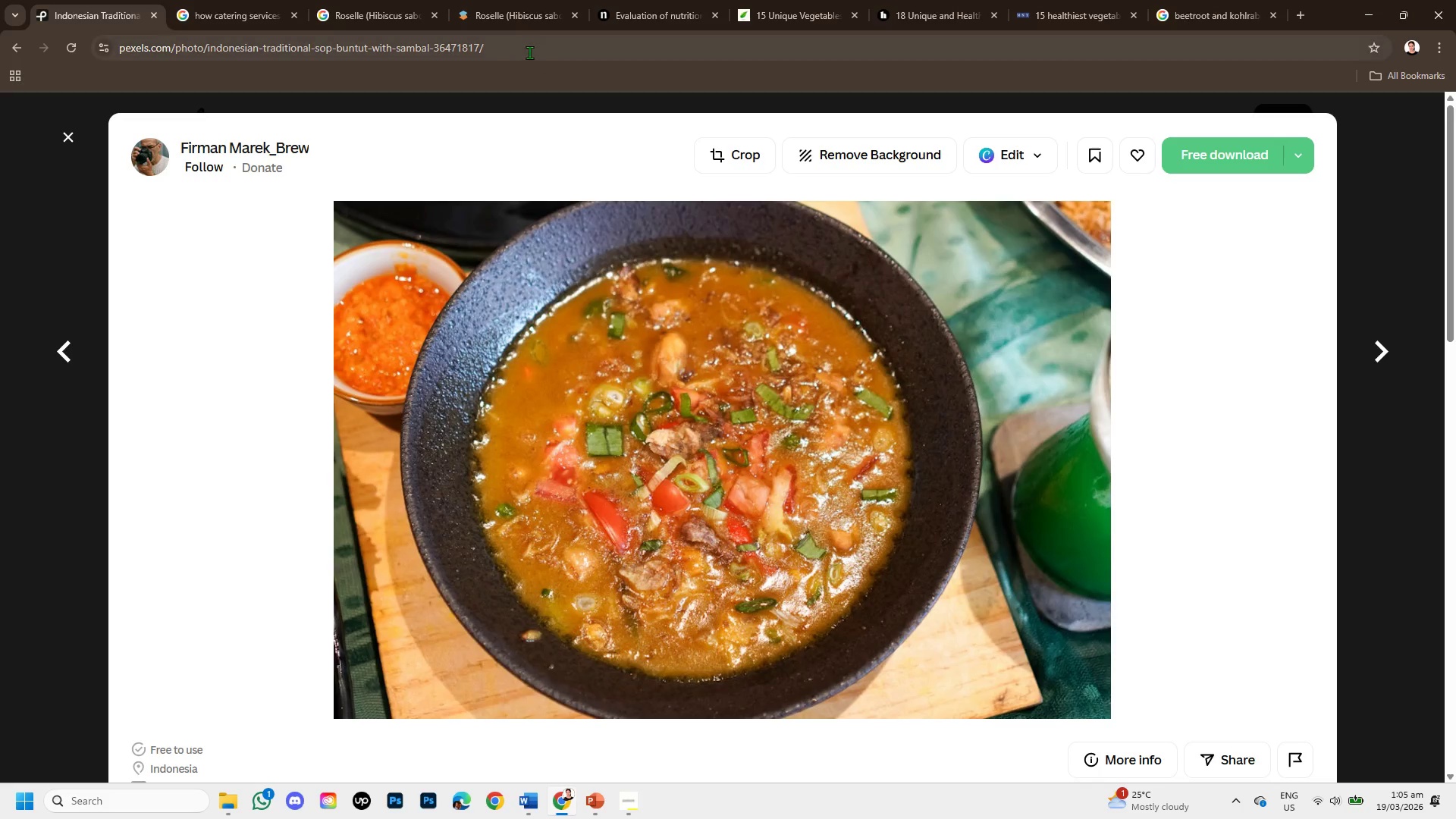 
left_click_drag(start_coordinate=[517, 44], to_coordinate=[89, 43])
 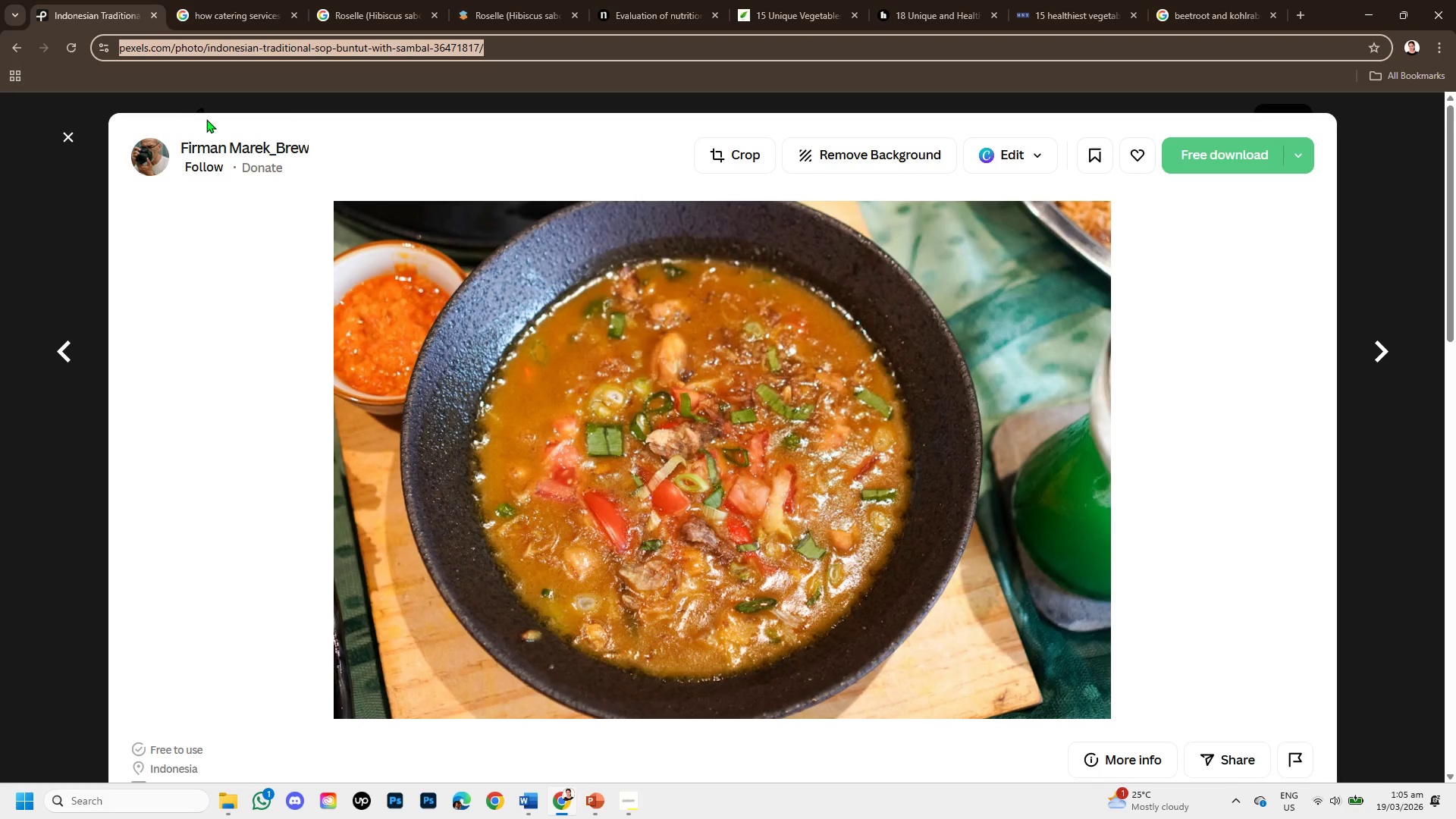 
key(Control+C)
 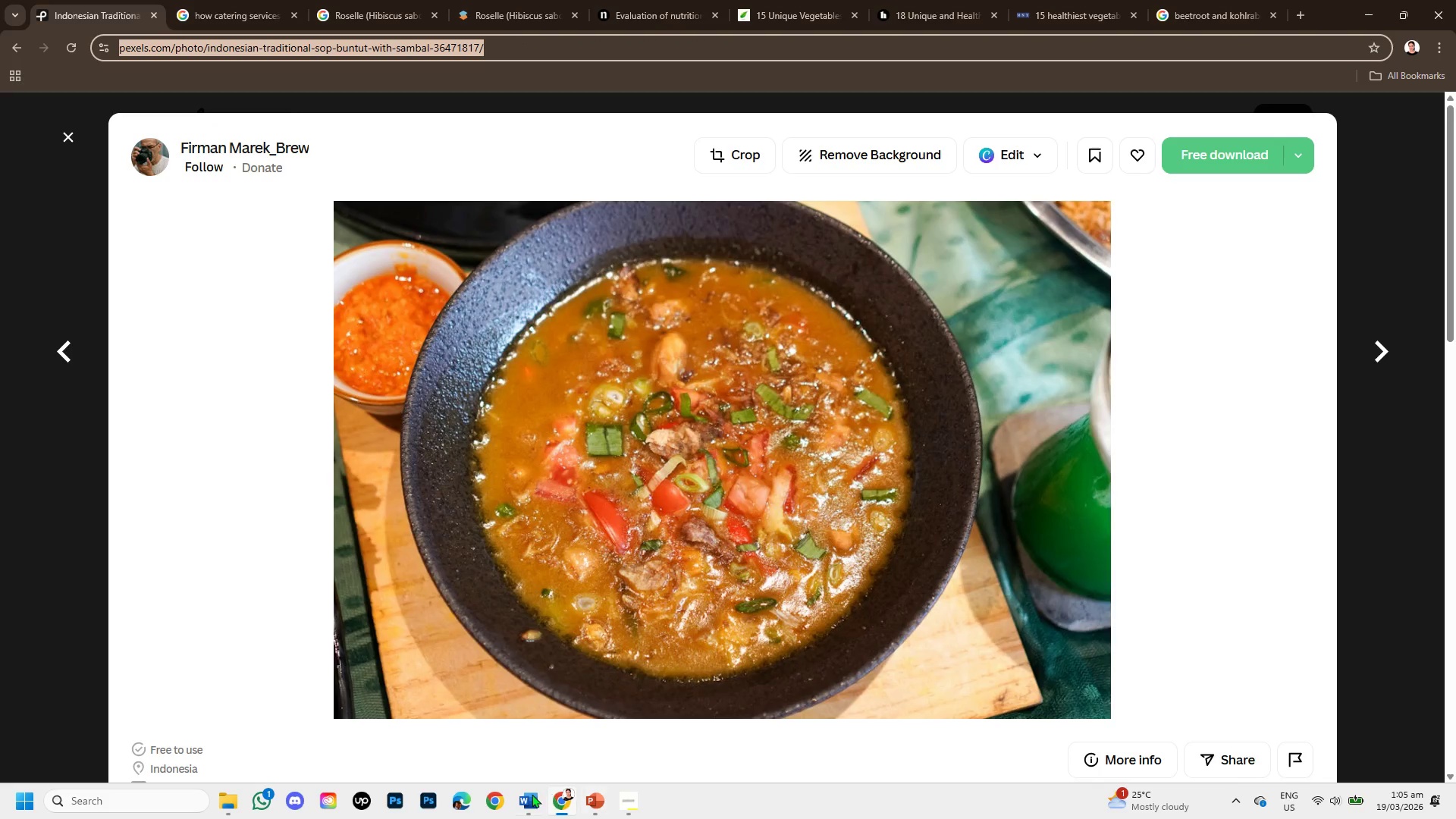 
left_click([532, 794])
 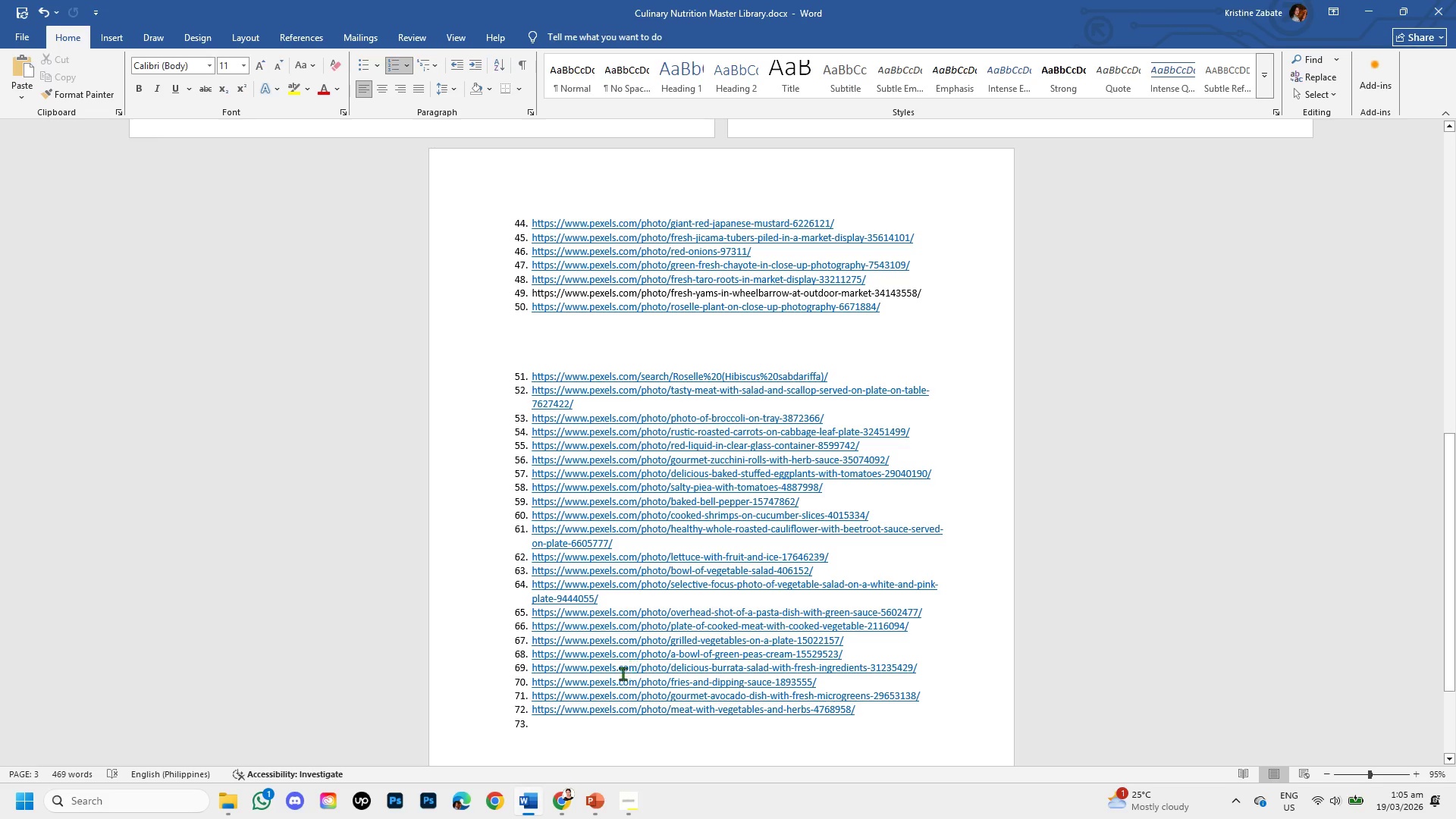 
key(Control+V)
 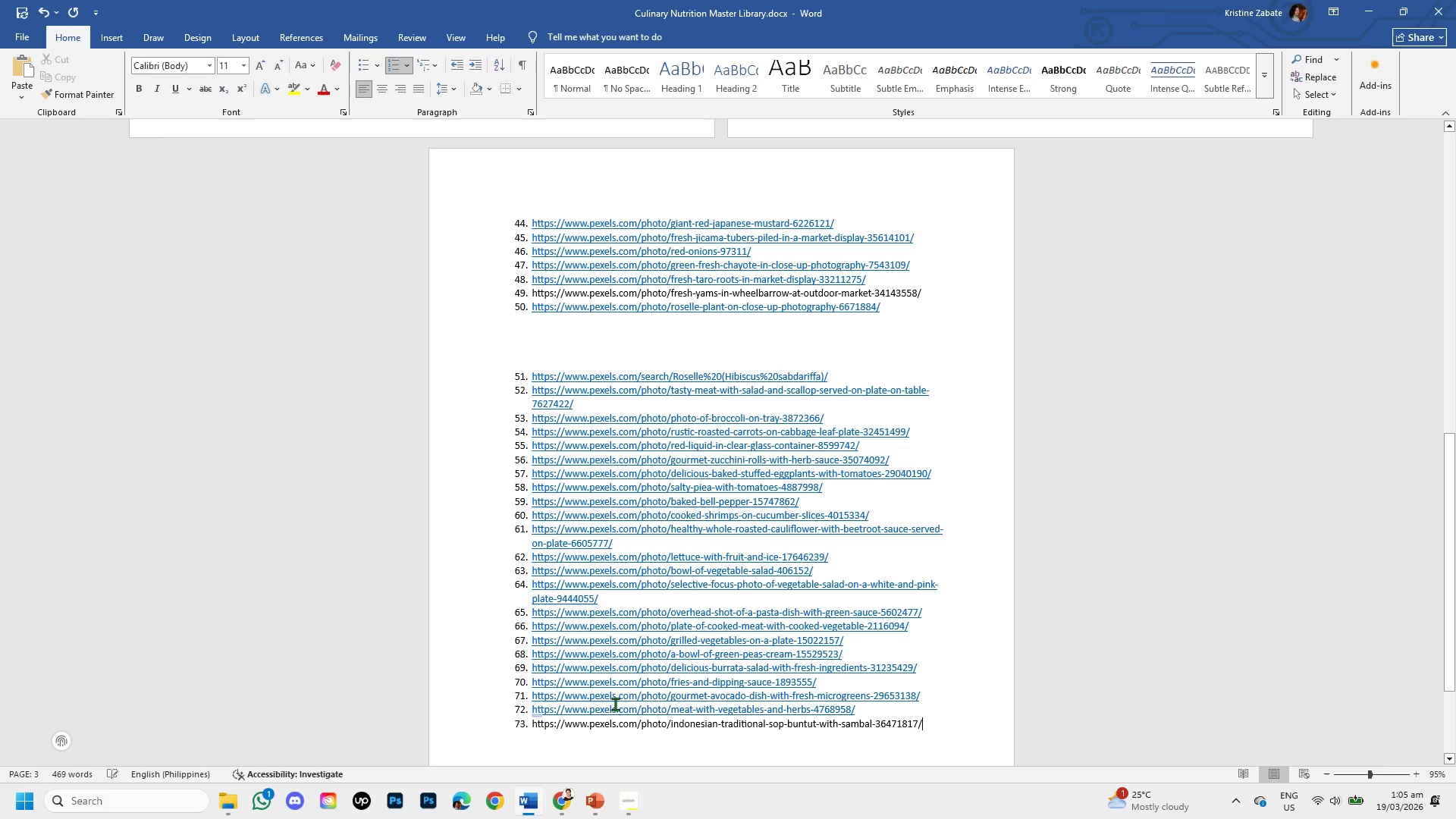 
key(Enter)
 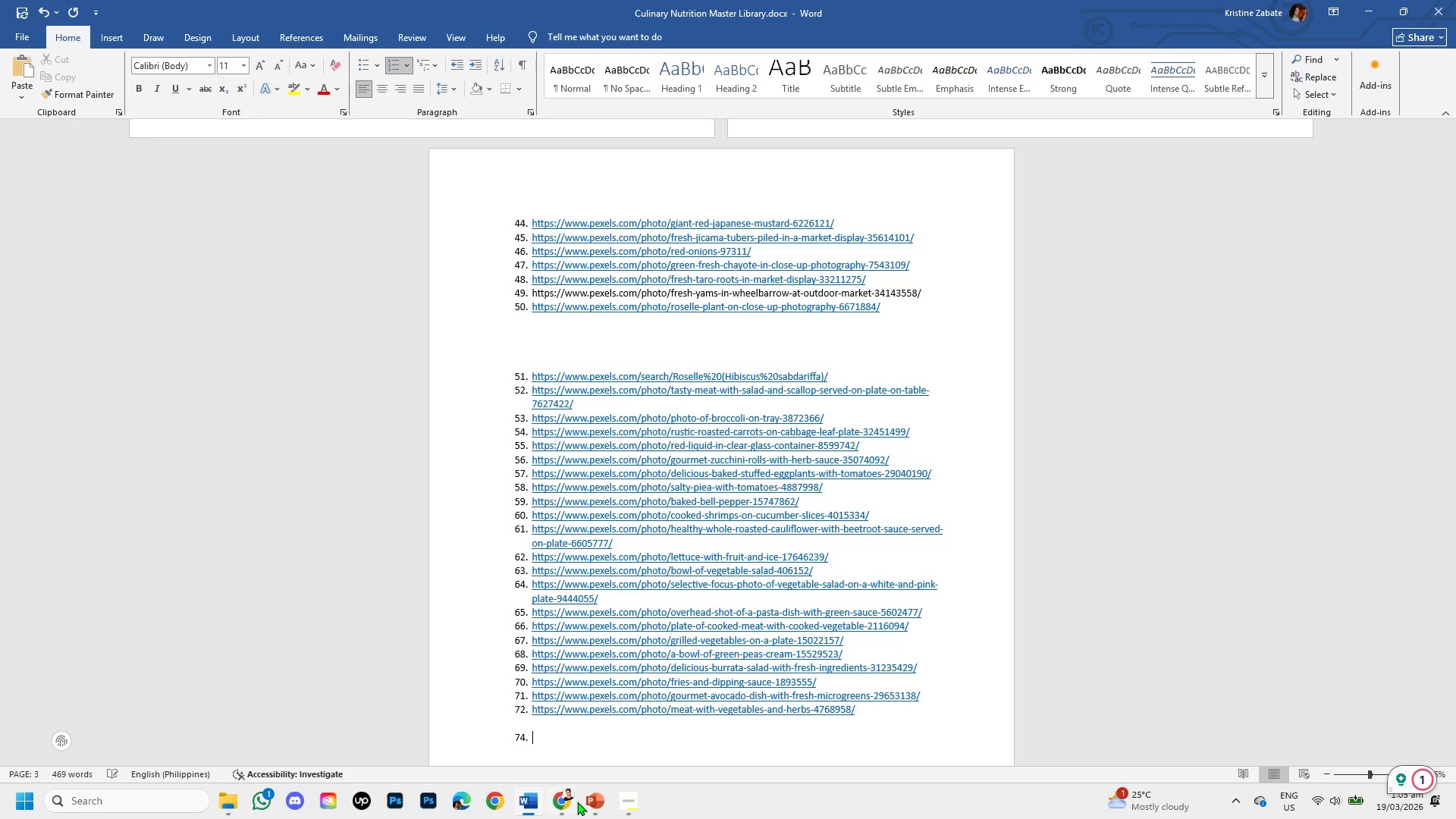 
left_click([578, 802])
 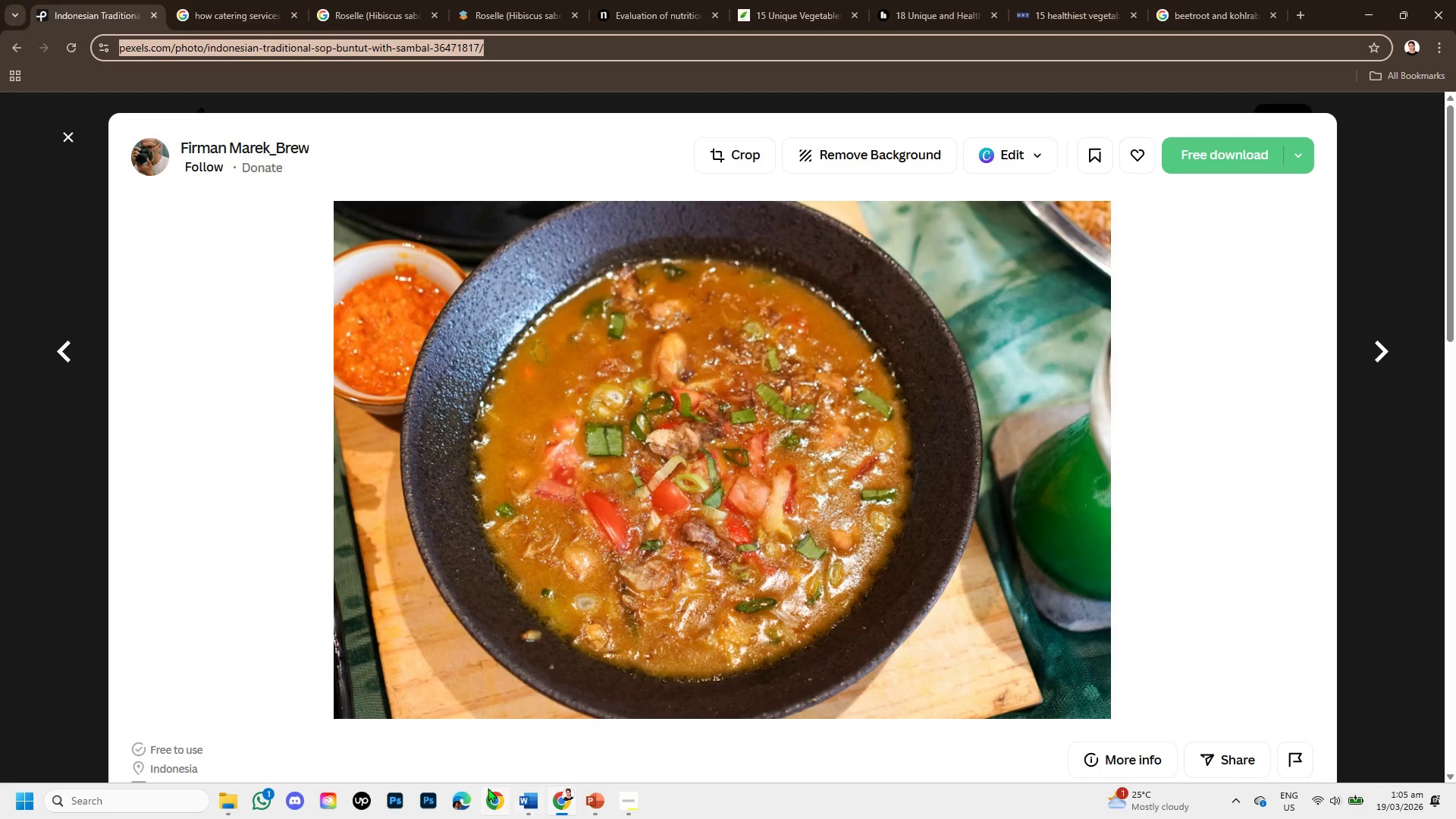 
left_click([582, 808])
 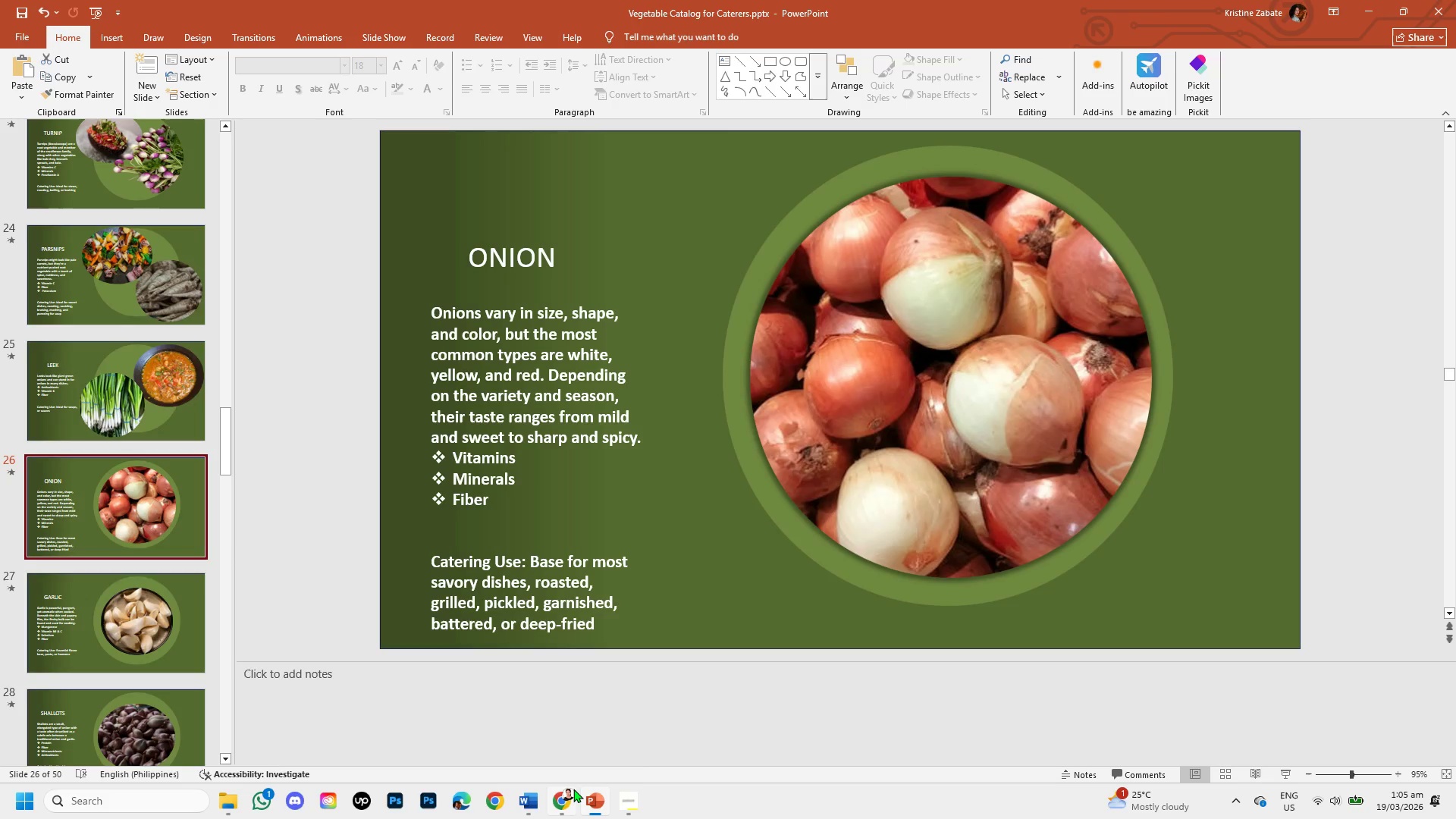 
left_click([565, 797])
 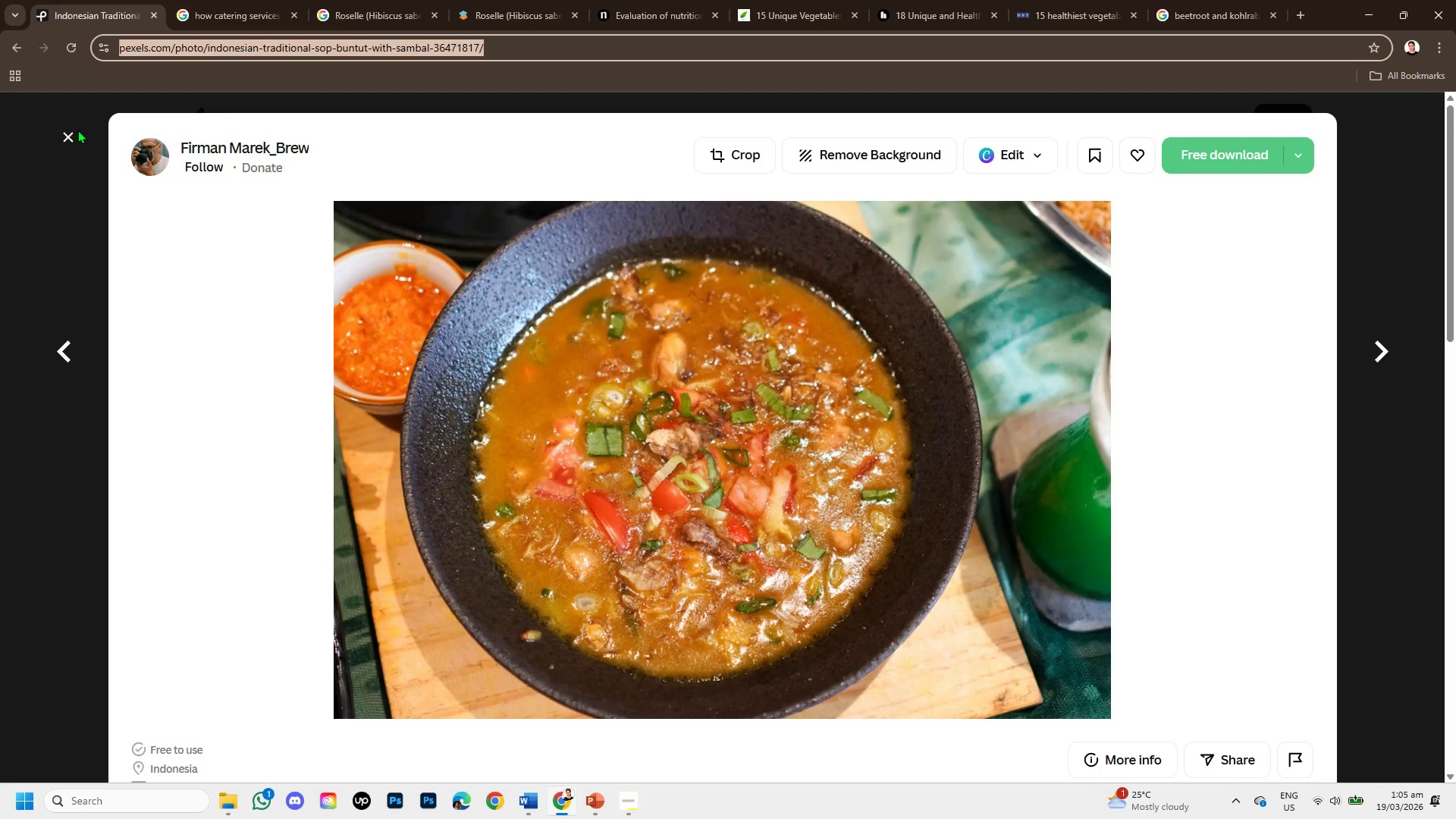 
left_click([70, 131])
 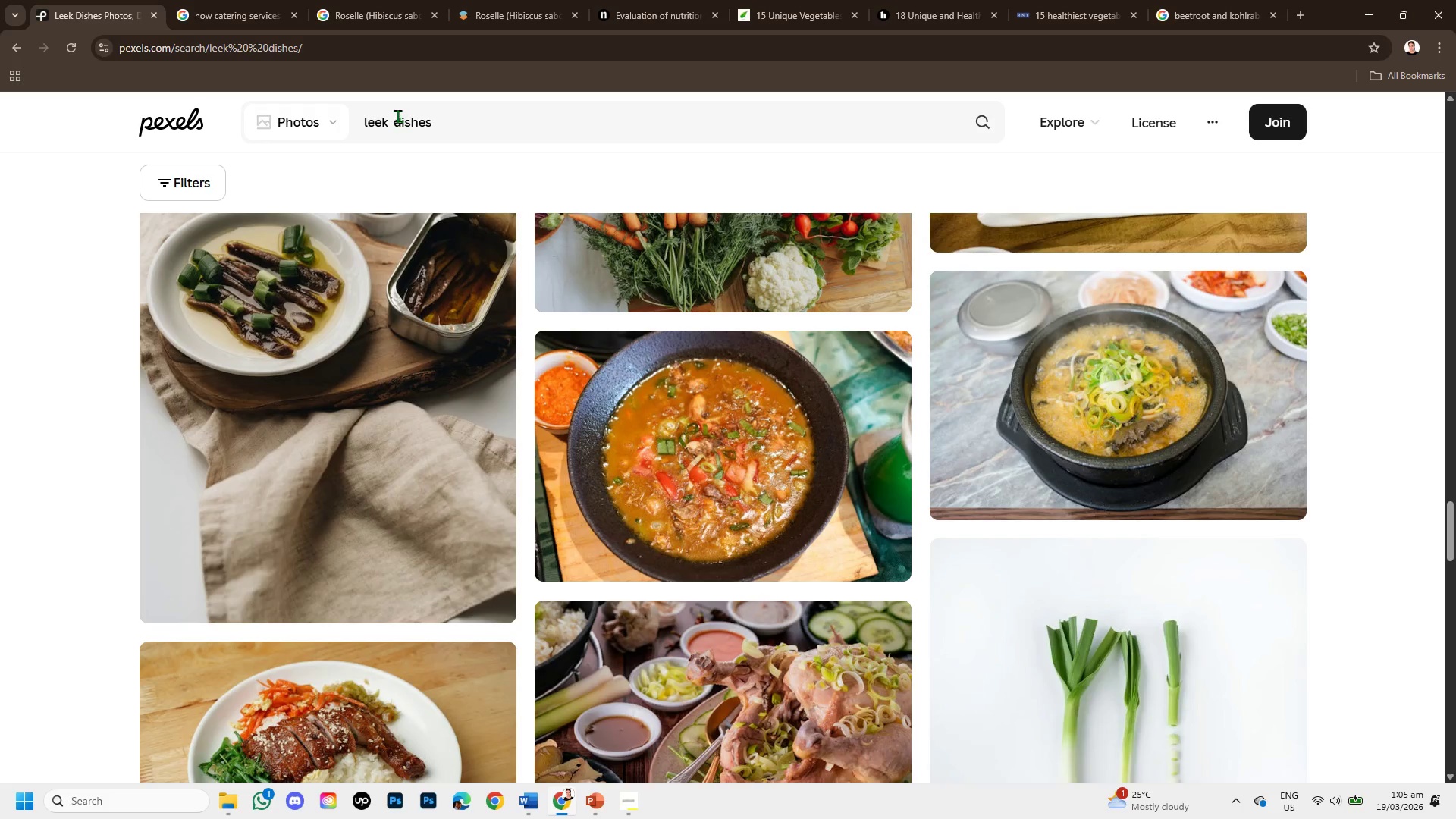 
left_click_drag(start_coordinate=[385, 112], to_coordinate=[355, 114])
 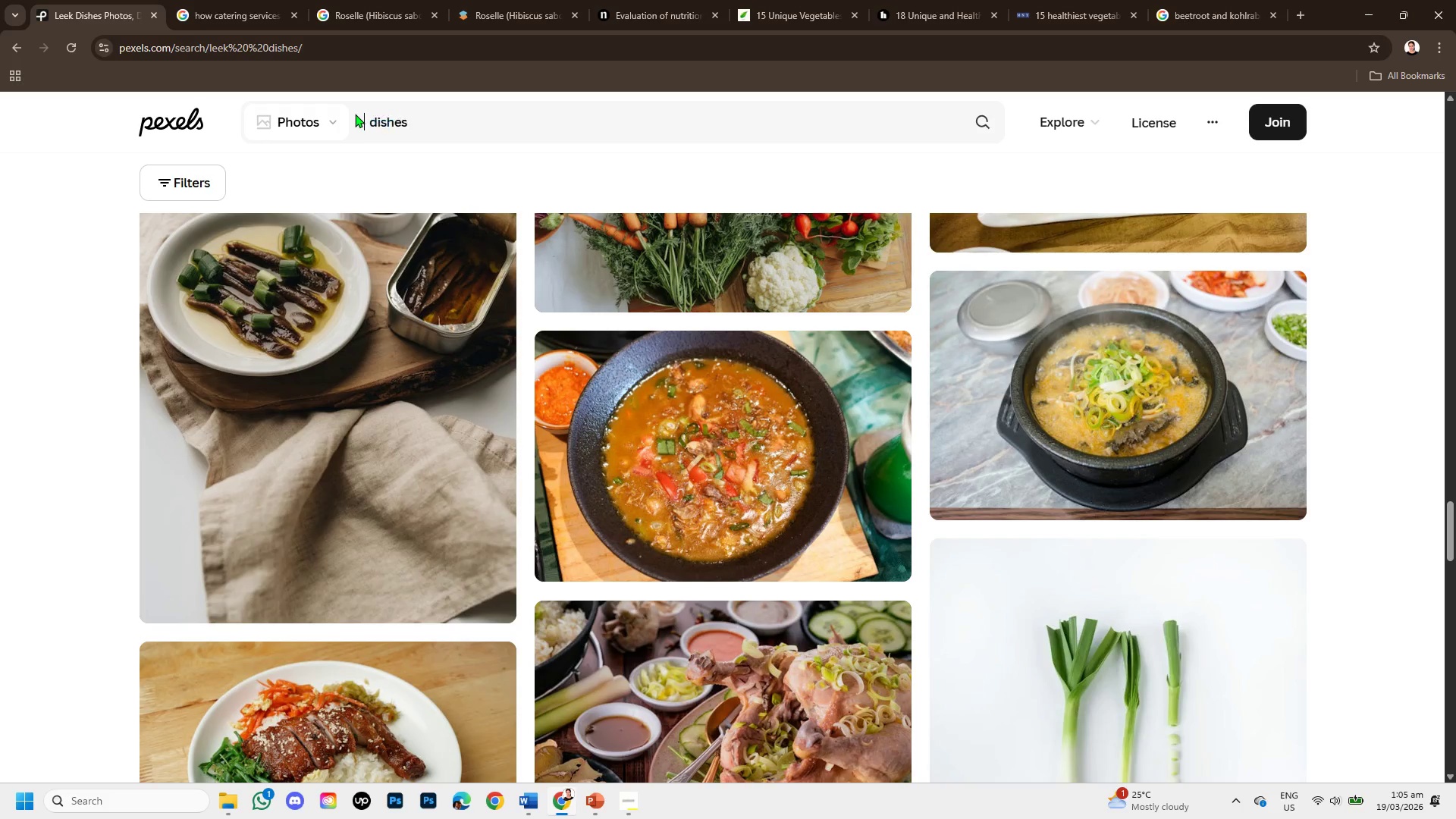 
key(Backspace)
type(onion)
 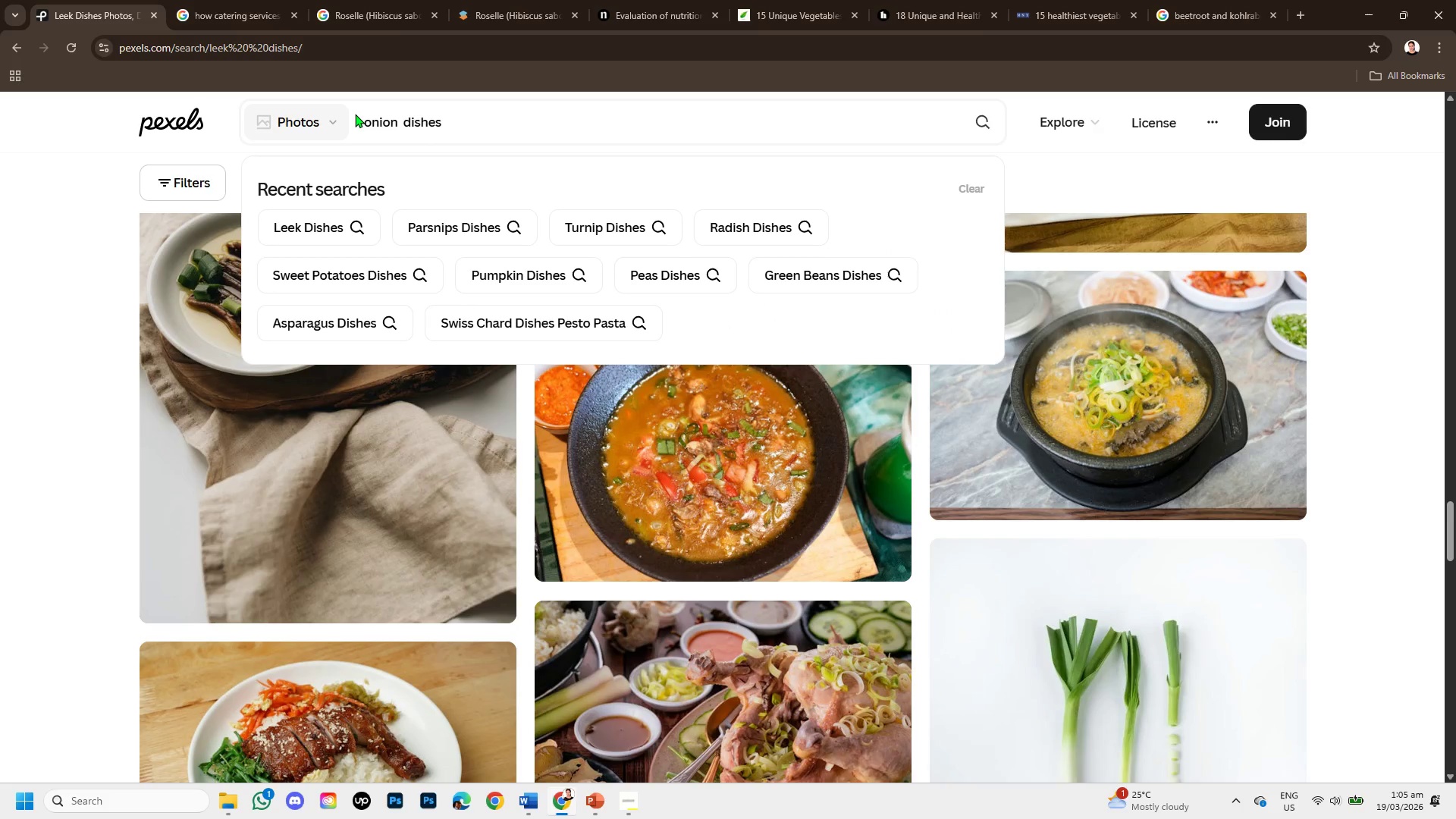 
key(Enter)
 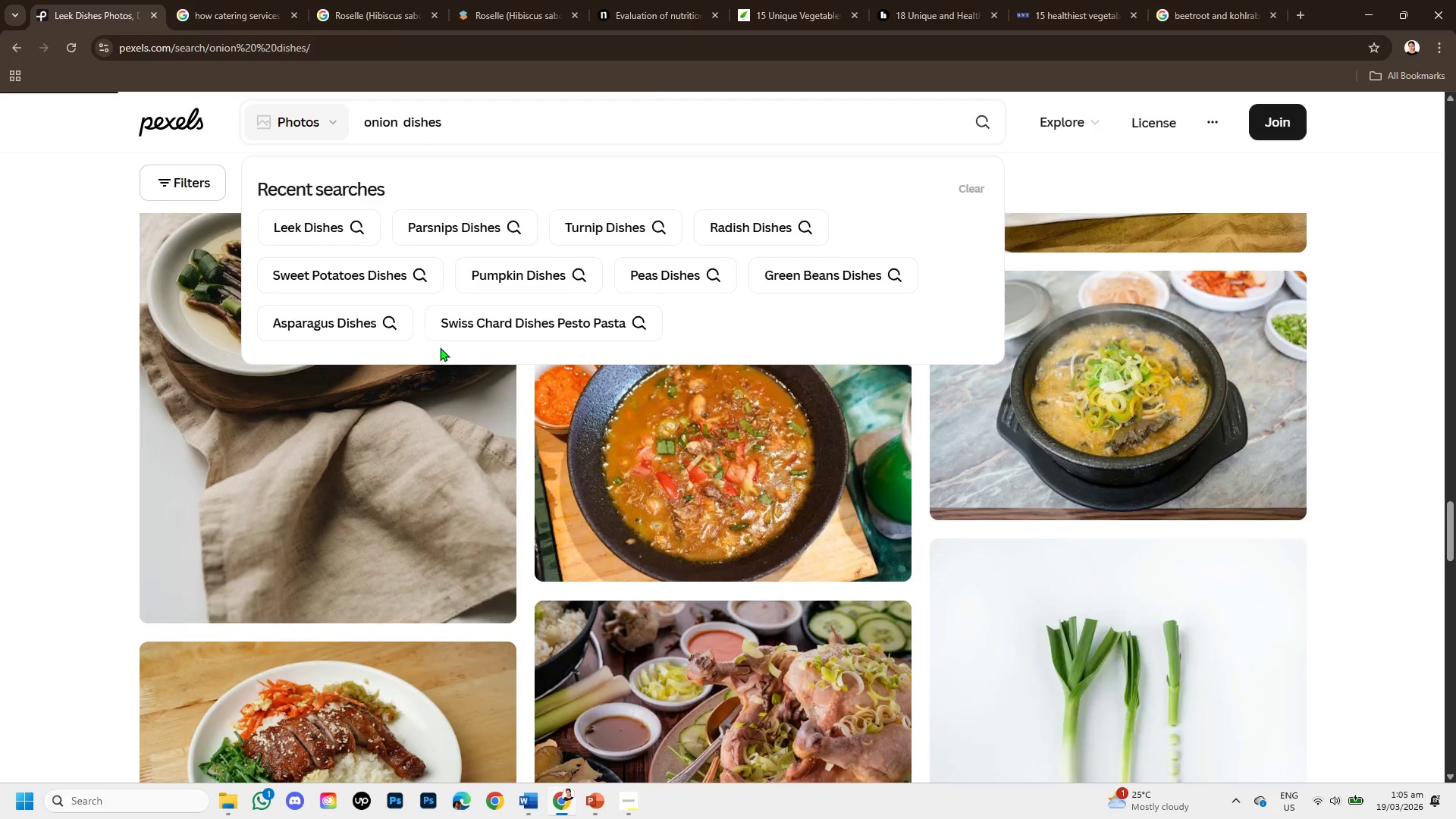 
scroll: coordinate [540, 390], scroll_direction: down, amount: 1.0
 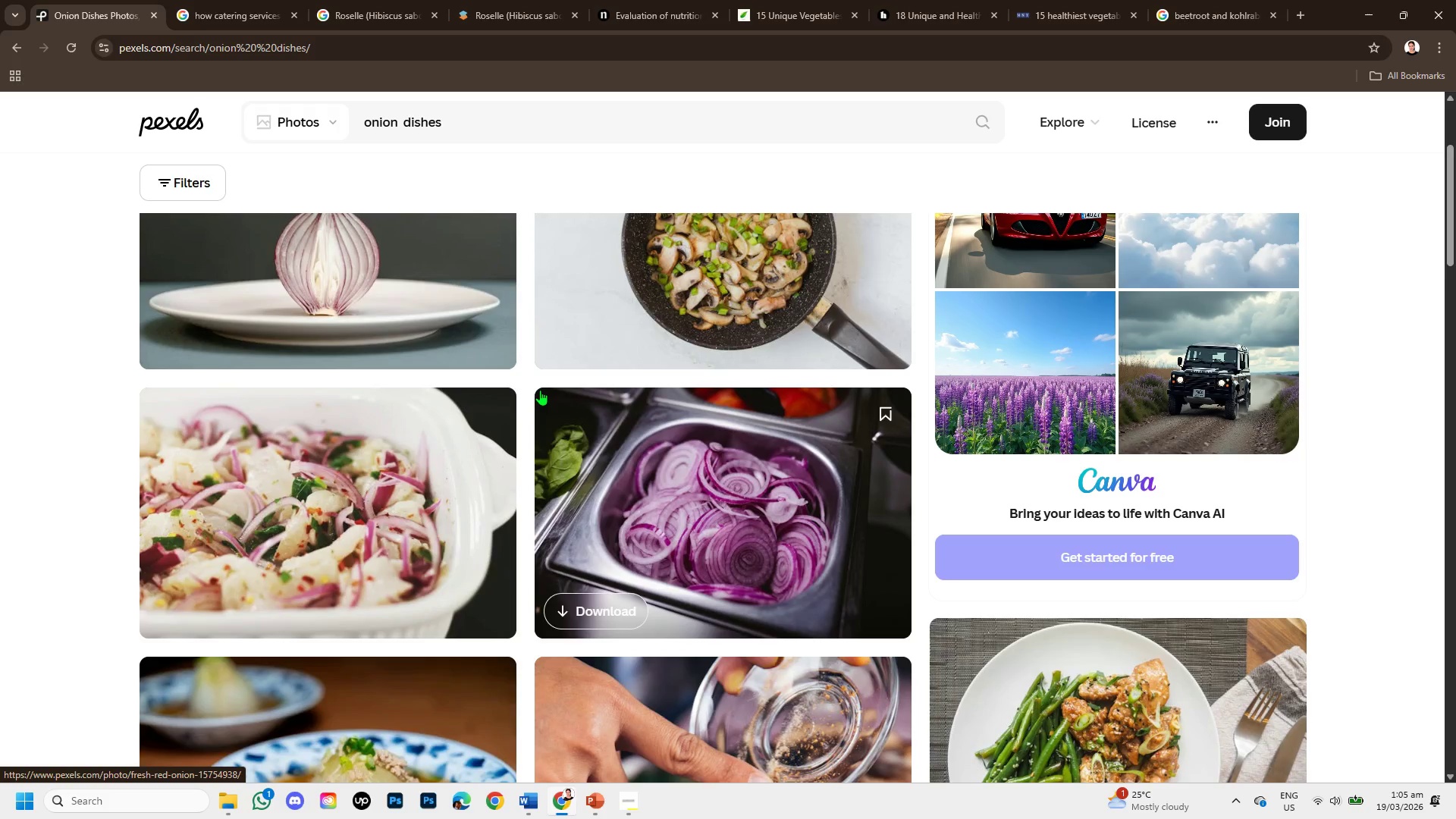 
scroll: coordinate [540, 390], scroll_direction: up, amount: 2.0
 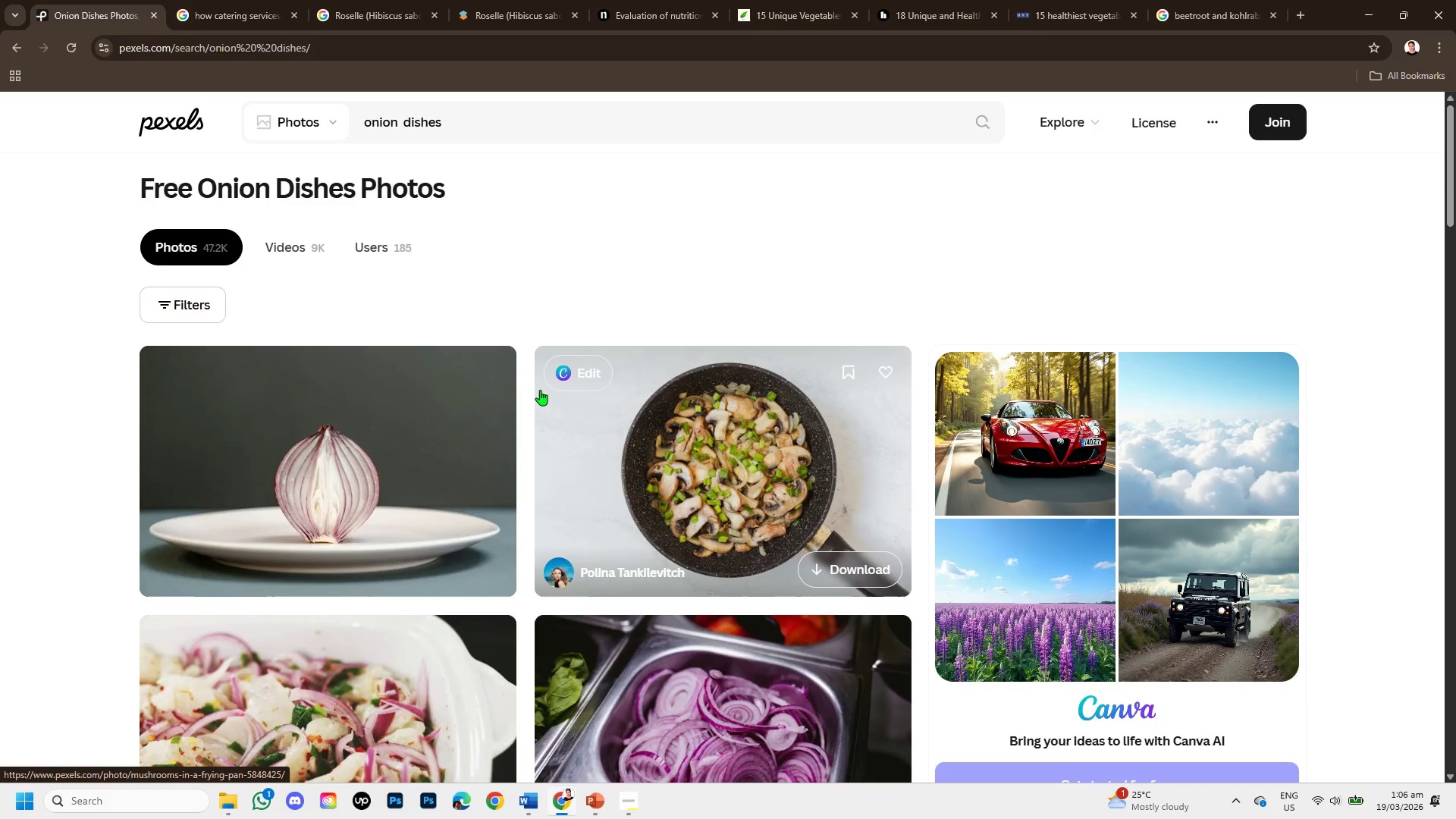 
scroll: coordinate [451, 477], scroll_direction: down, amount: 8.0
 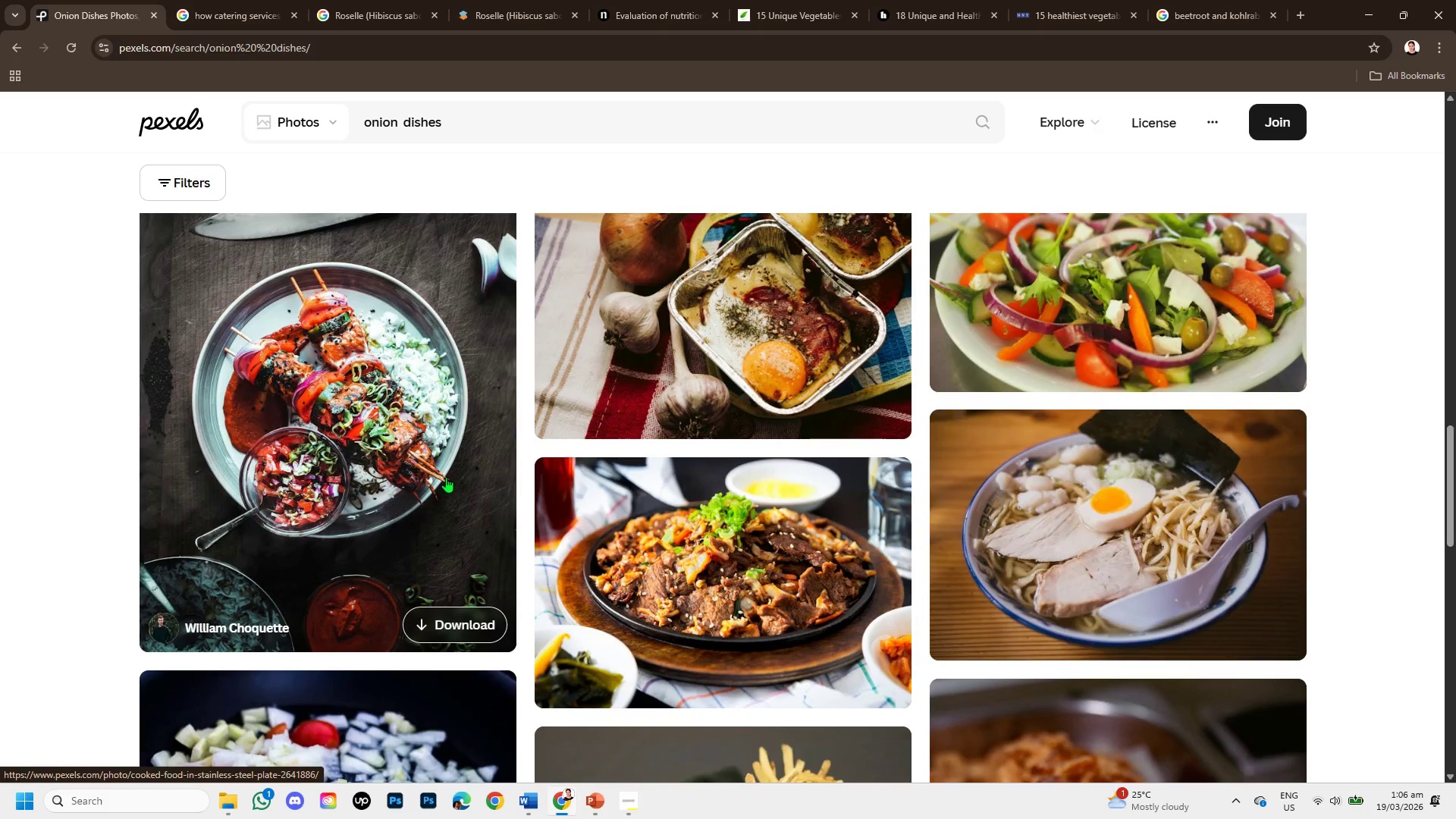 
scroll: coordinate [437, 475], scroll_direction: down, amount: 4.0
 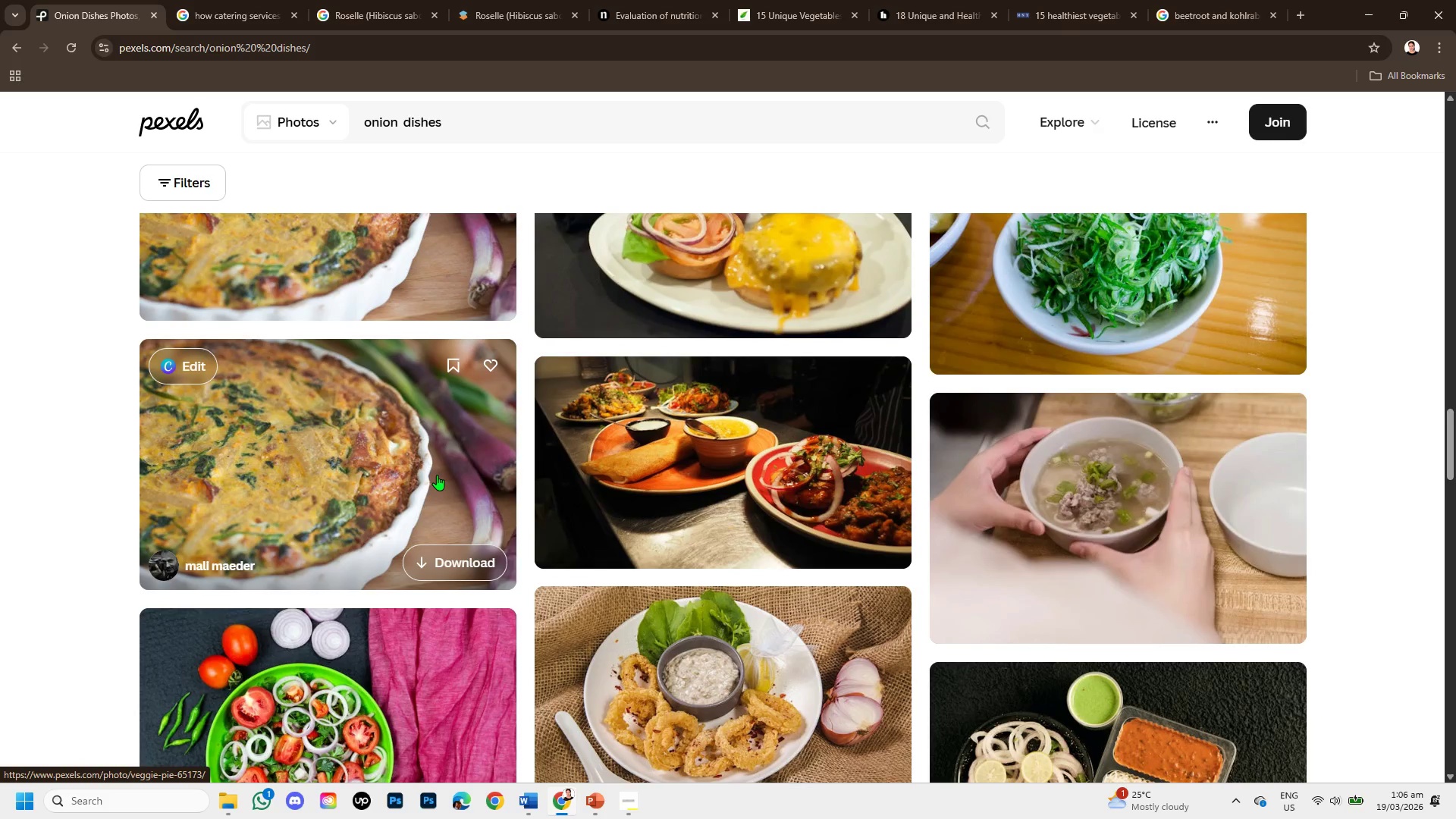 
left_click([602, 484])
 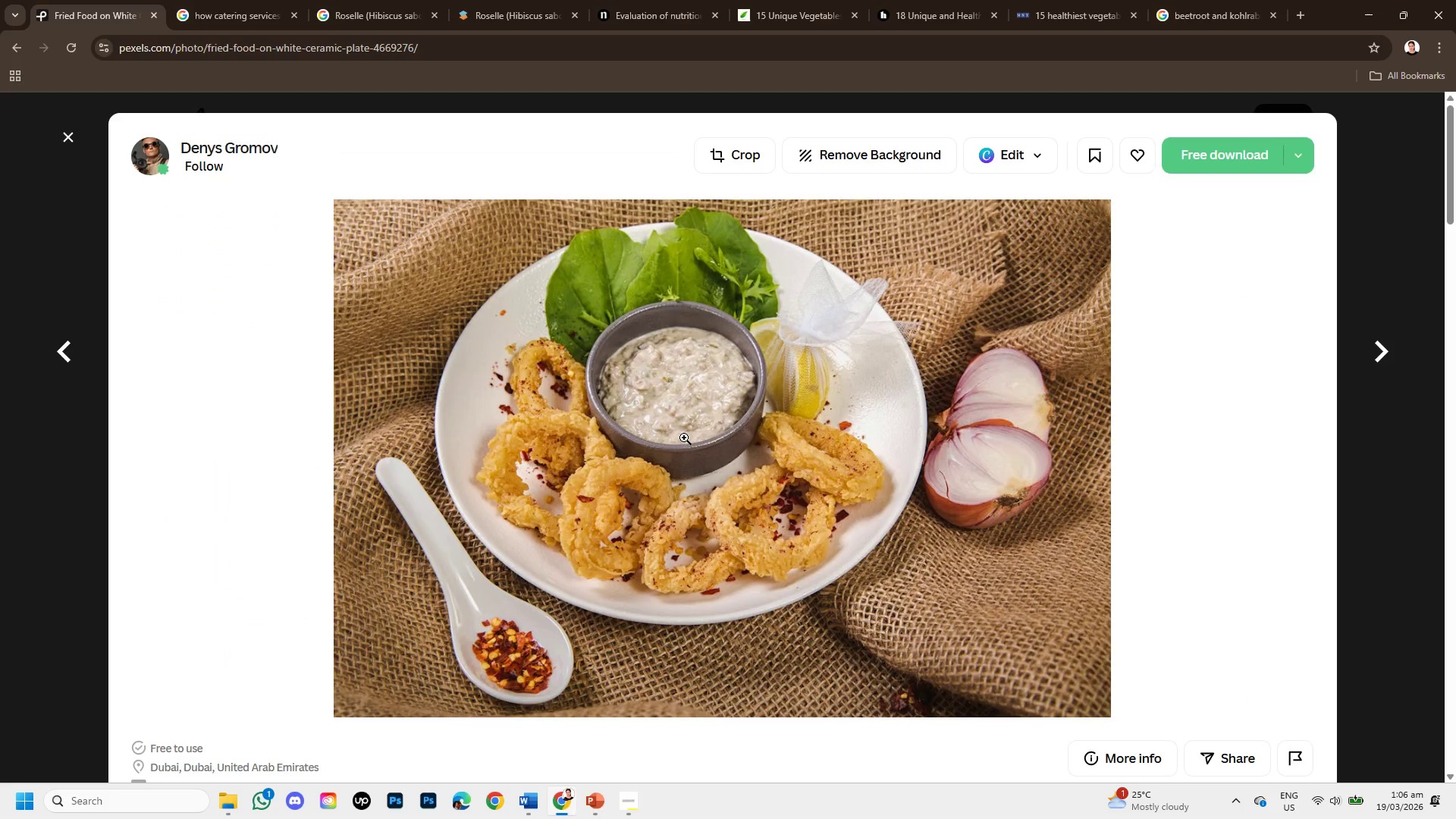 
scroll: coordinate [437, 475], scroll_direction: down, amount: 1.0
 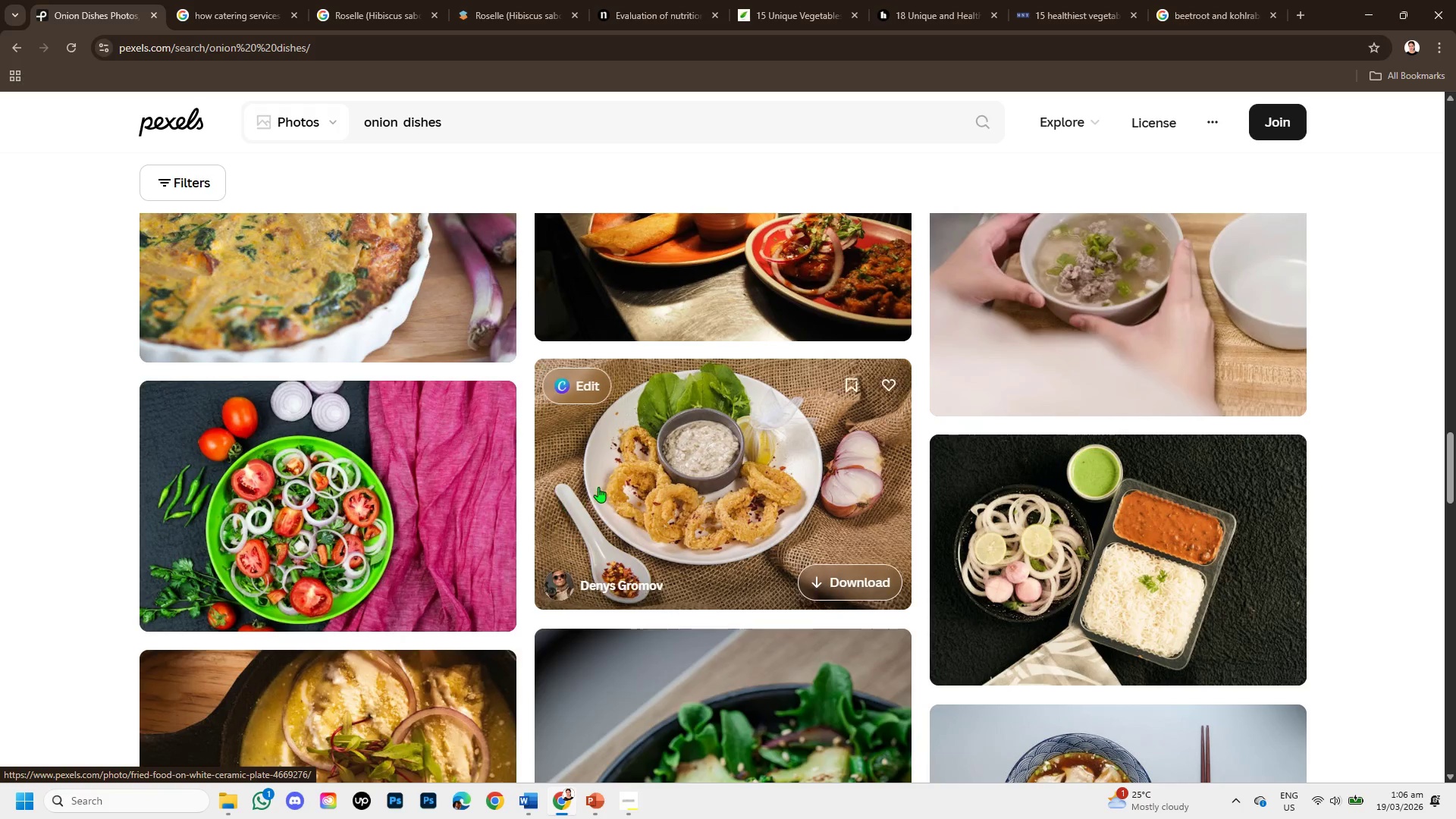 
right_click([687, 436])
 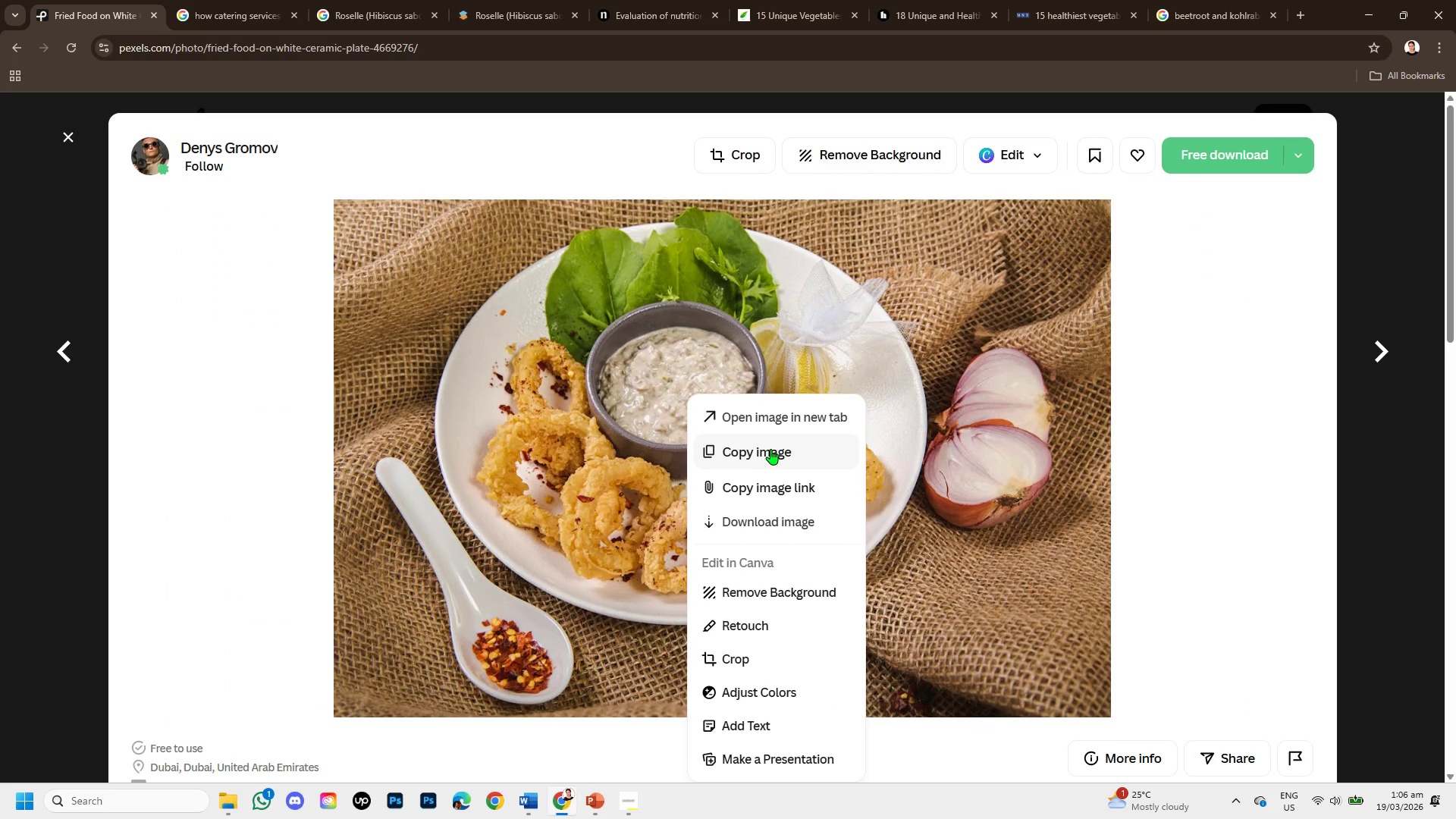 
left_click([773, 446])
 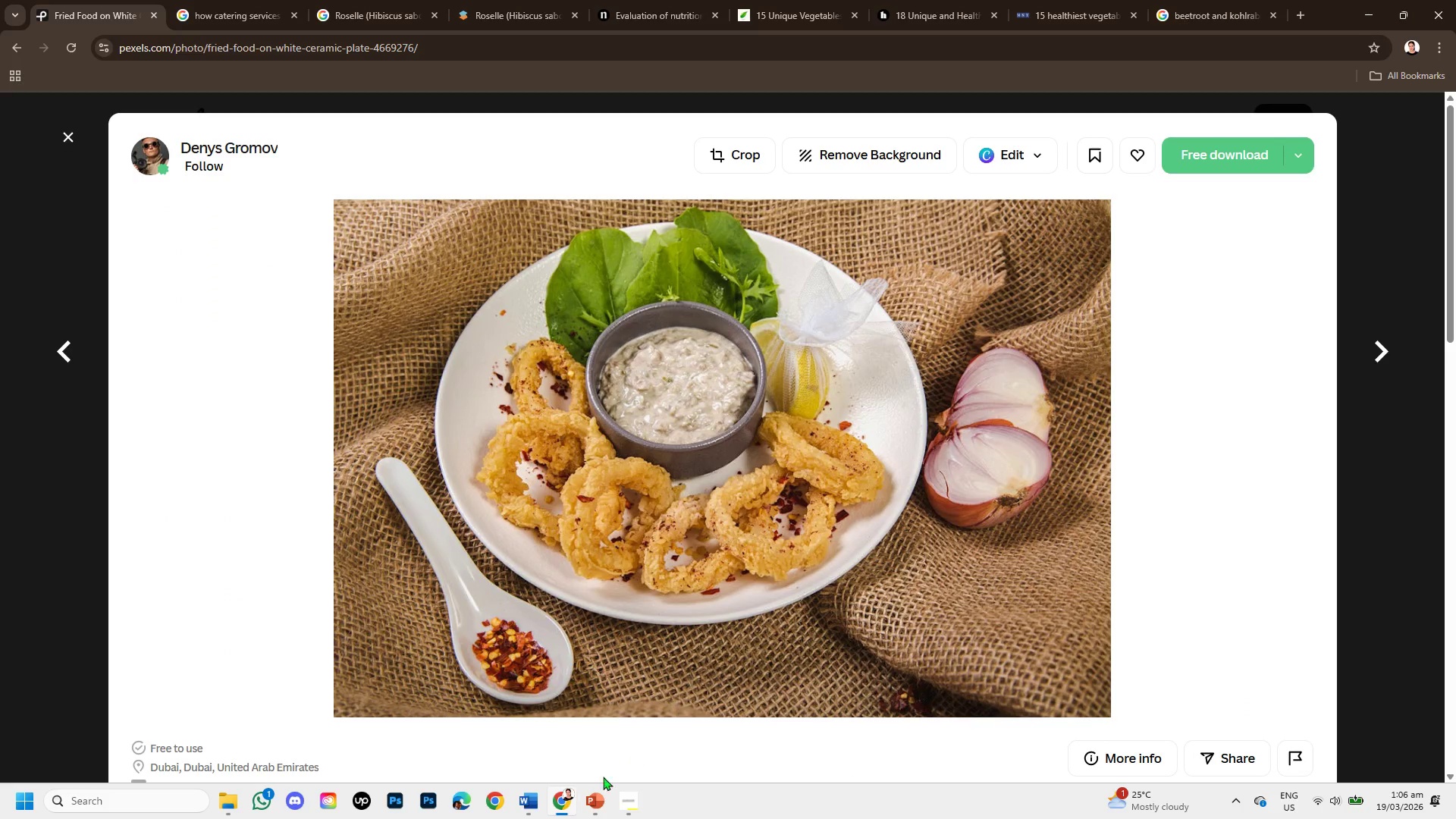 
left_click([600, 792])
 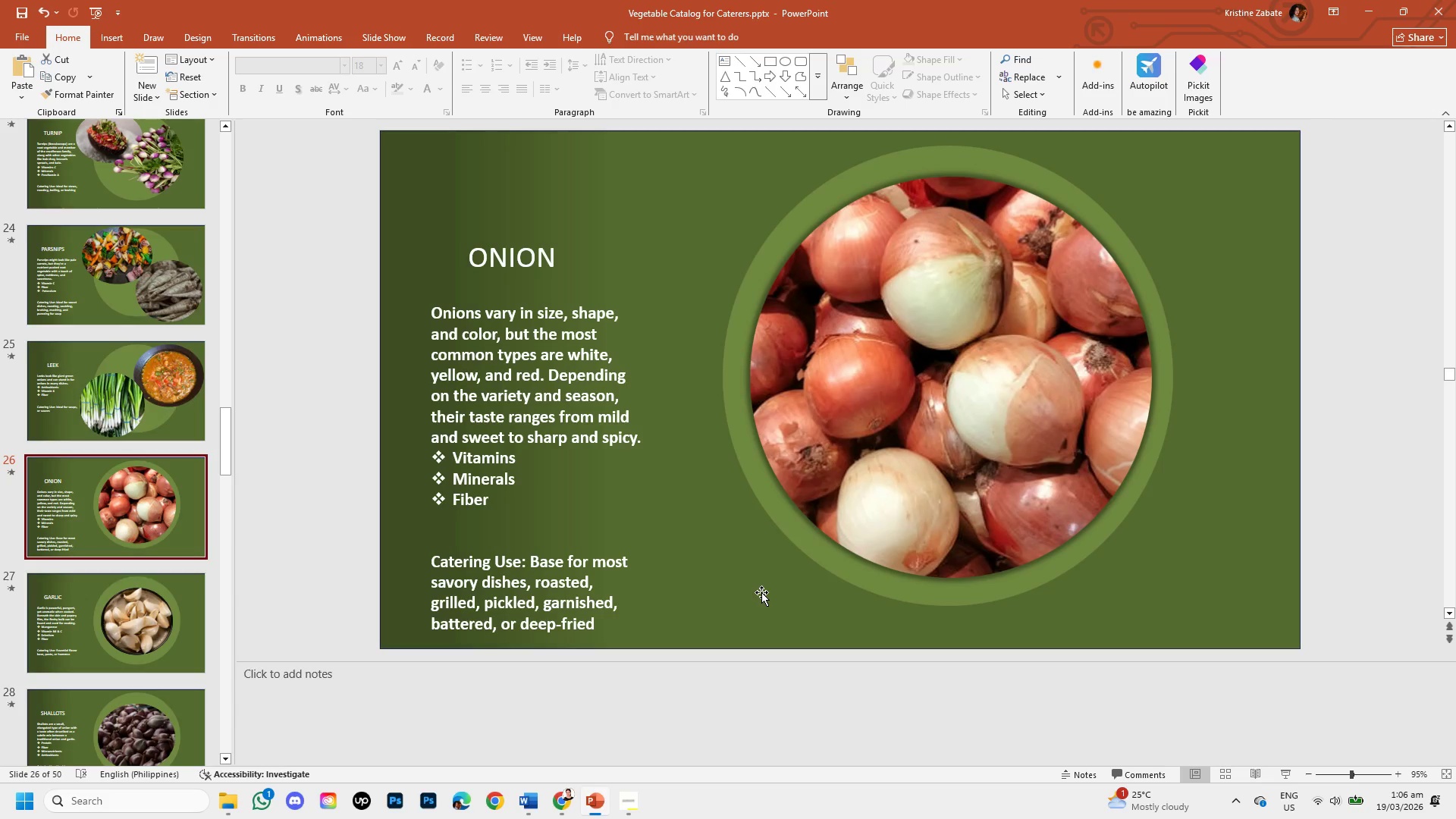 
key(Control+V)
 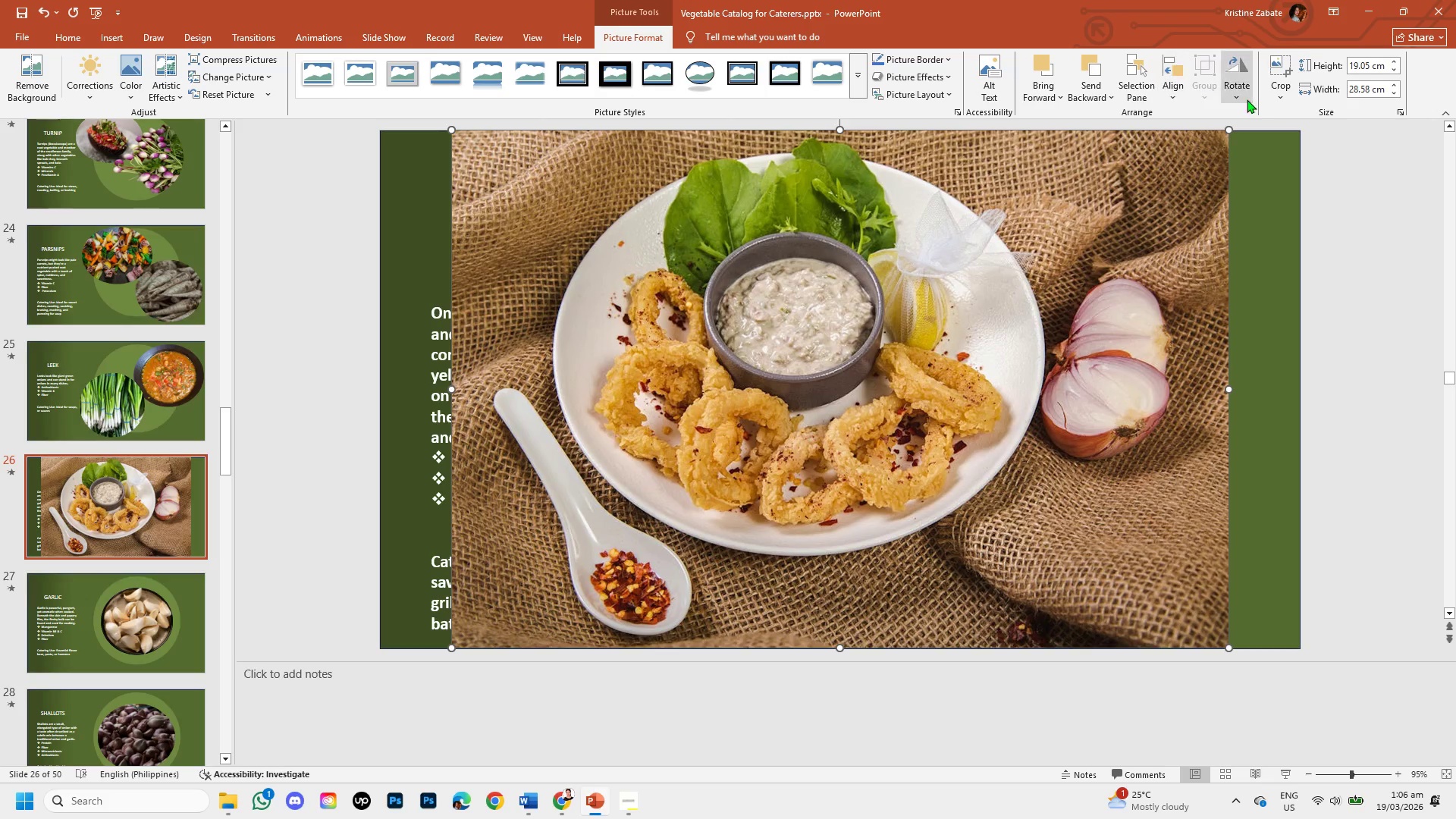 
left_click([1279, 75])
 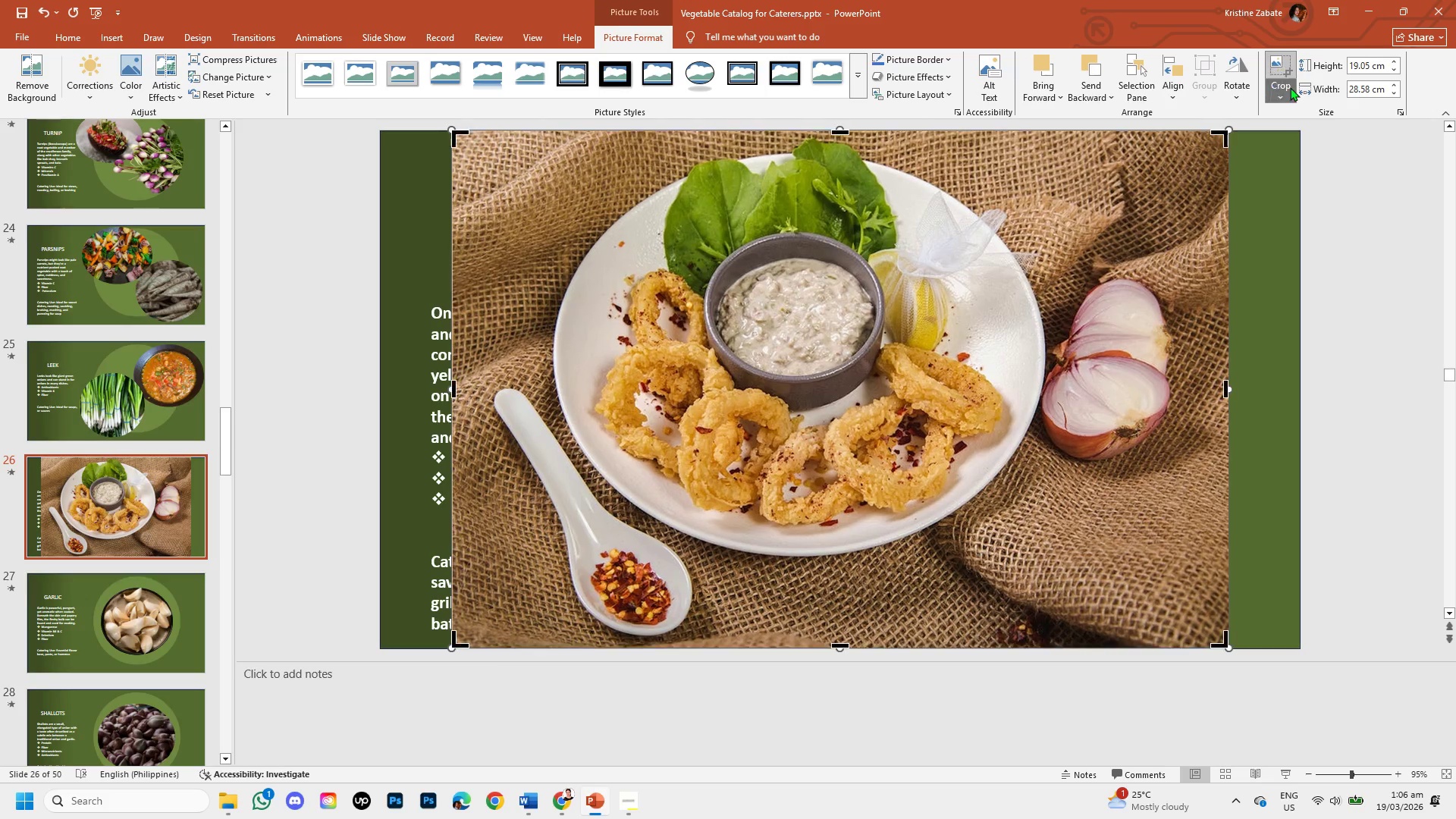 
left_click([1290, 87])
 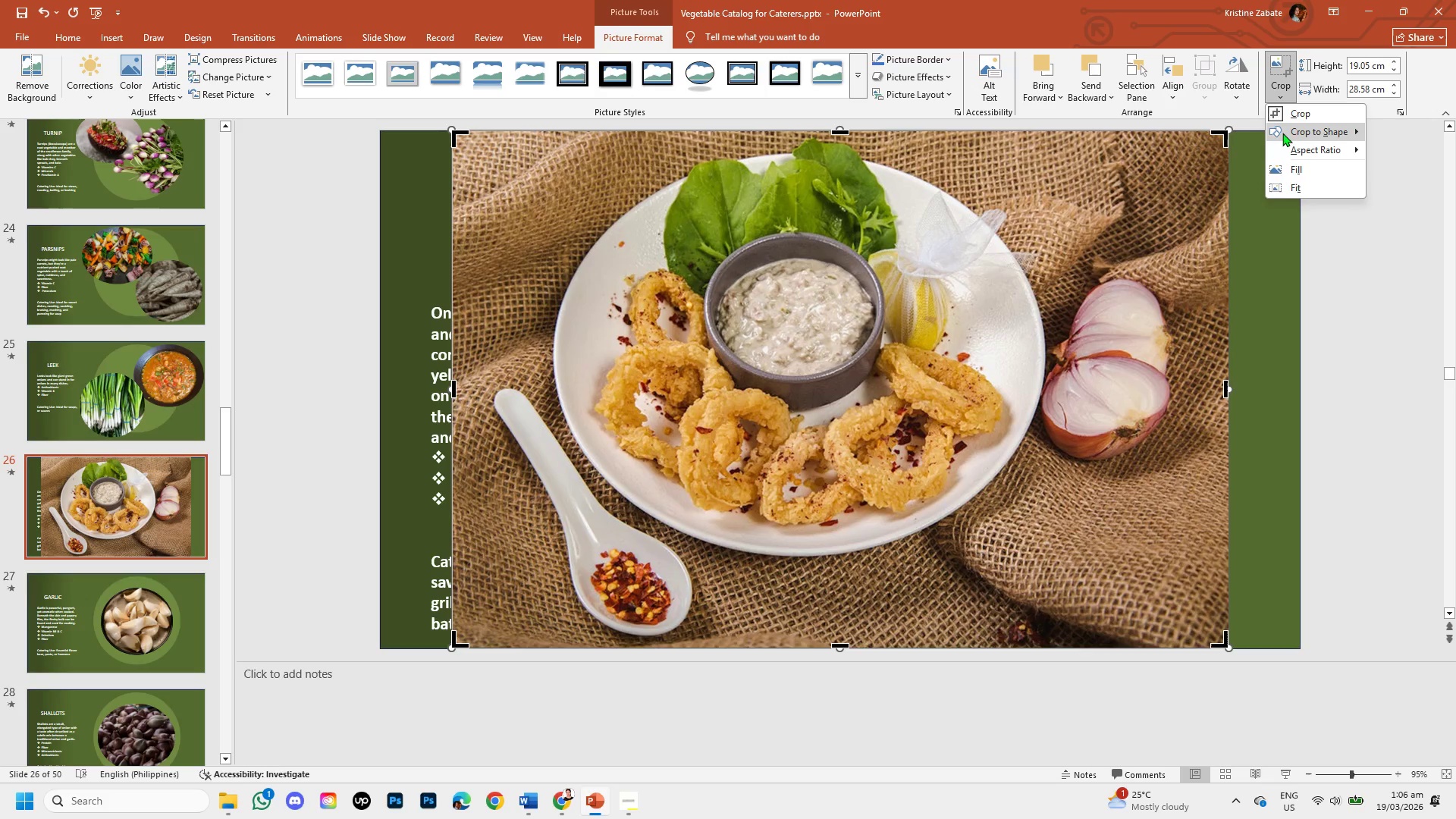 
left_click([1283, 133])
 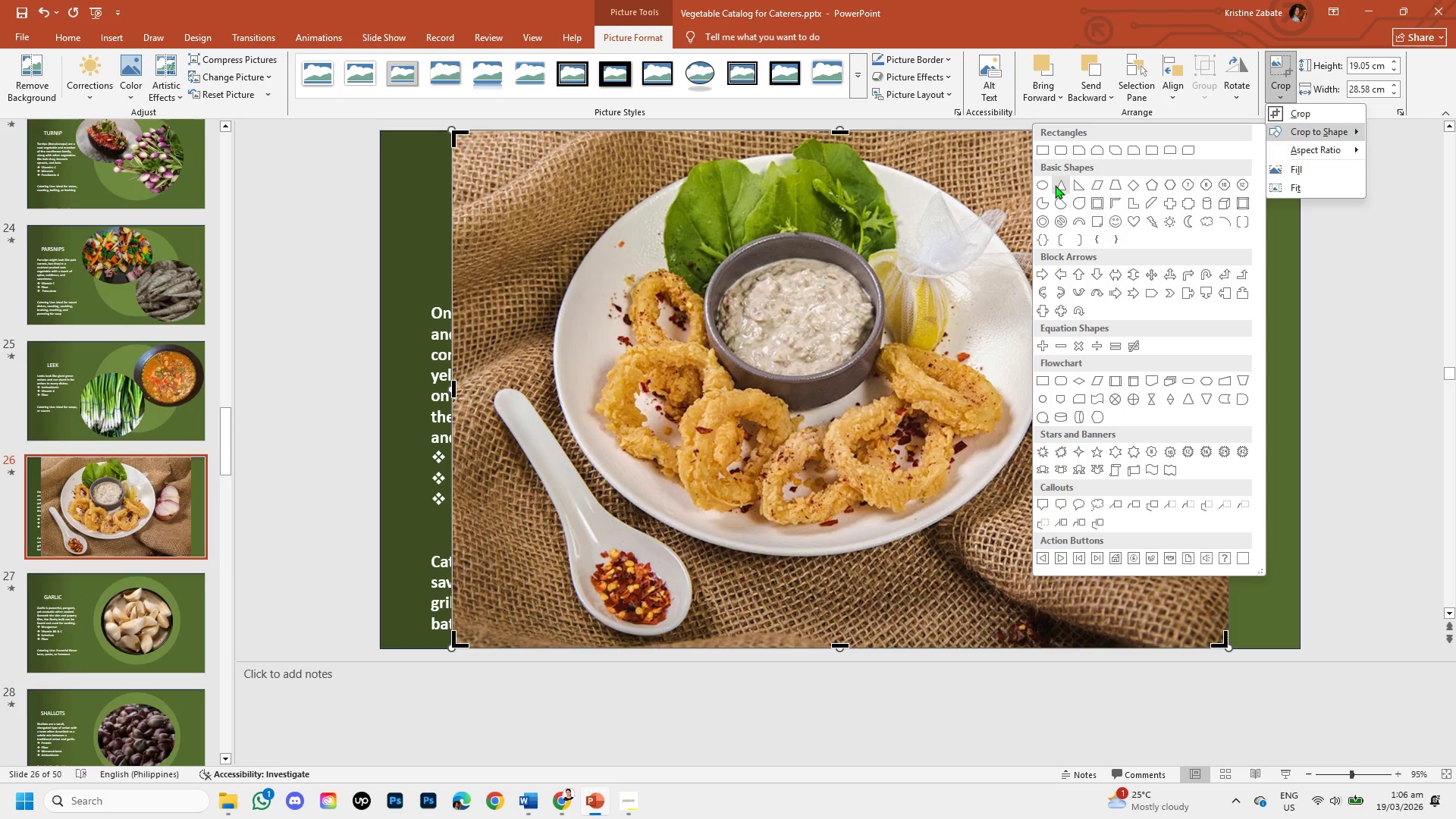 
left_click([1040, 184])
 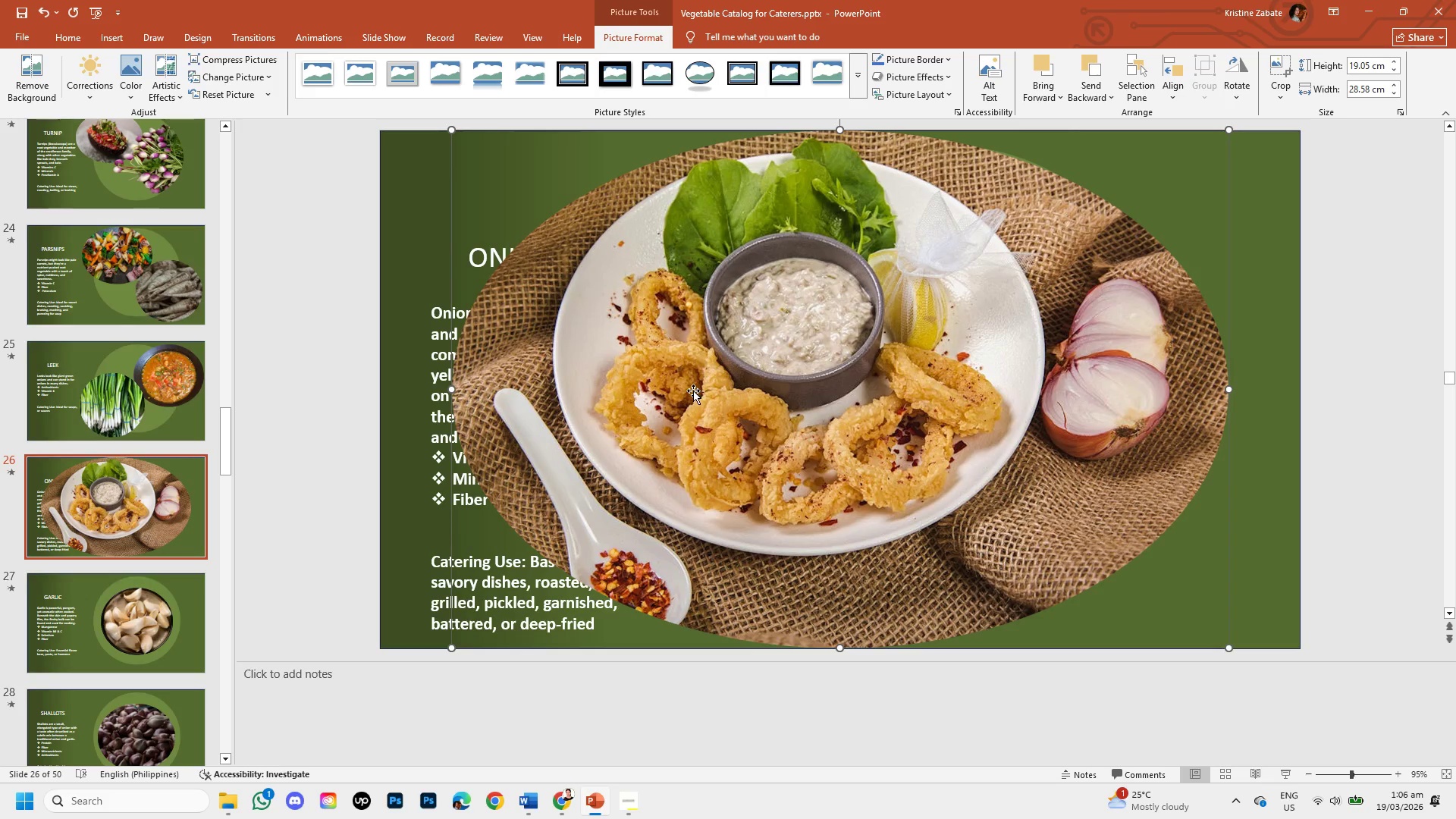 
right_click([733, 262])
 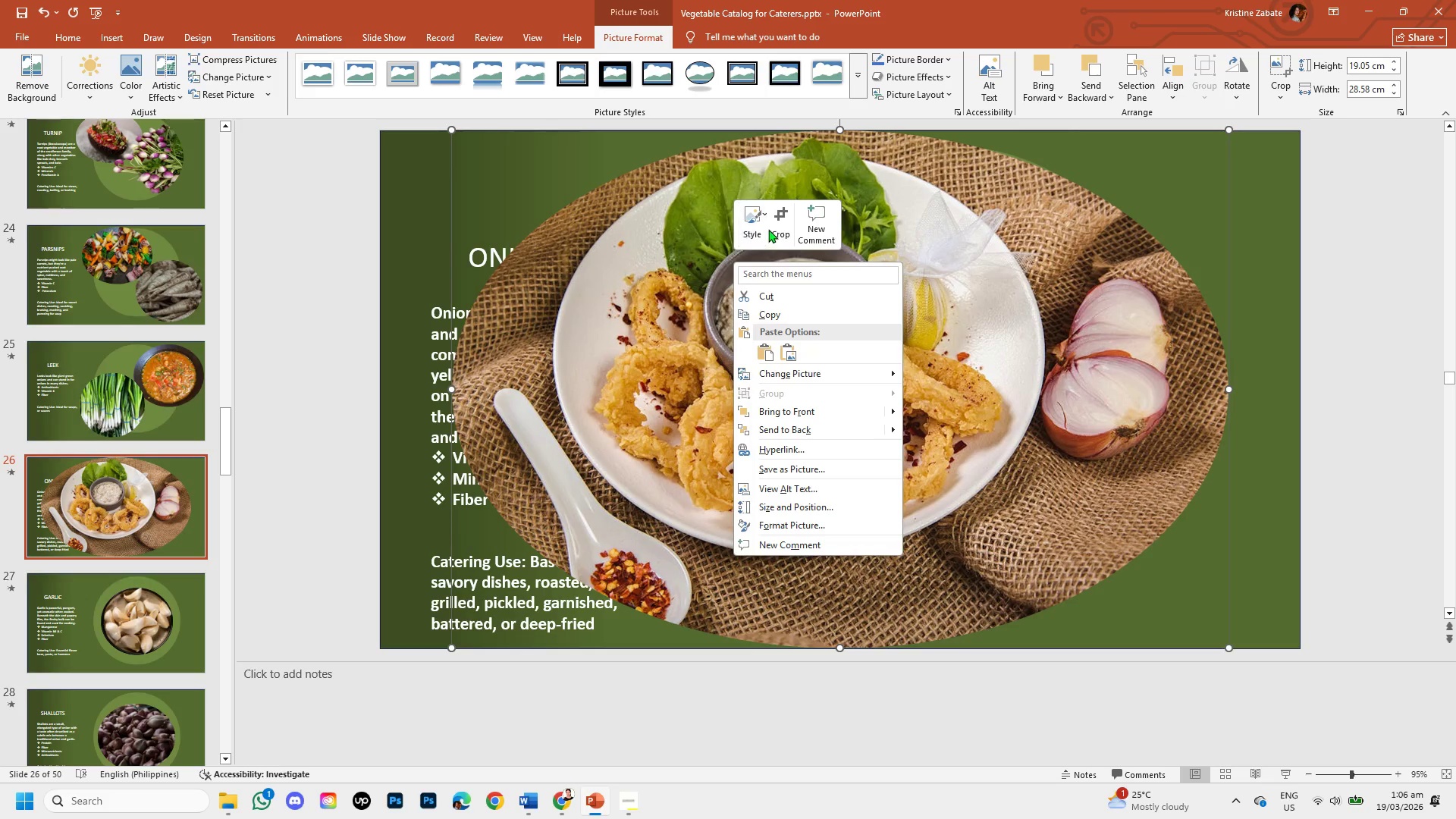 
left_click([772, 229])
 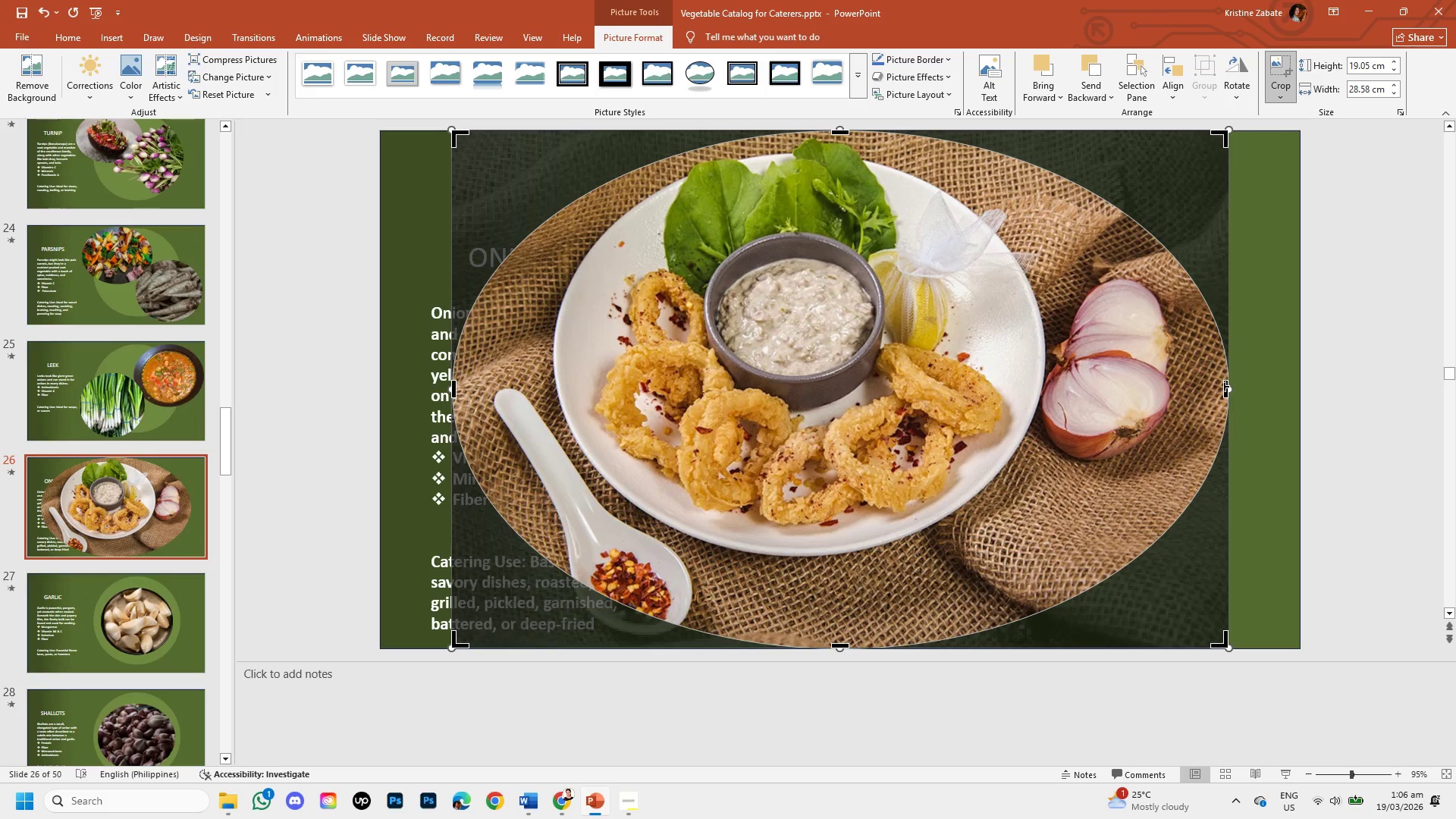 
left_click_drag(start_coordinate=[1224, 386], to_coordinate=[1031, 364])
 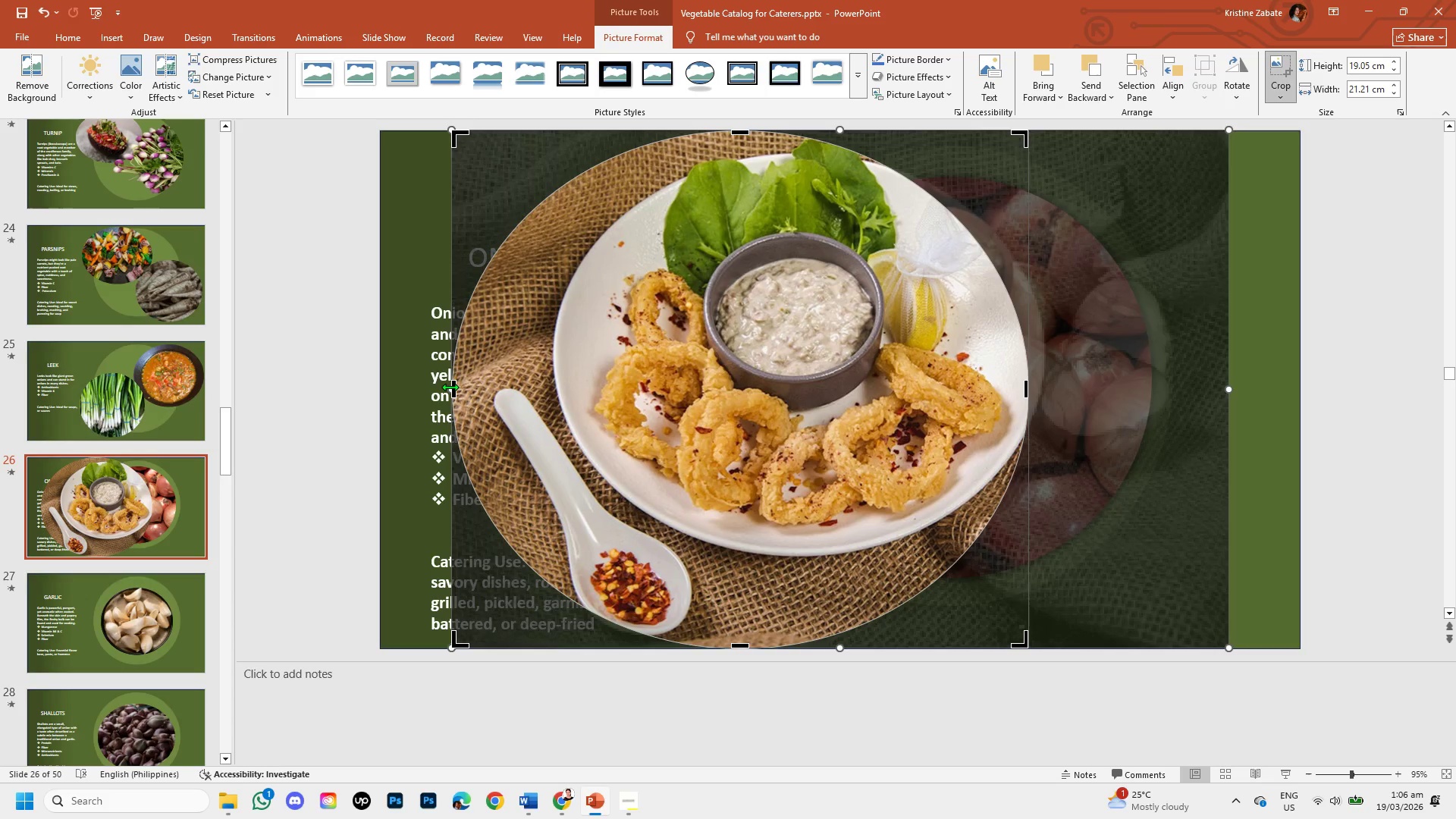 
left_click_drag(start_coordinate=[450, 387], to_coordinate=[519, 366])
 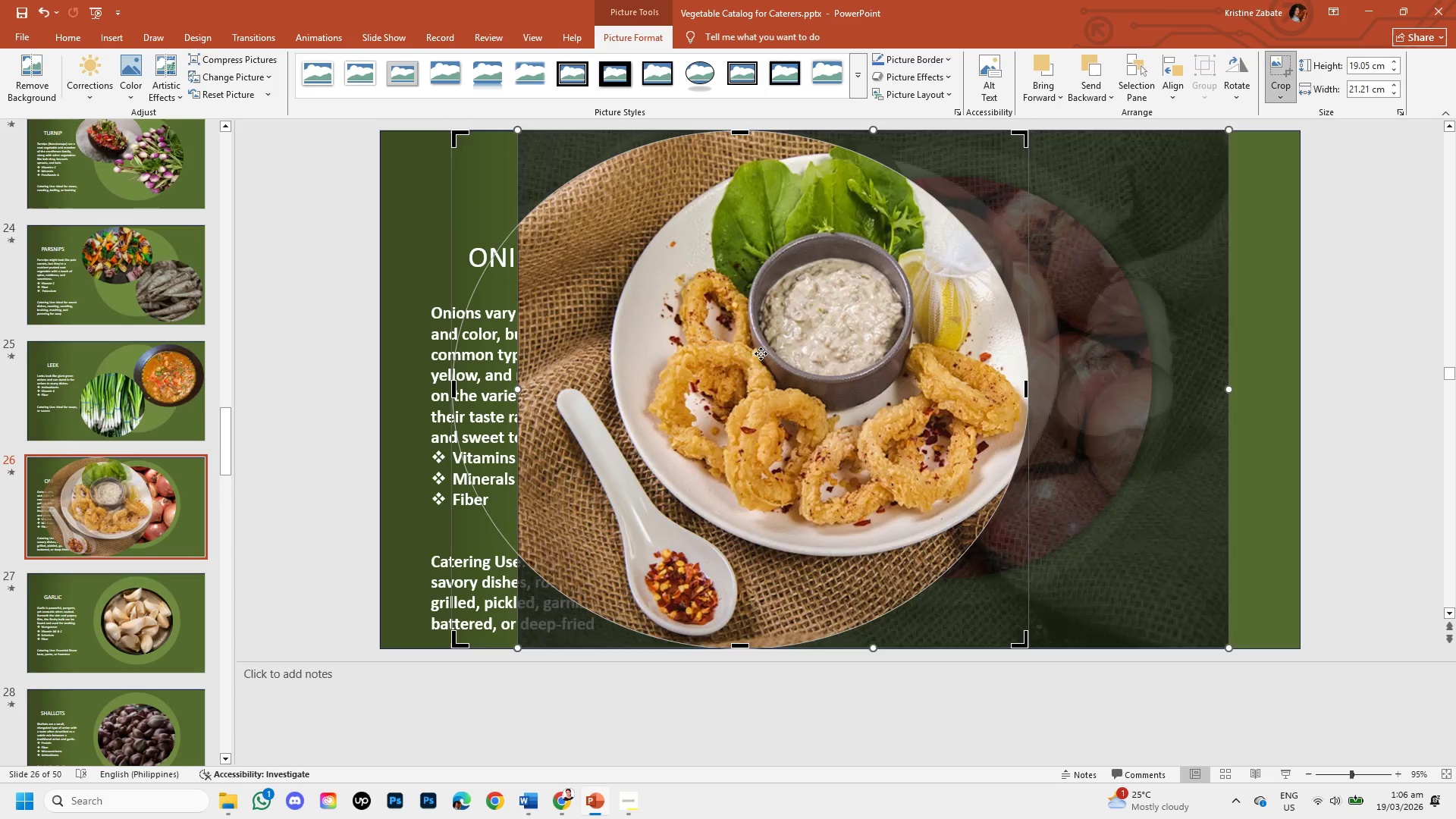 
left_click_drag(start_coordinate=[763, 353], to_coordinate=[634, 365])
 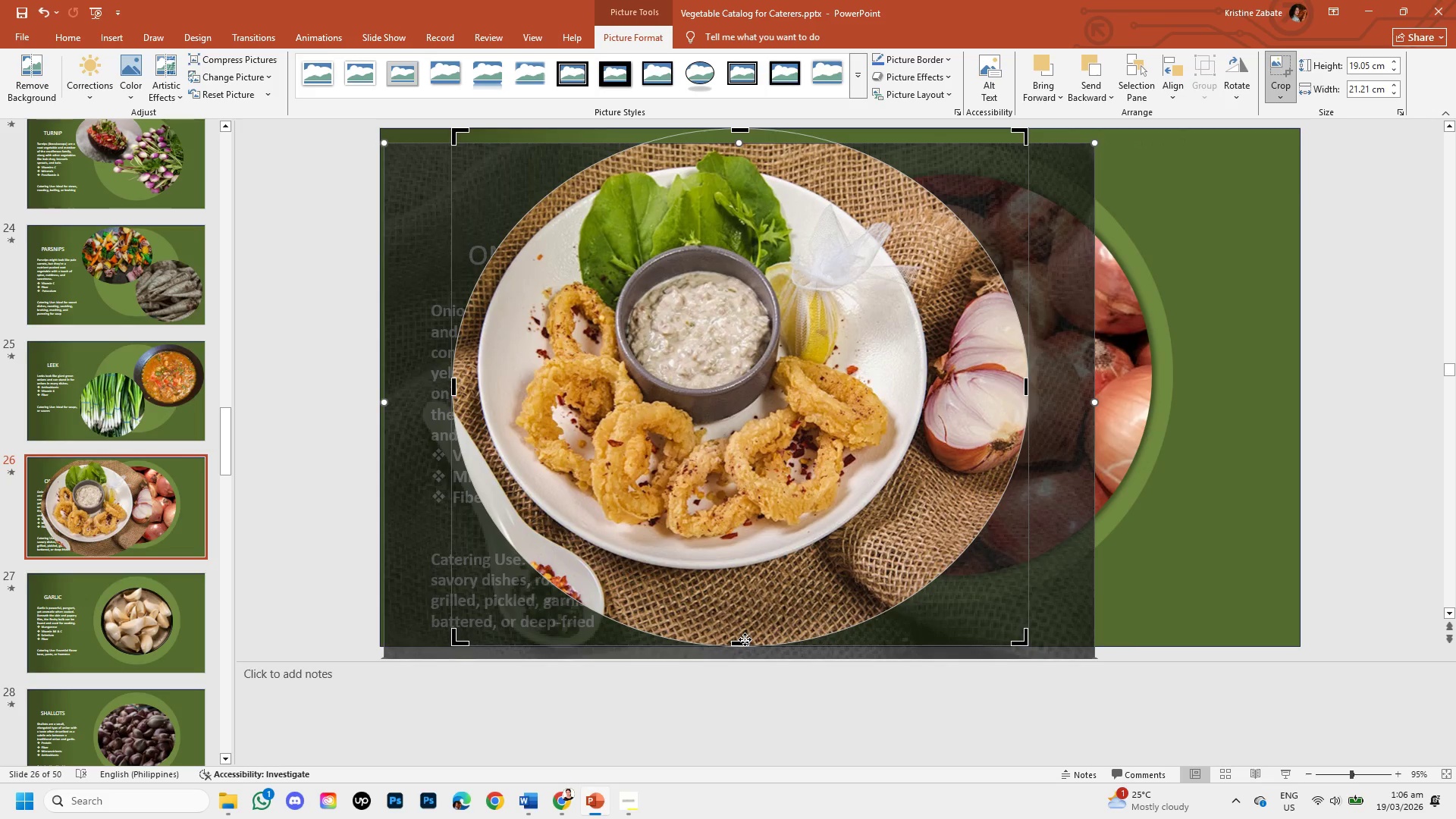 
left_click_drag(start_coordinate=[744, 642], to_coordinate=[742, 567])
 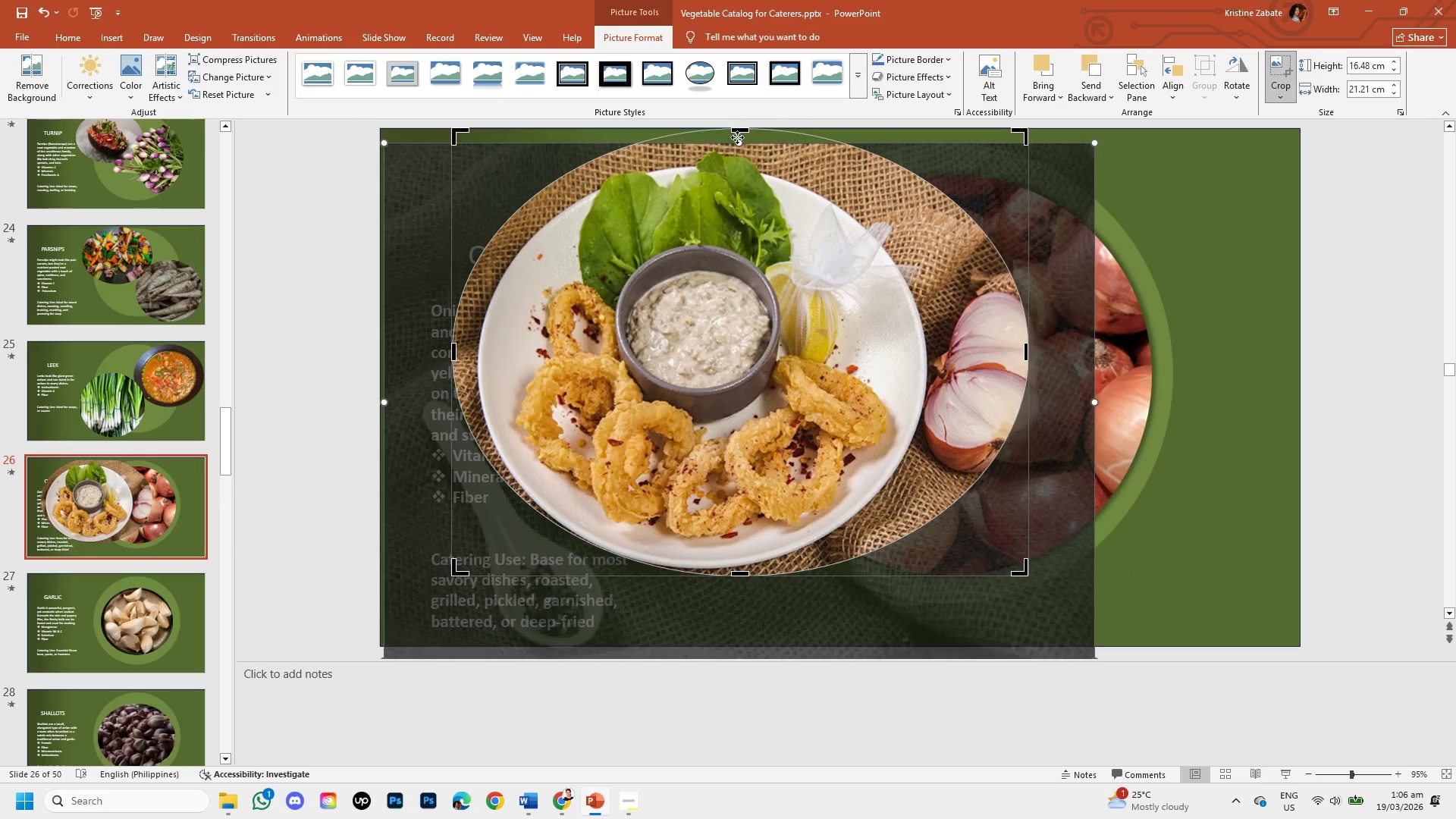 
wait(6.0)
 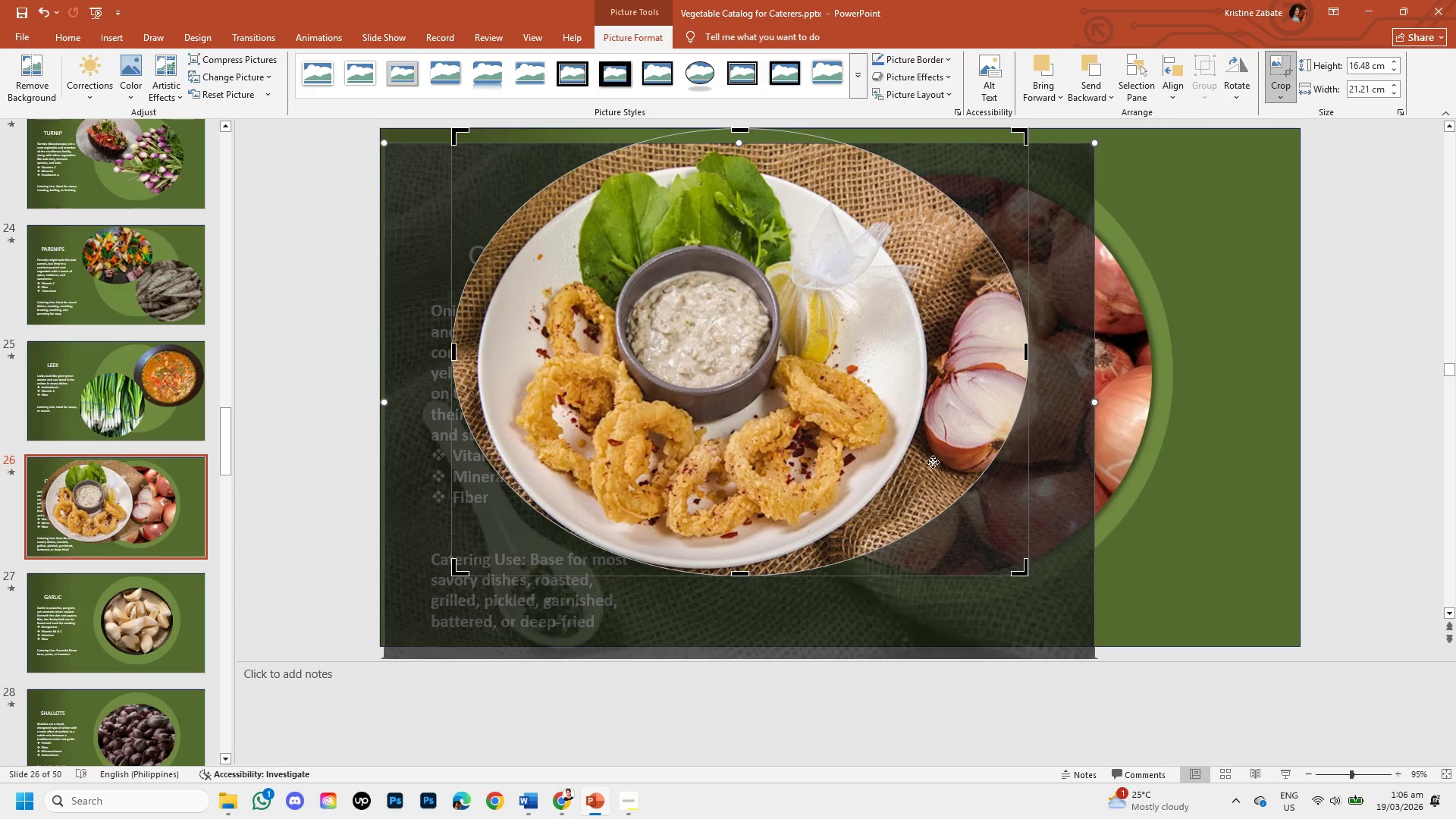 
left_click_drag(start_coordinate=[742, 129], to_coordinate=[730, 165])
 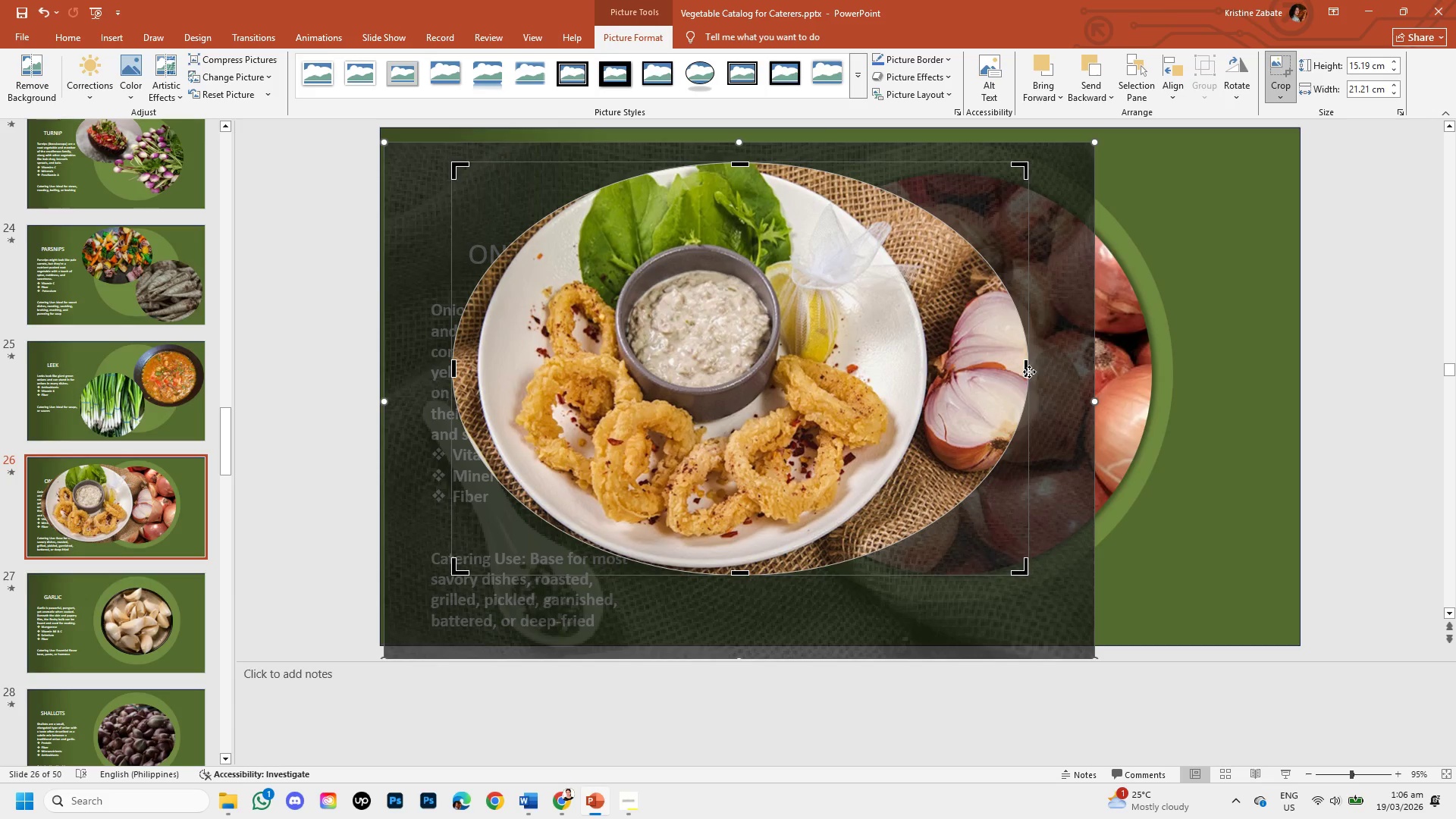 
left_click_drag(start_coordinate=[1025, 370], to_coordinate=[927, 372])
 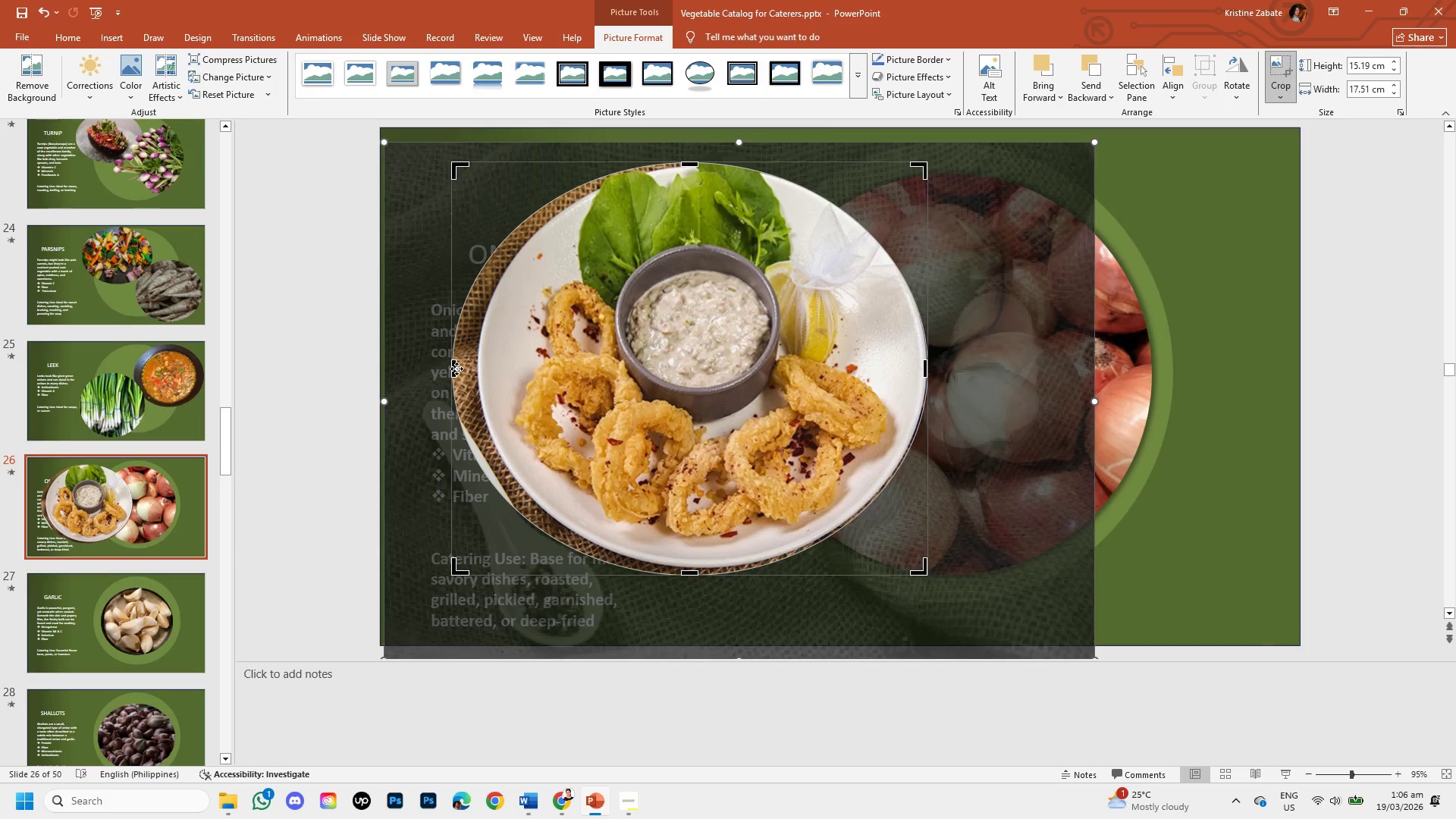 
left_click_drag(start_coordinate=[457, 369], to_coordinate=[469, 367])
 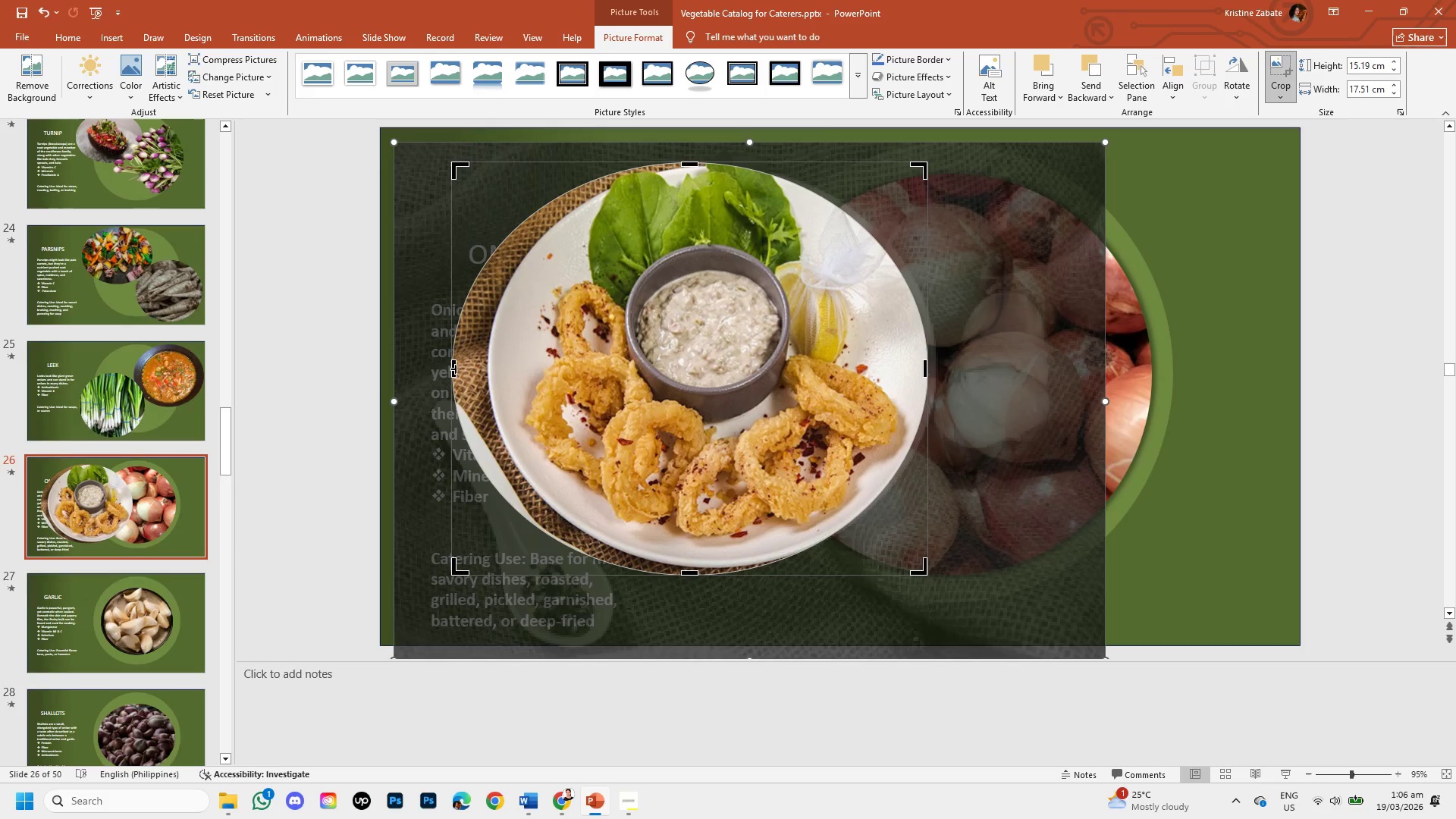 
left_click_drag(start_coordinate=[456, 369], to_coordinate=[493, 367])
 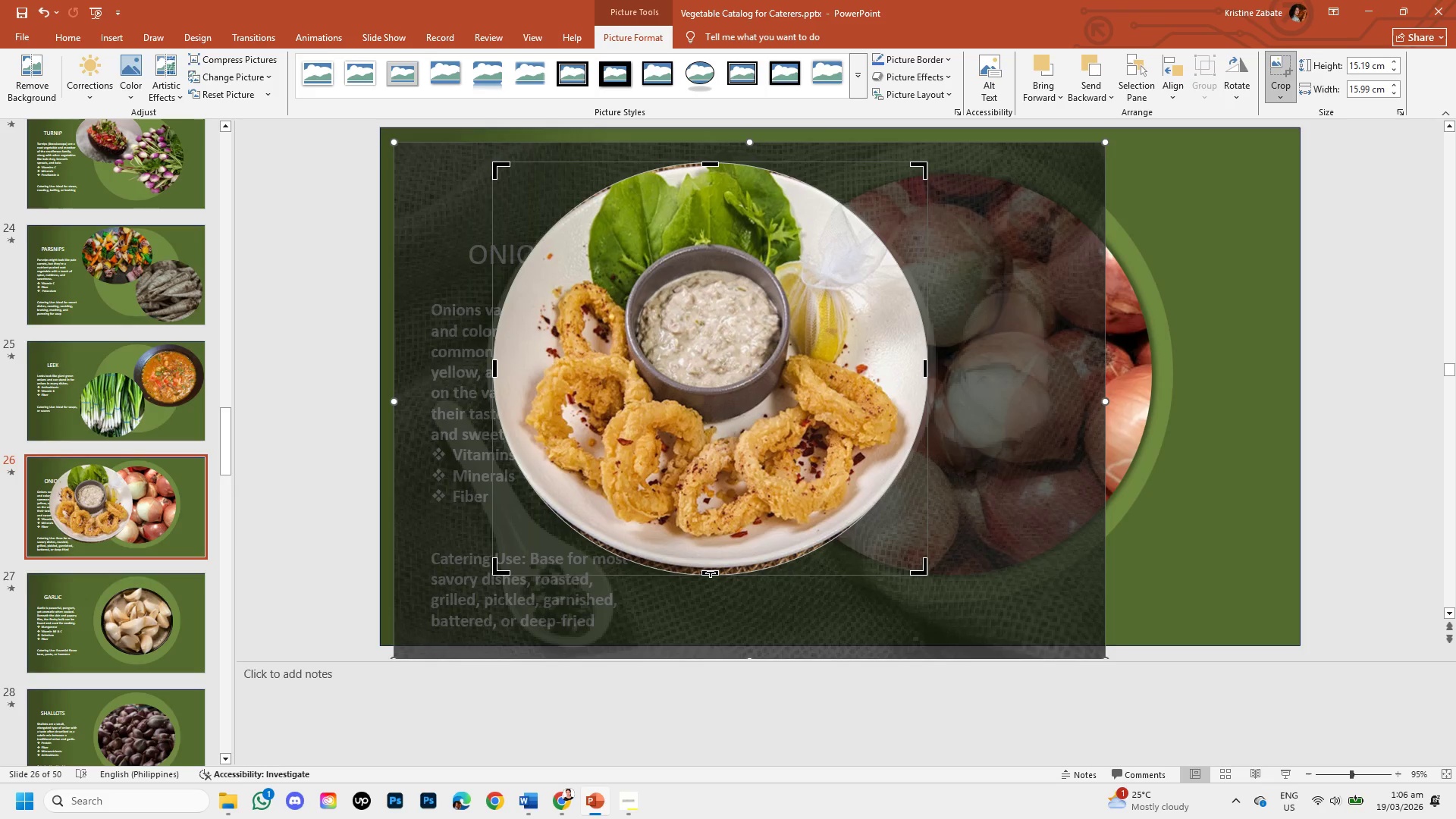 
left_click_drag(start_coordinate=[710, 570], to_coordinate=[713, 578])
 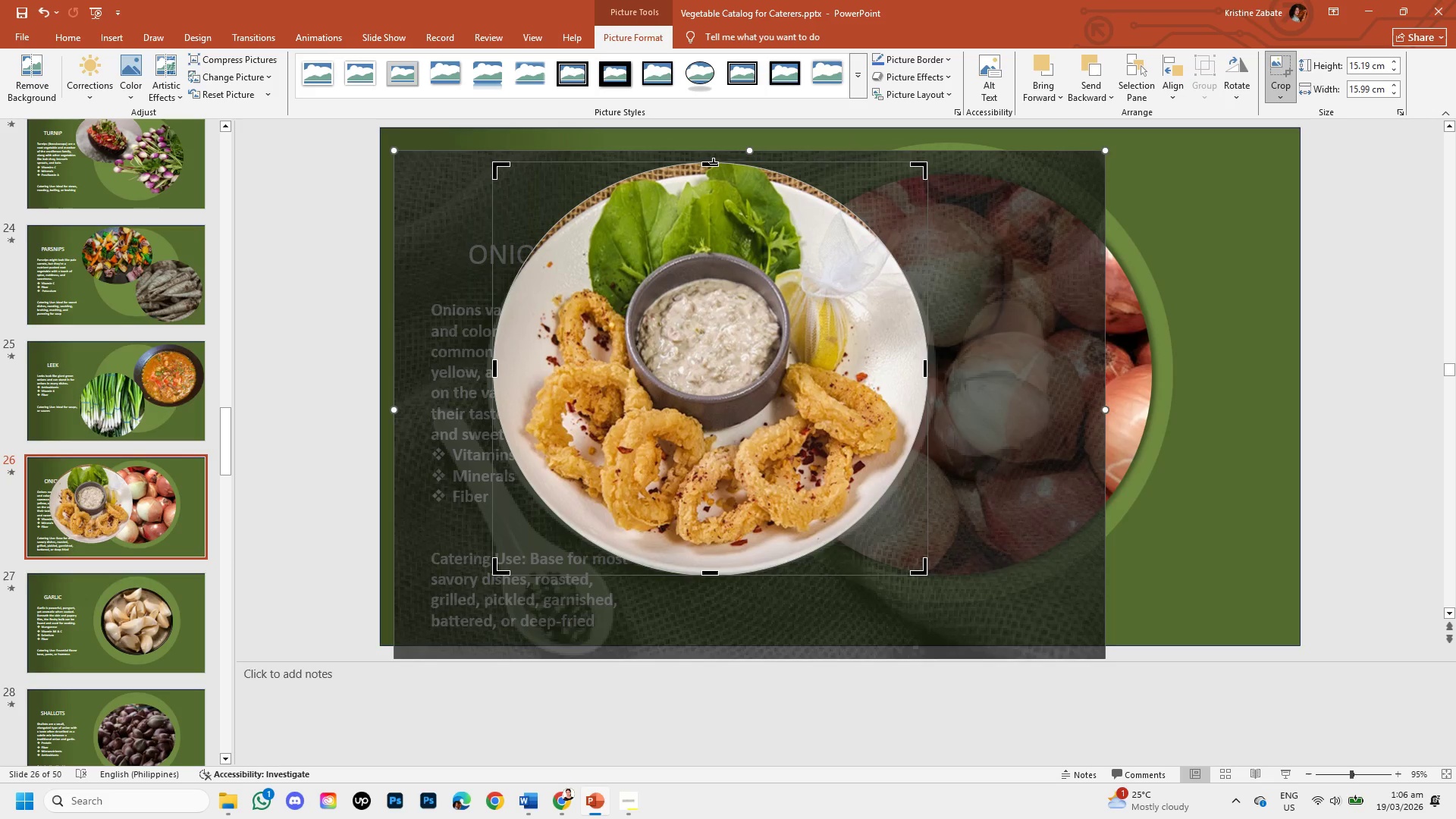 
left_click_drag(start_coordinate=[712, 162], to_coordinate=[711, 177])
 